 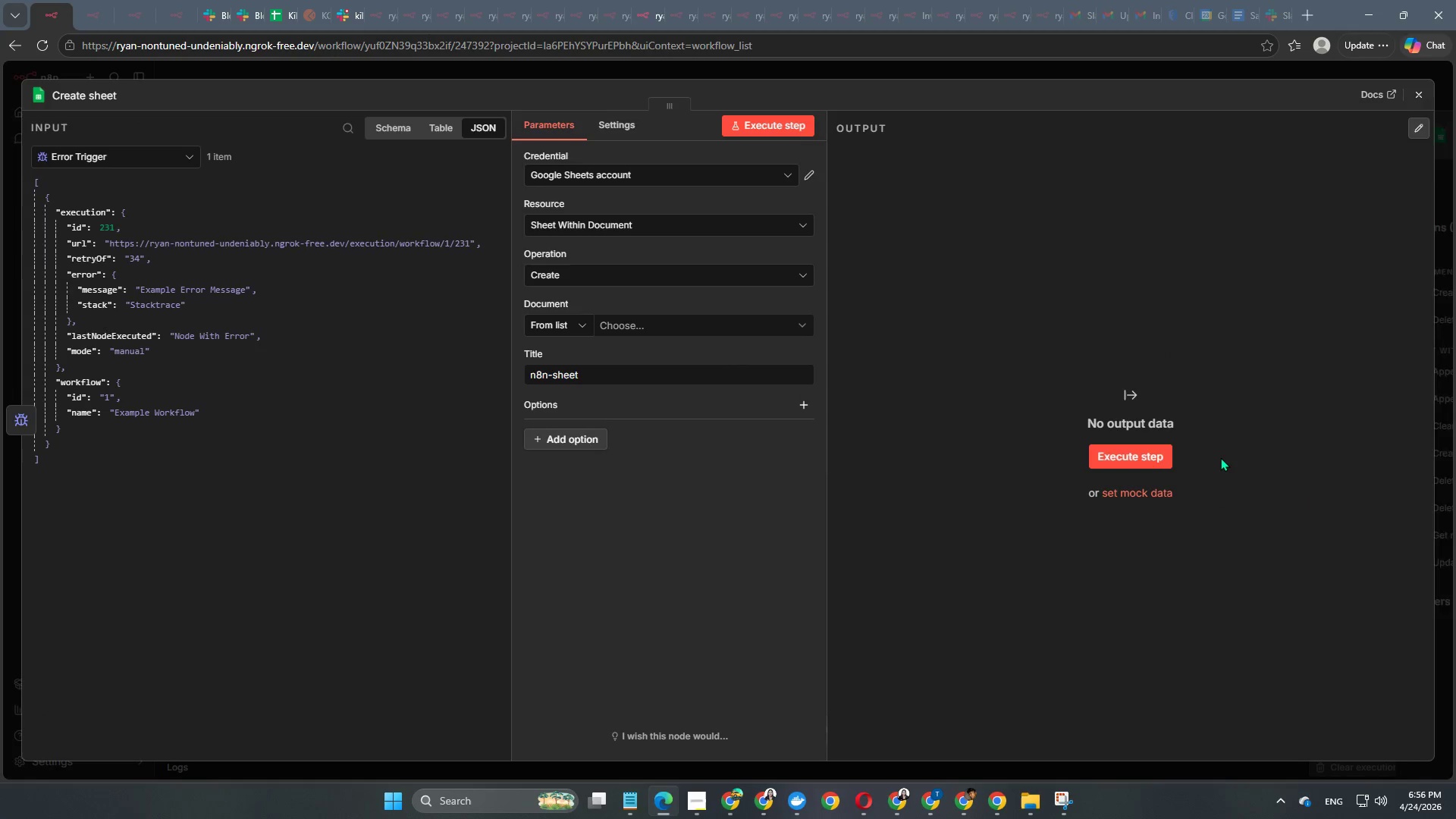 
left_click([639, 319])
 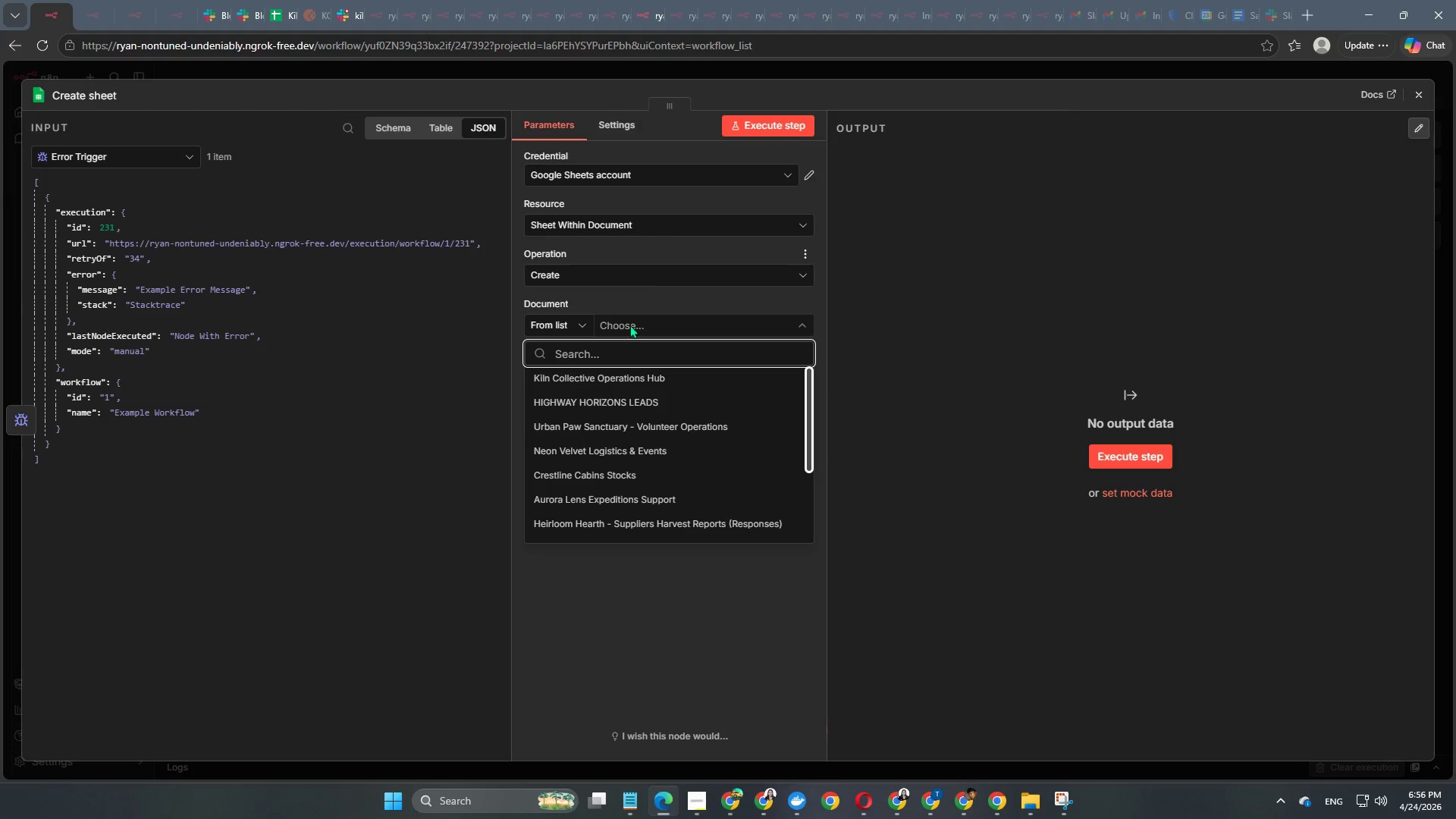 
left_click([618, 373])
 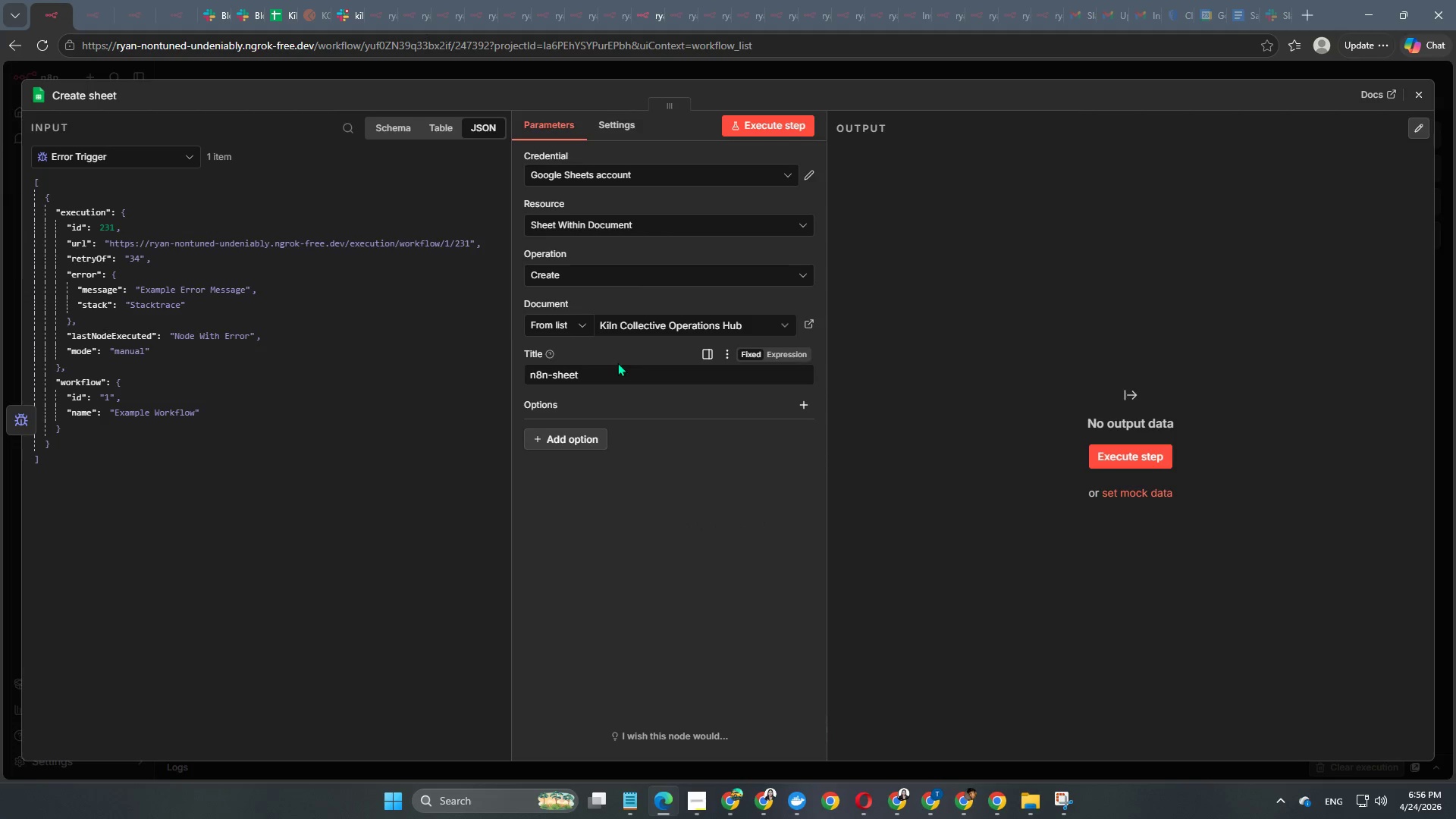 
left_click([618, 370])
 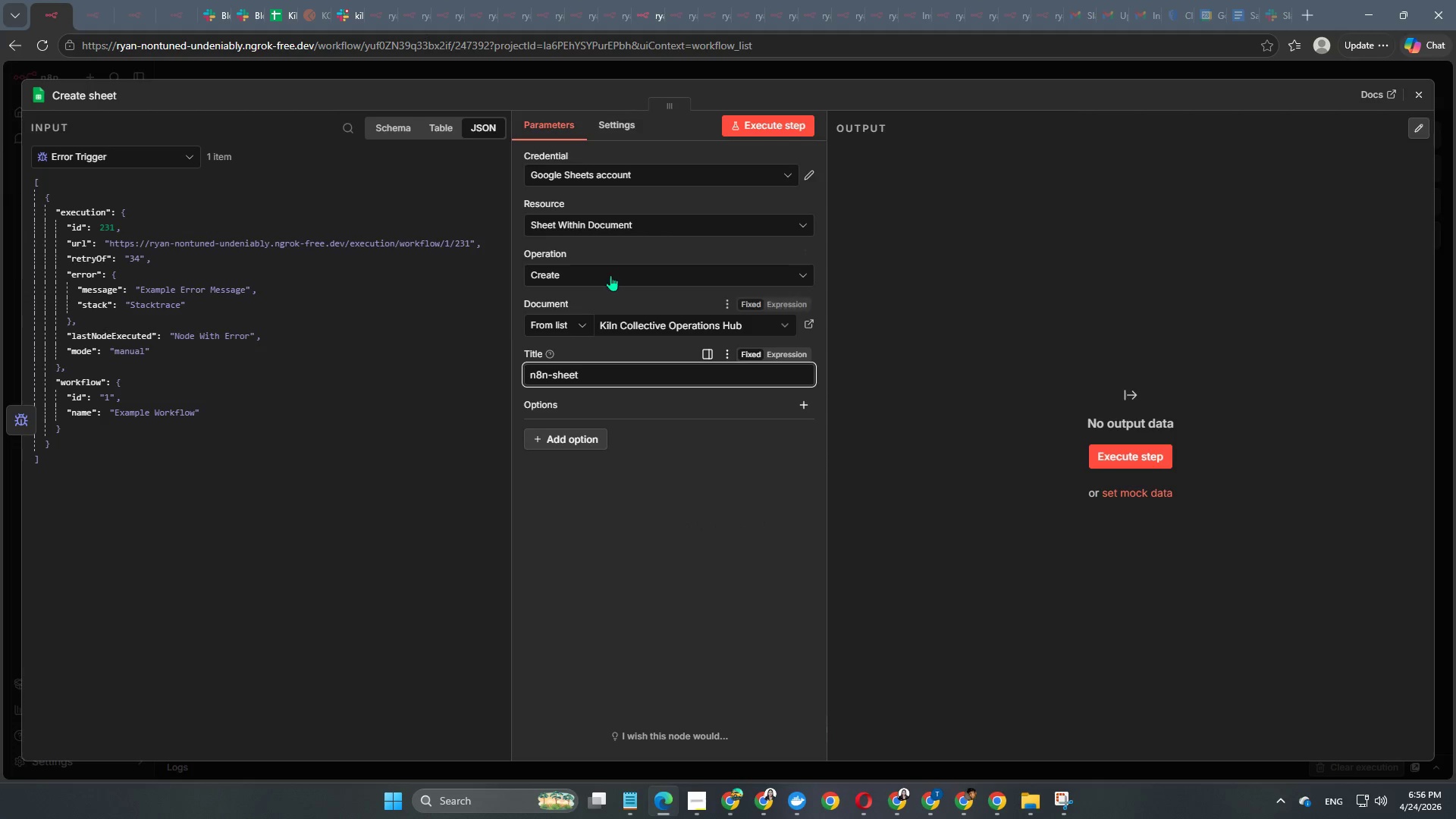 
left_click([591, 284])
 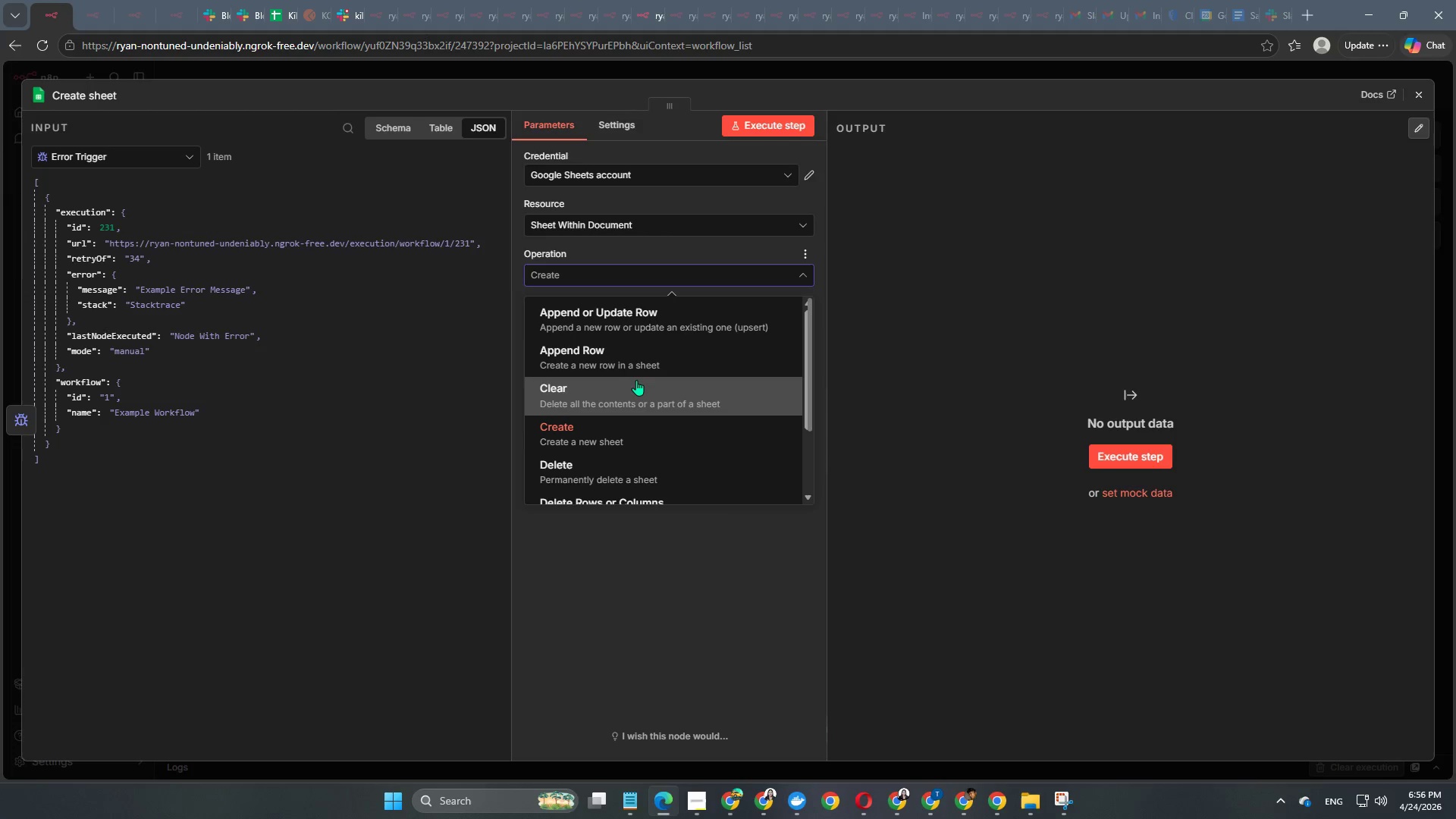 
scroll: coordinate [637, 388], scroll_direction: up, amount: 1.0
 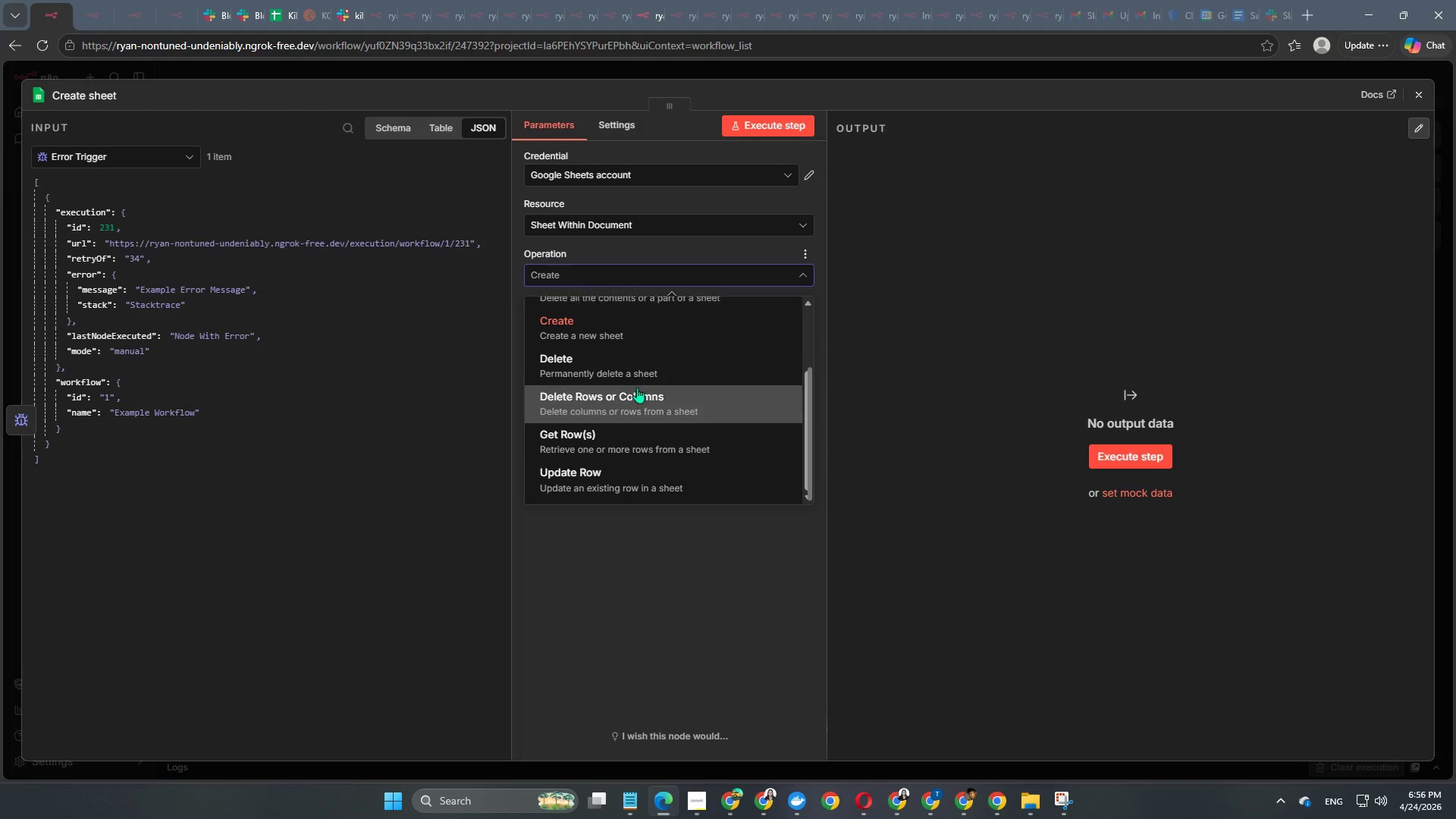 
scroll: coordinate [637, 388], scroll_direction: down, amount: 2.0
 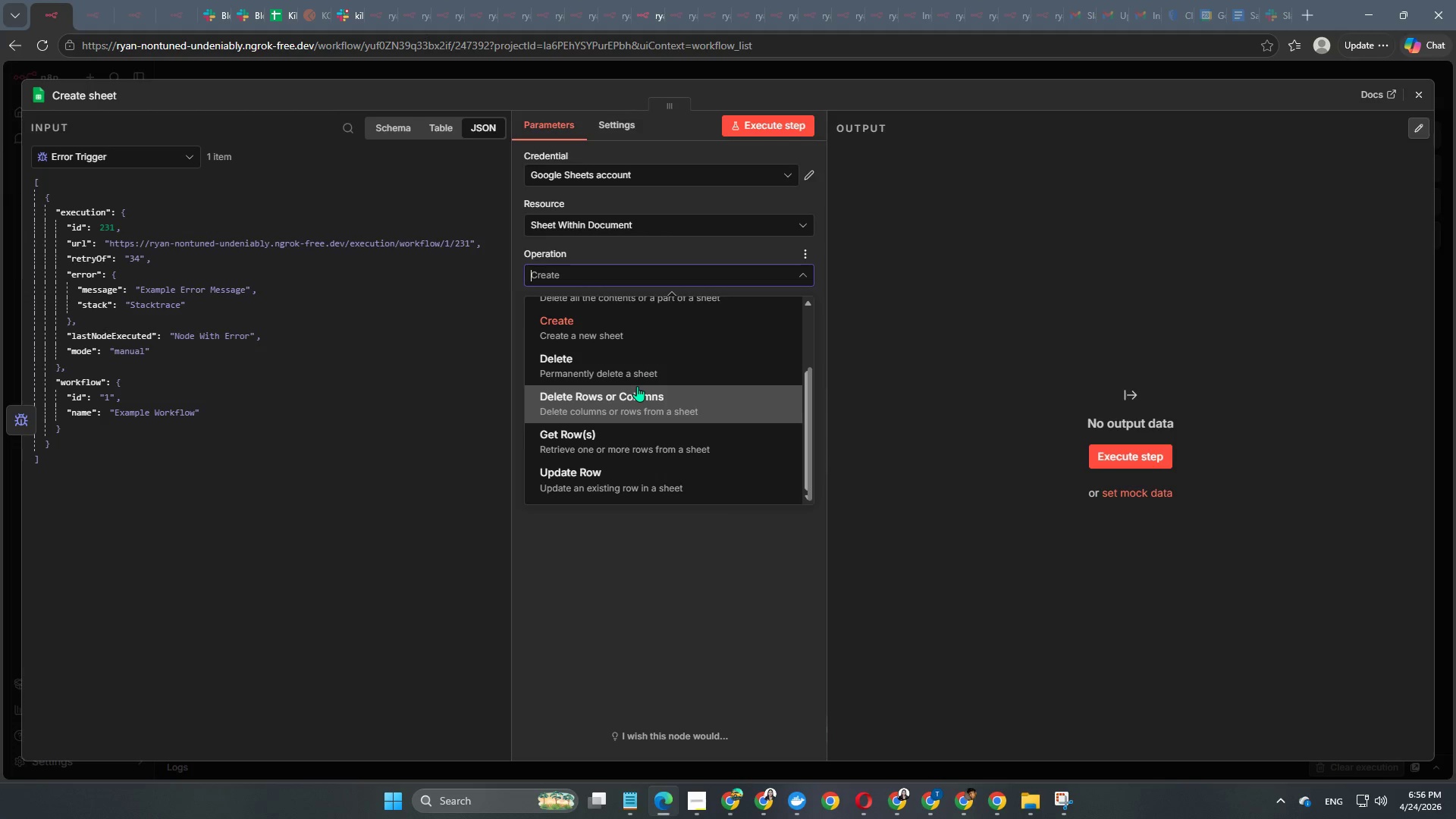 
scroll: coordinate [637, 377], scroll_direction: up, amount: 4.0
 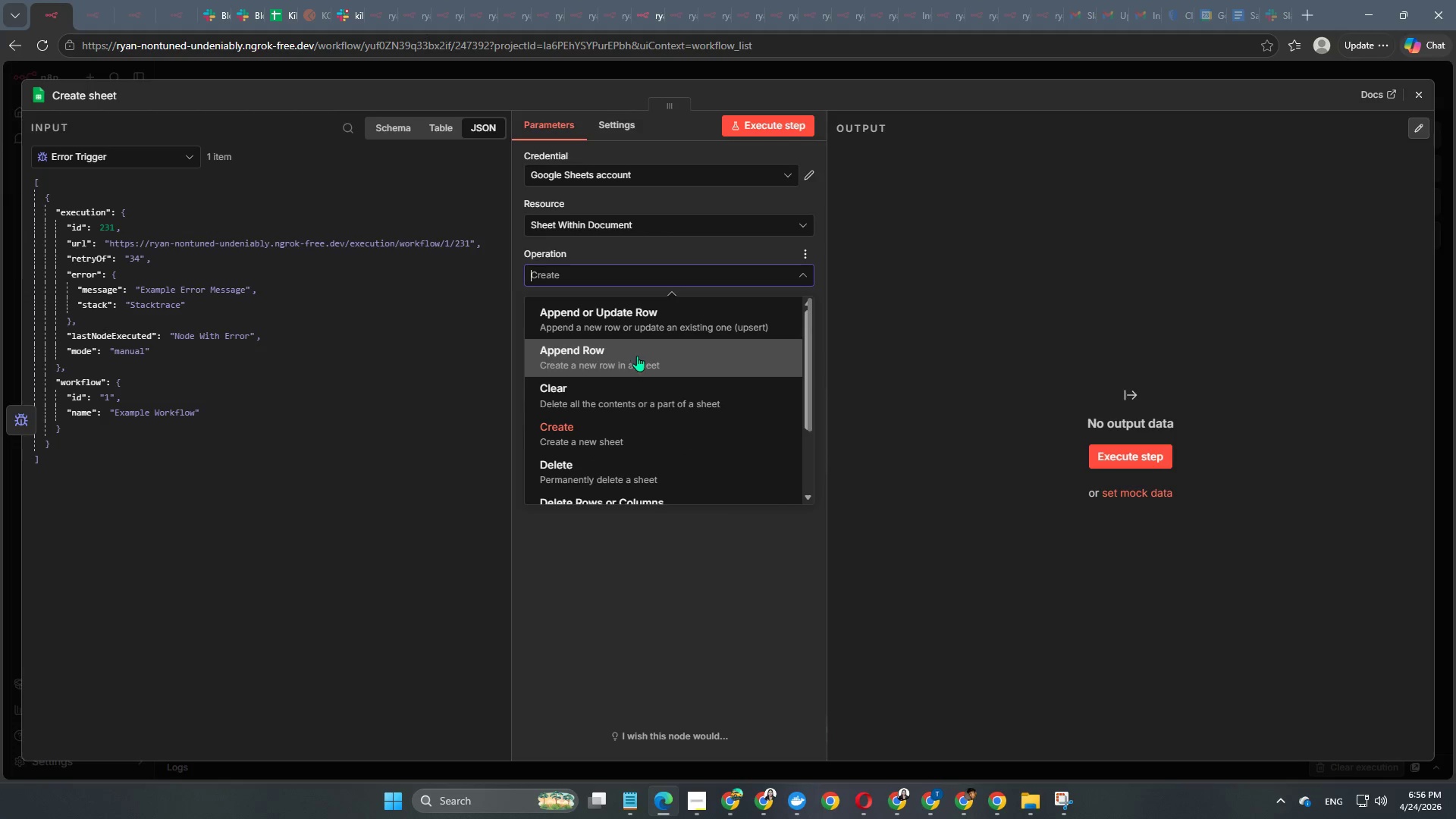 
left_click([637, 356])
 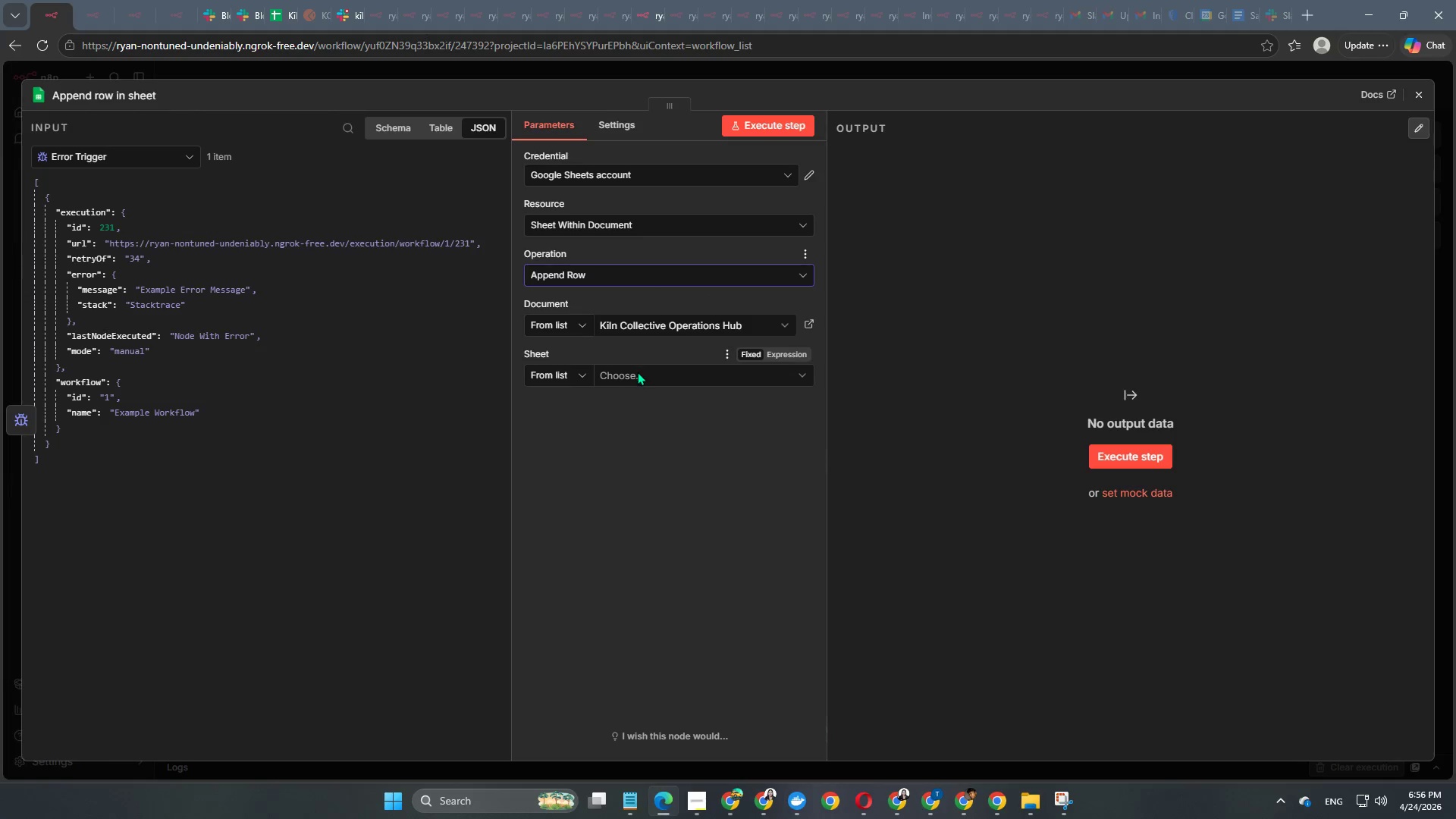 
left_click([637, 372])
 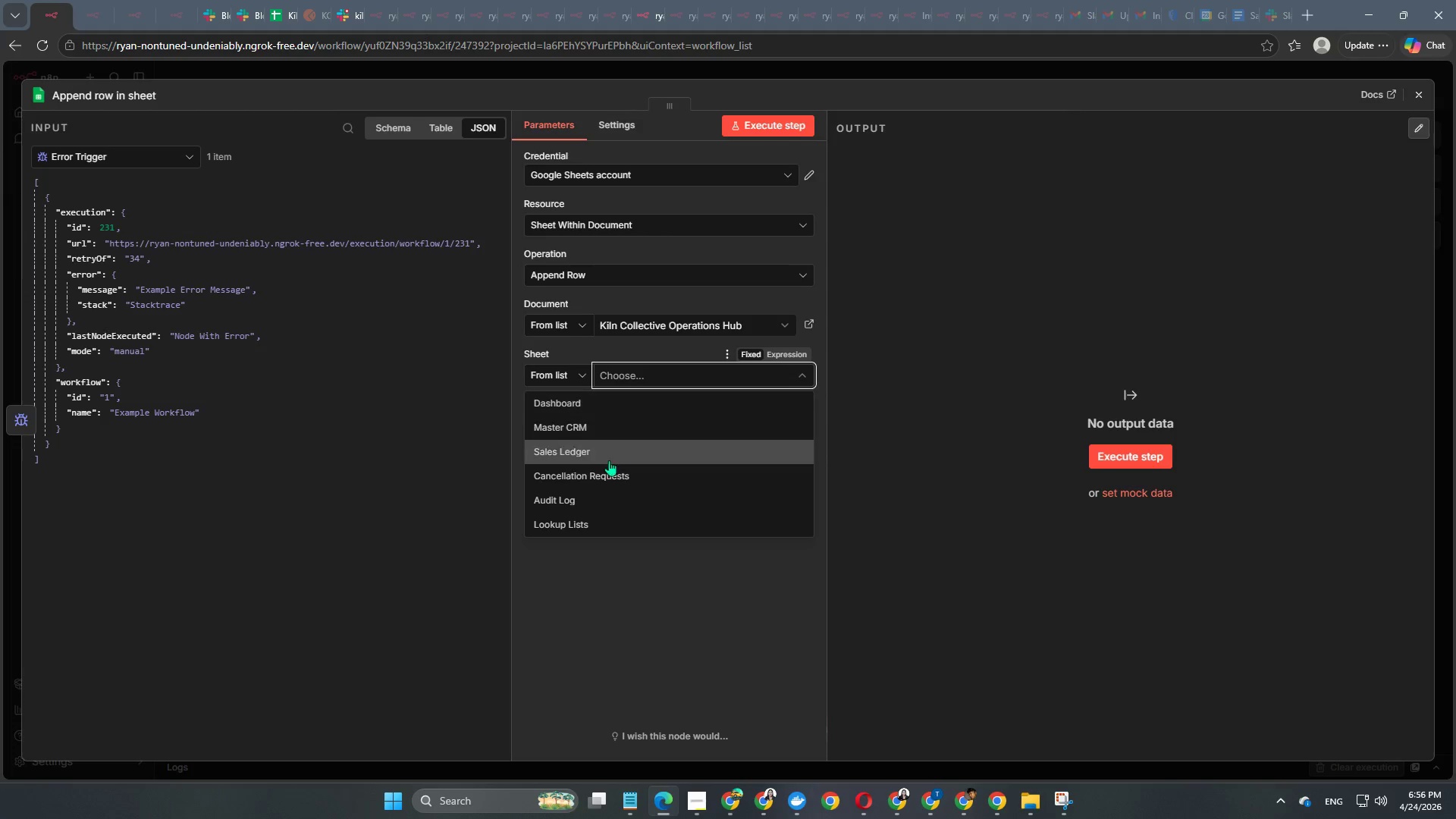 
left_click([583, 501])
 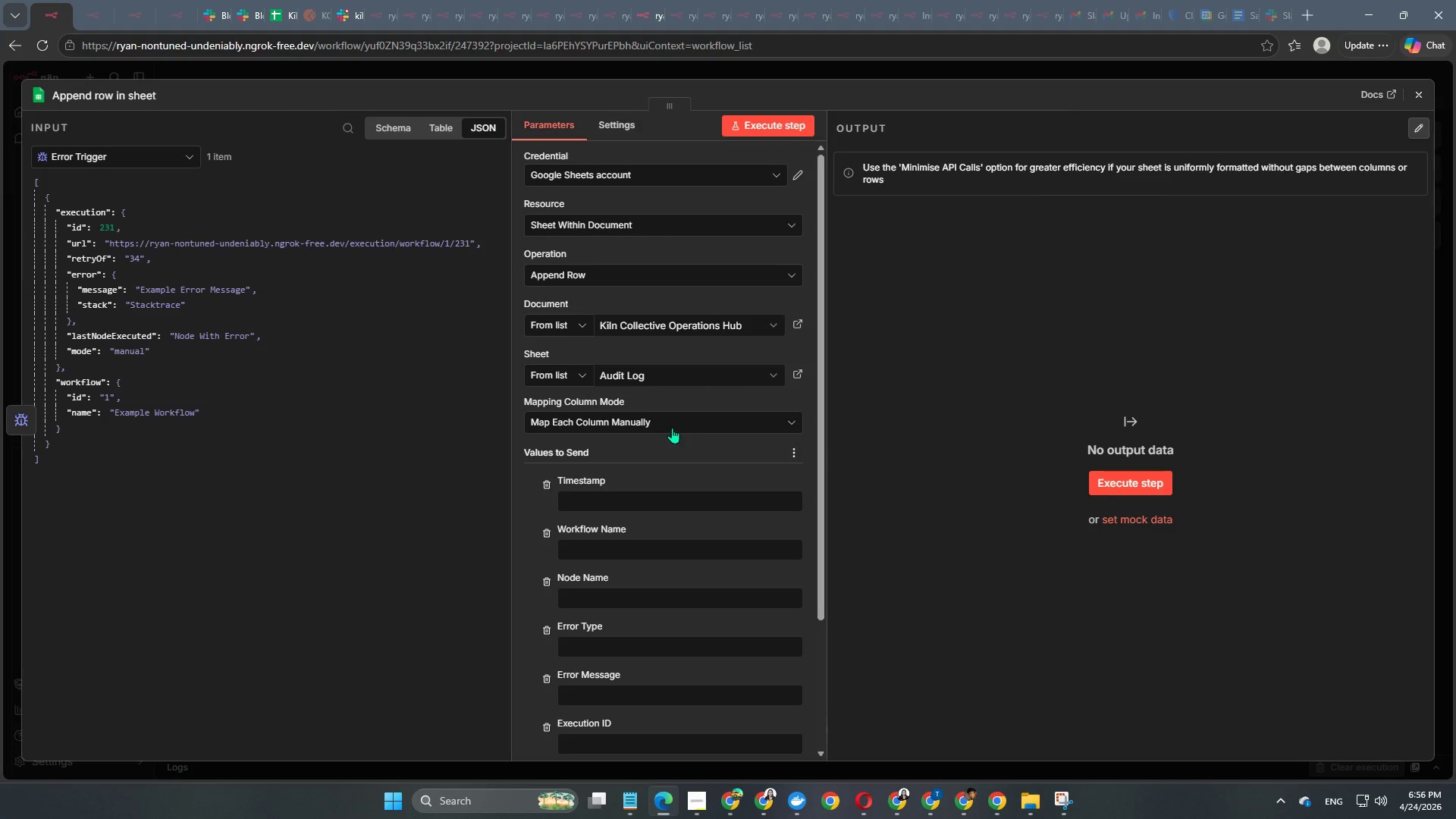 
scroll: coordinate [672, 428], scroll_direction: down, amount: 2.0
 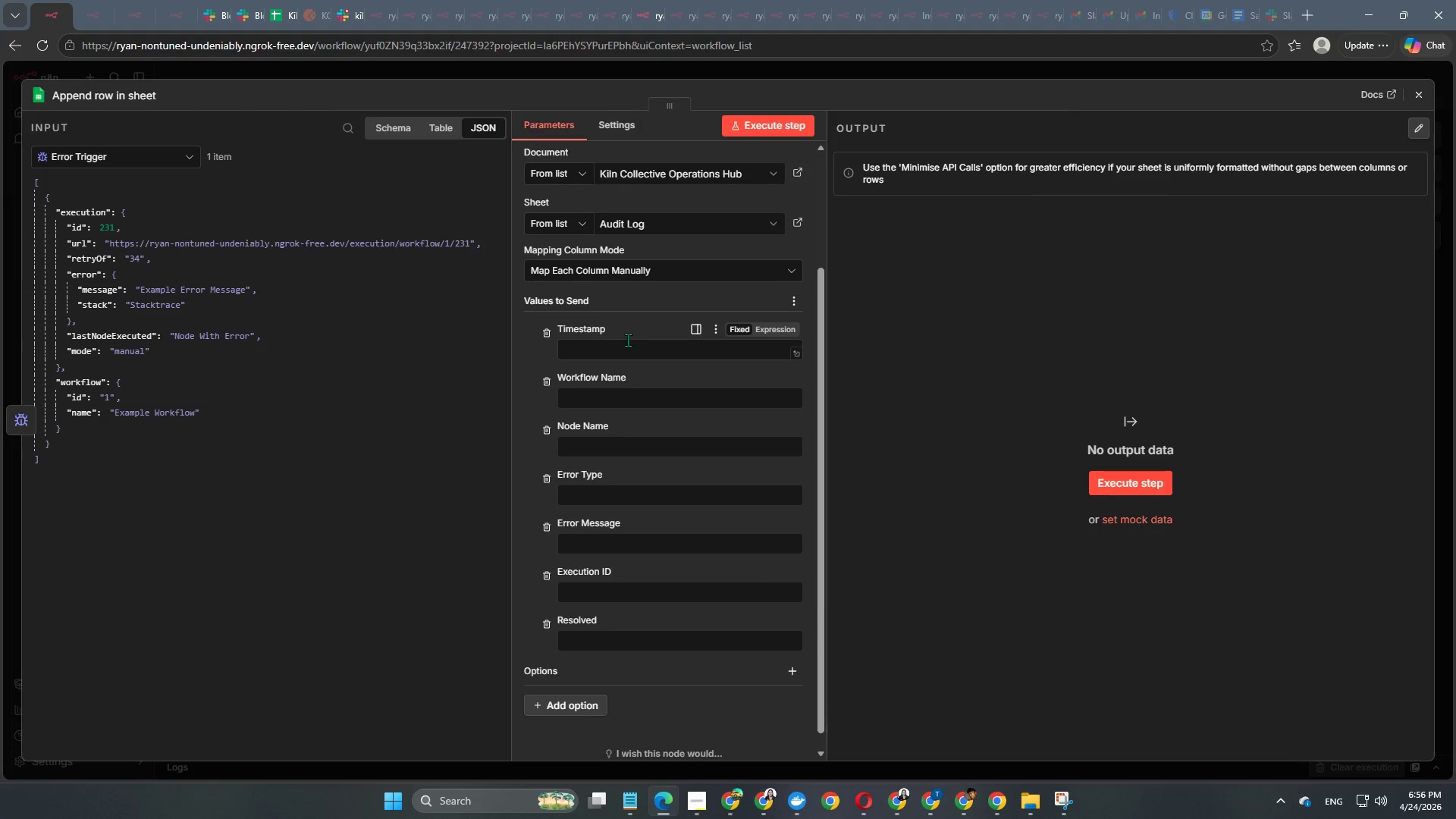 
left_click([617, 344])
 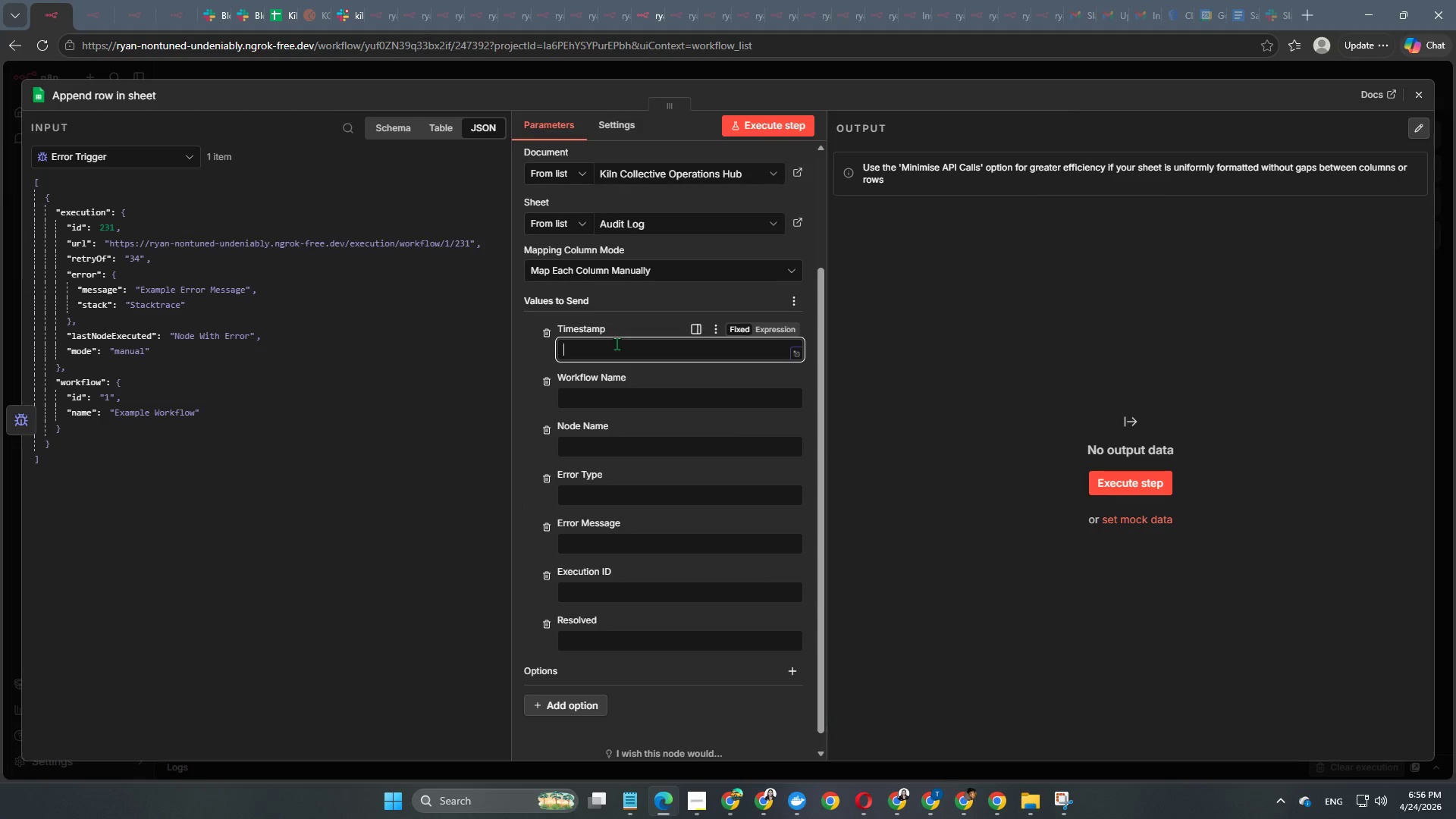 
left_click([770, 330])
 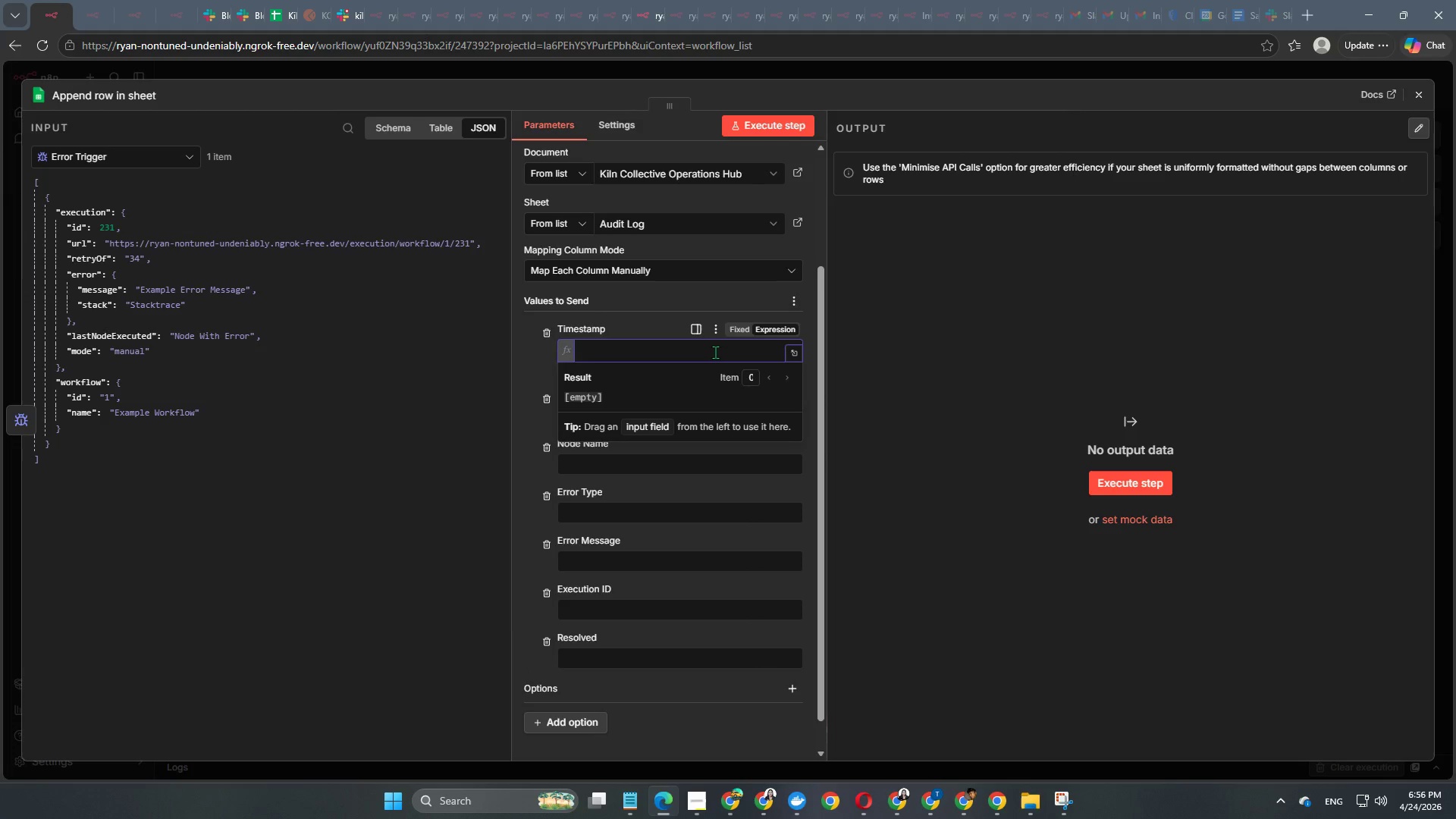 
type({{$now.format)
 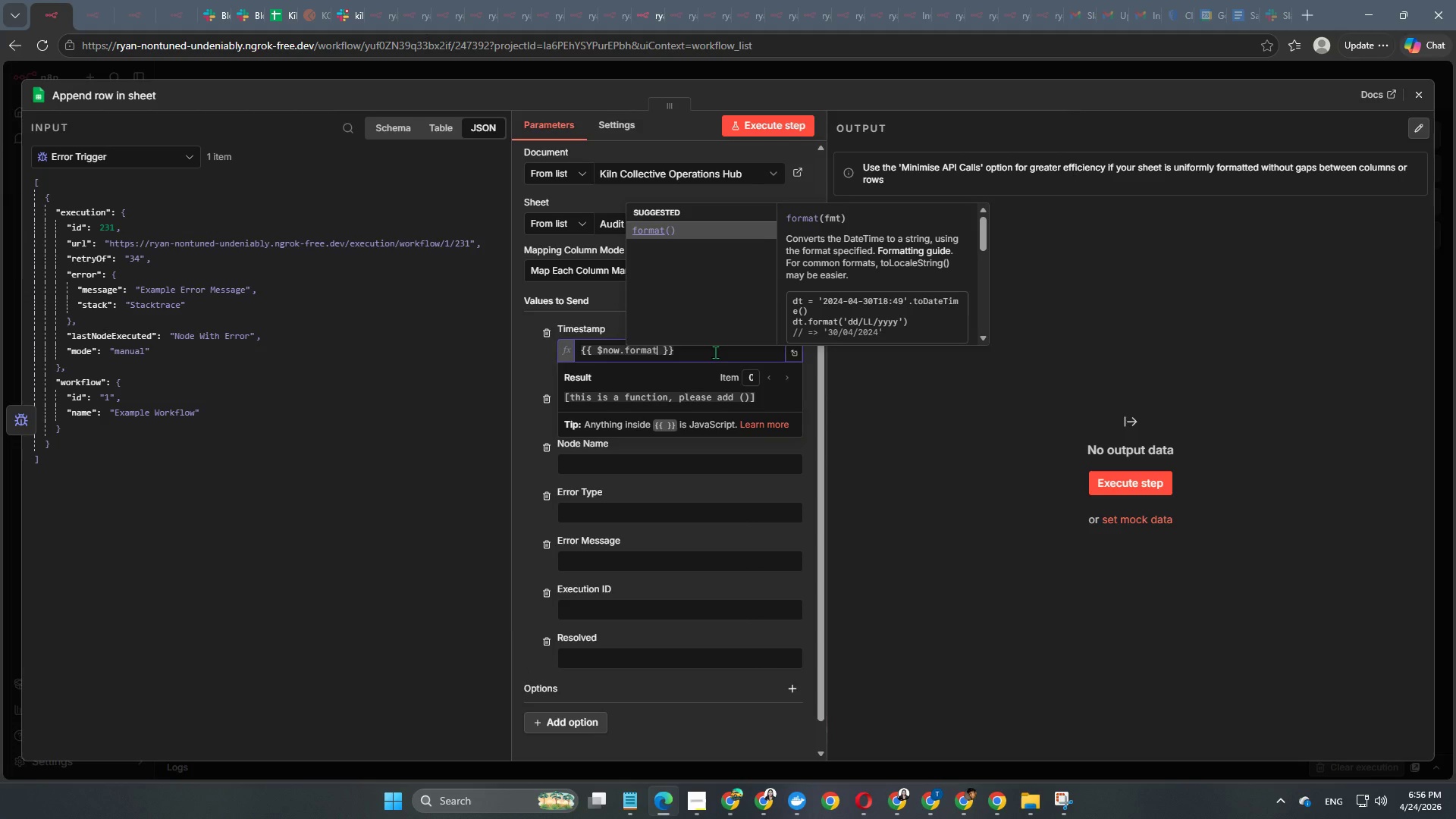 
key(Enter)
 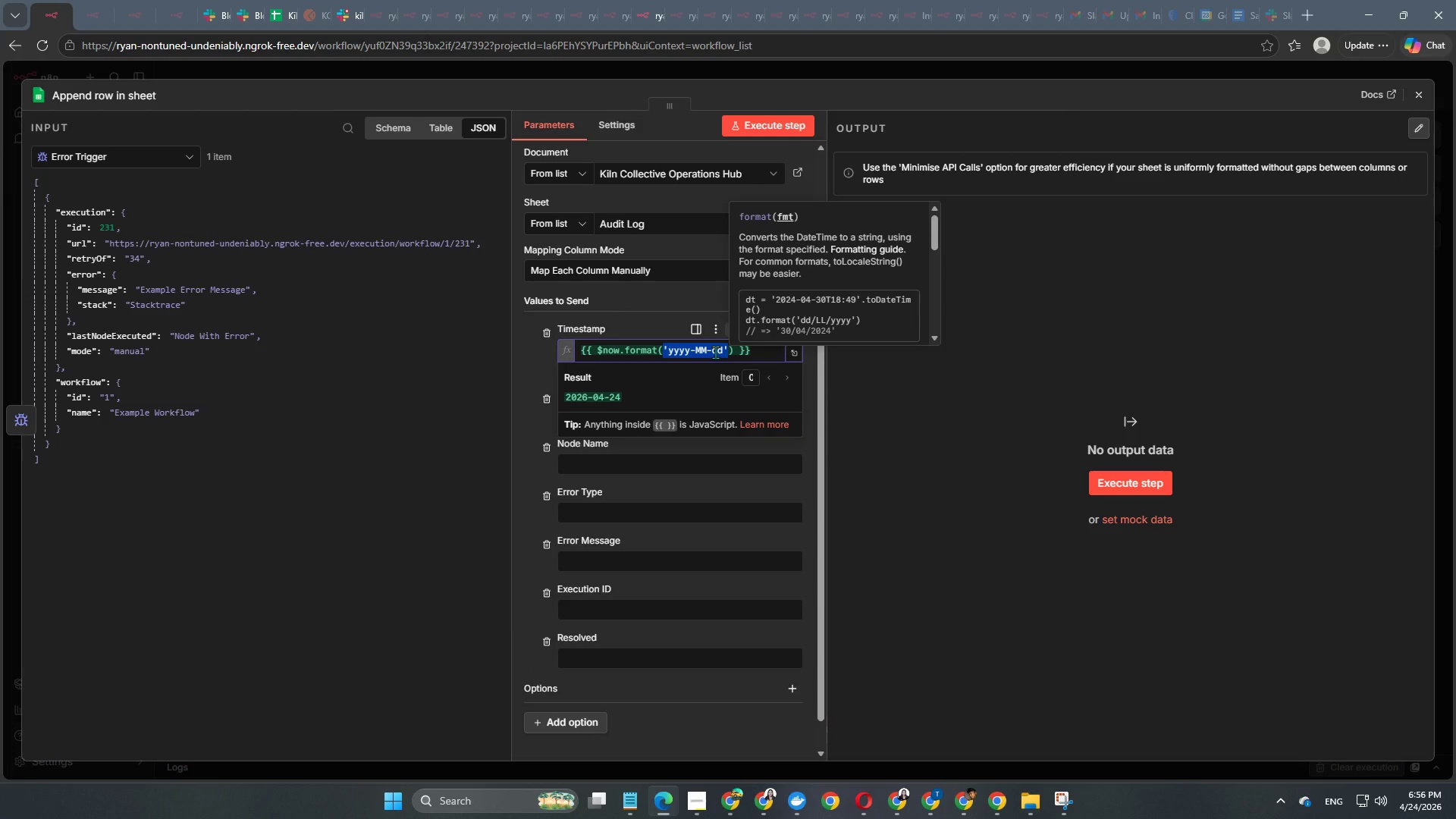 
wait(5.86)
 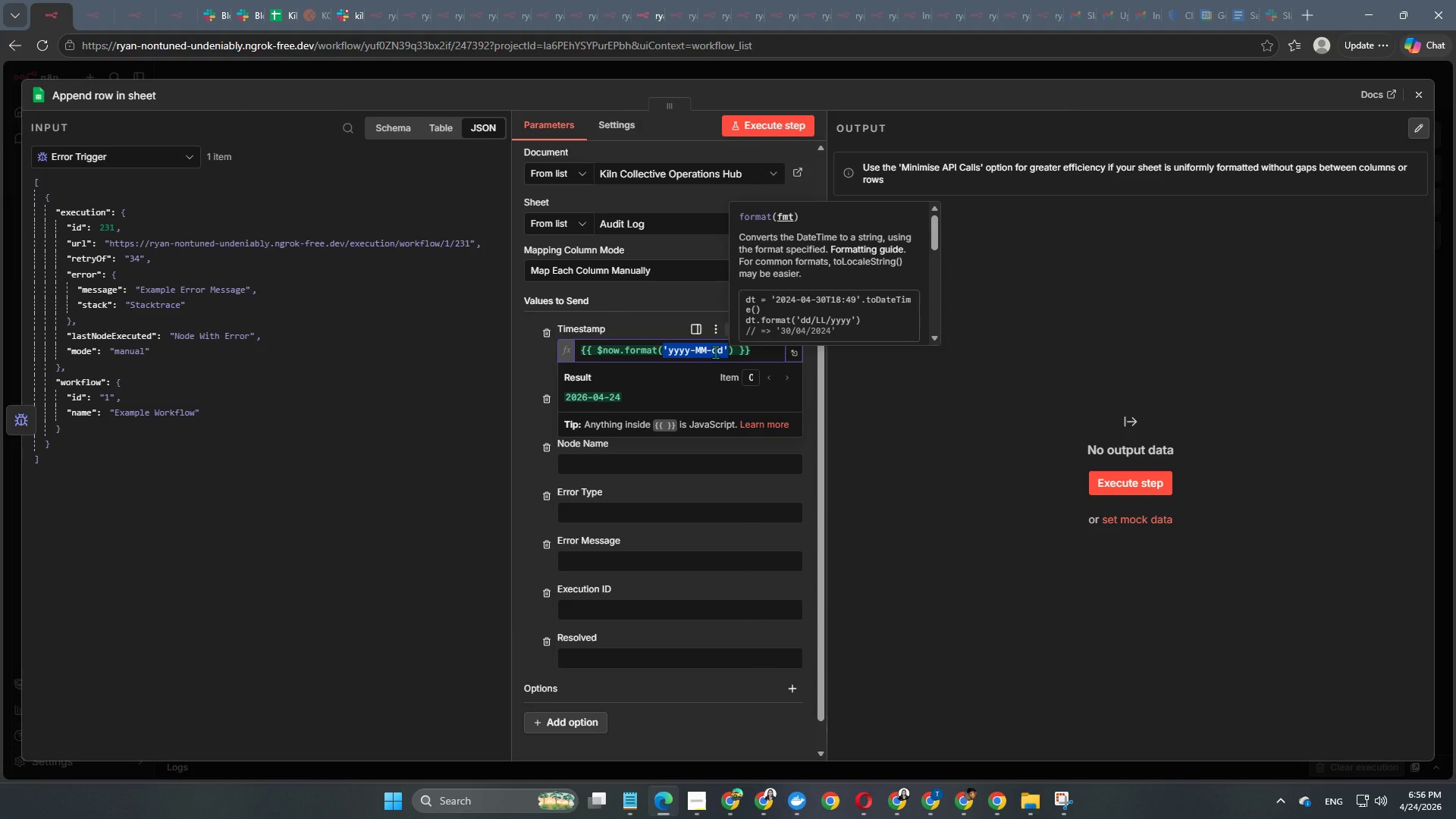 
key(Backspace)
 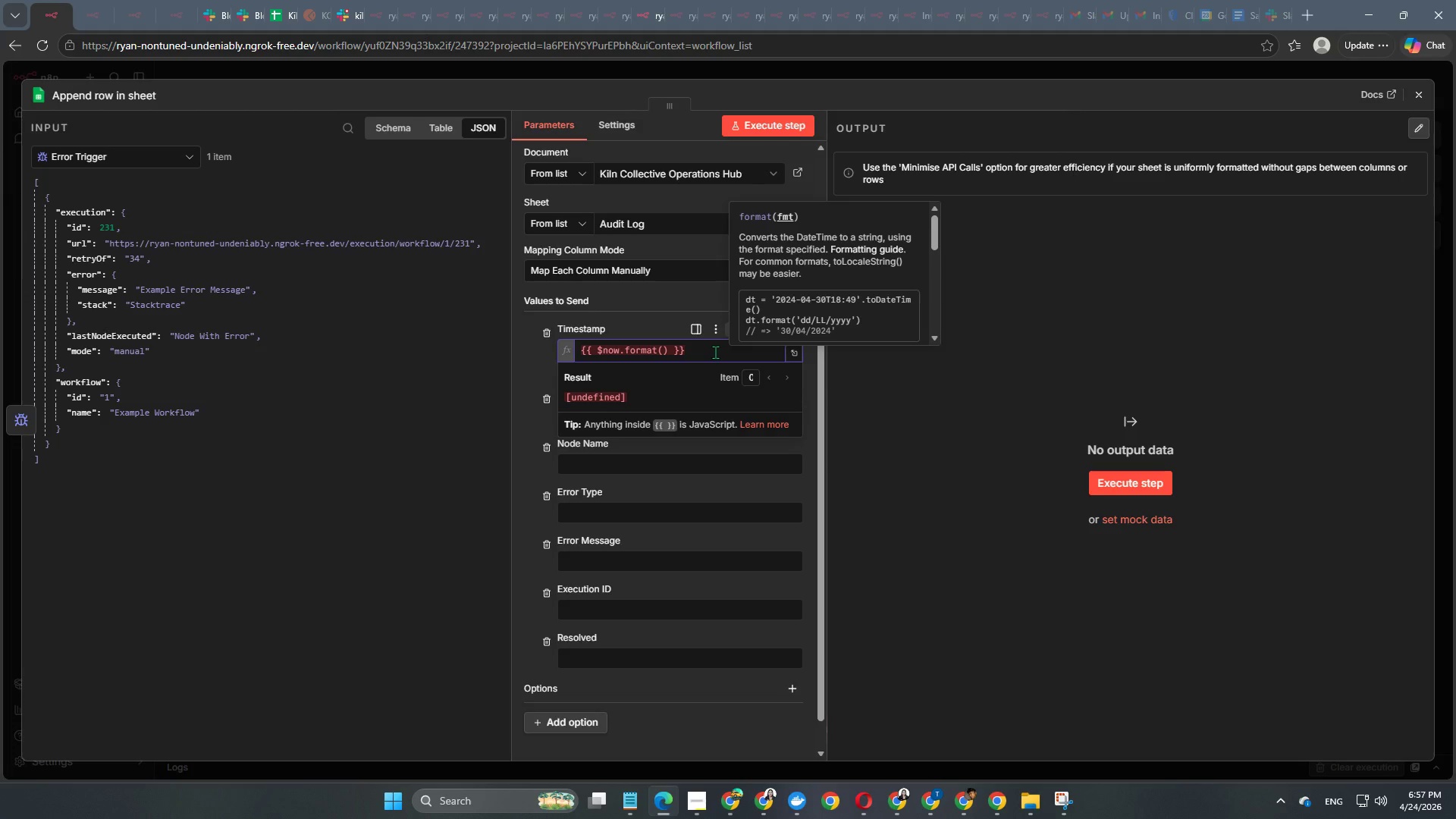 
key(ArrowRight)
 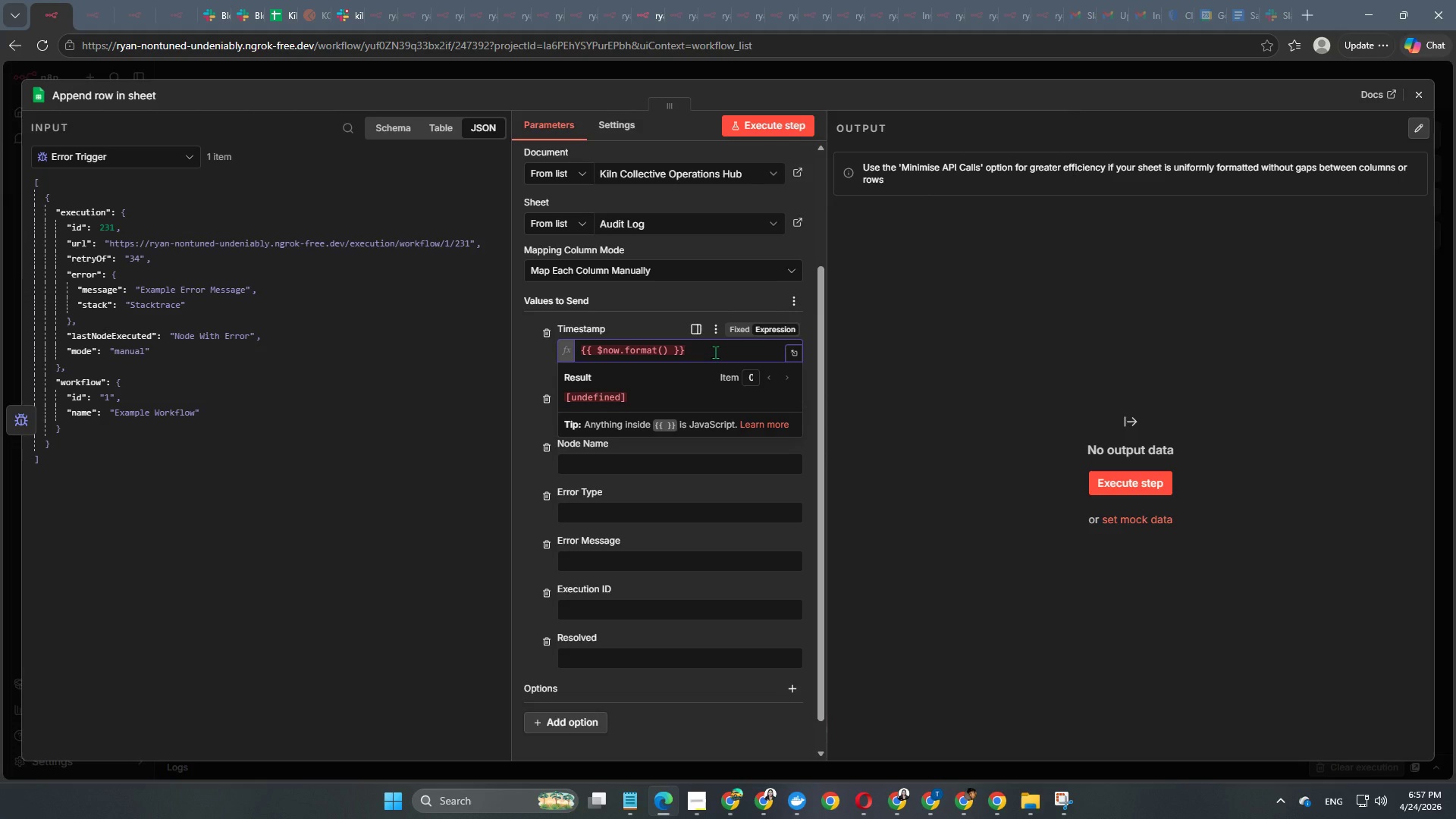 
type(.toISO)
 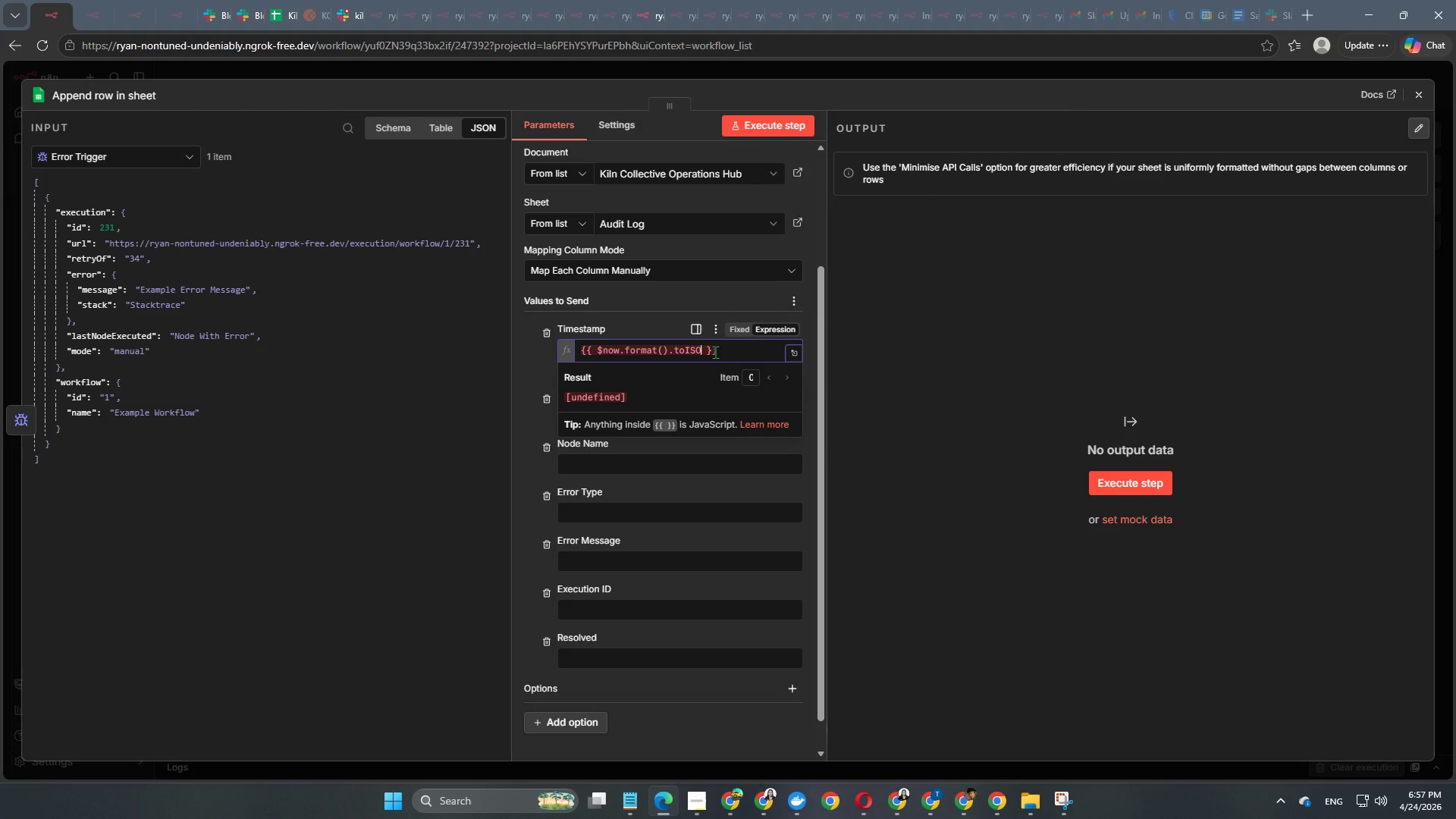 
hold_key(key=Backspace, duration=0.77)
 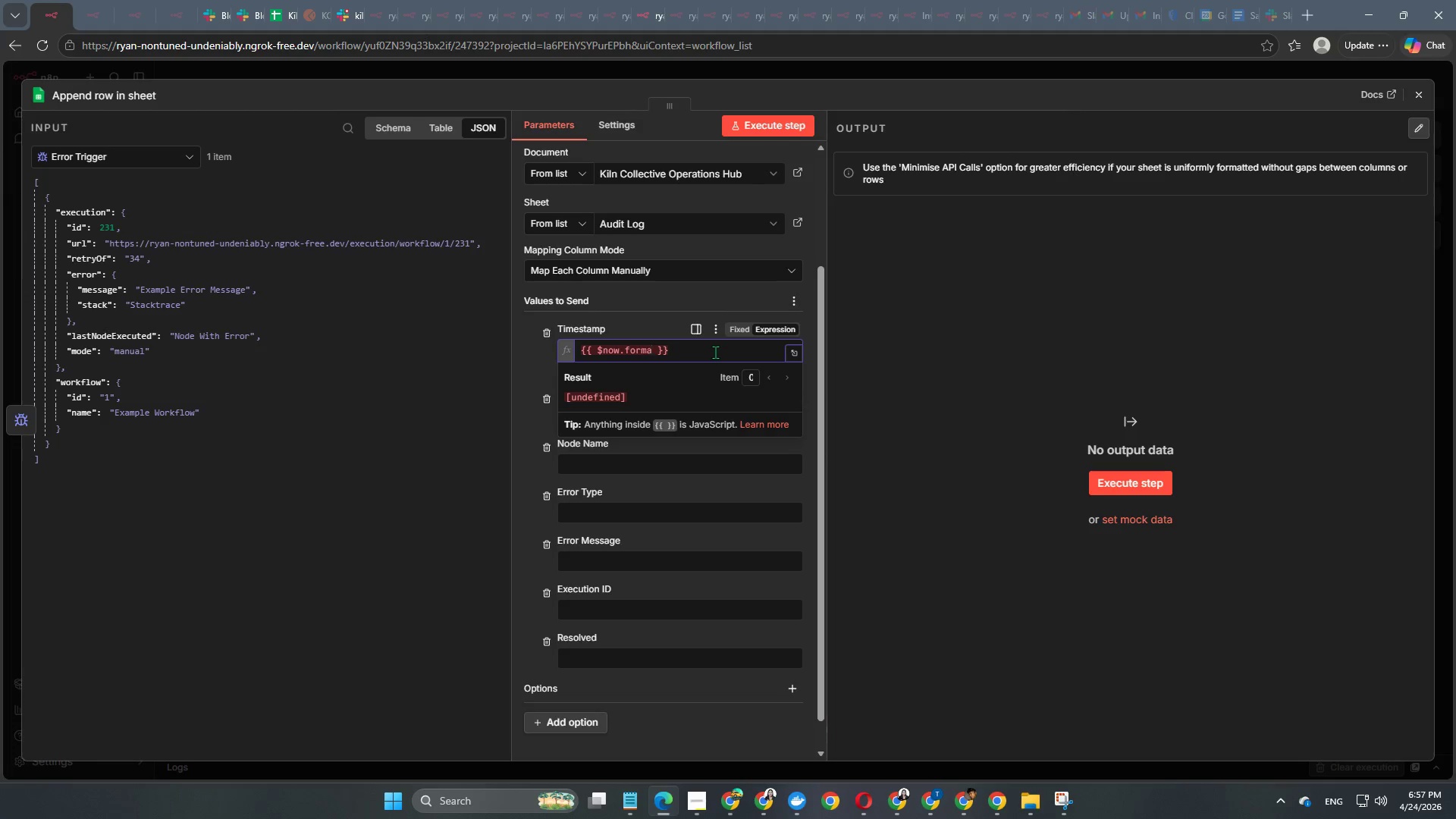 
key(Backspace)
key(Backspace)
key(Backspace)
key(Backspace)
key(Backspace)
type(forma)
 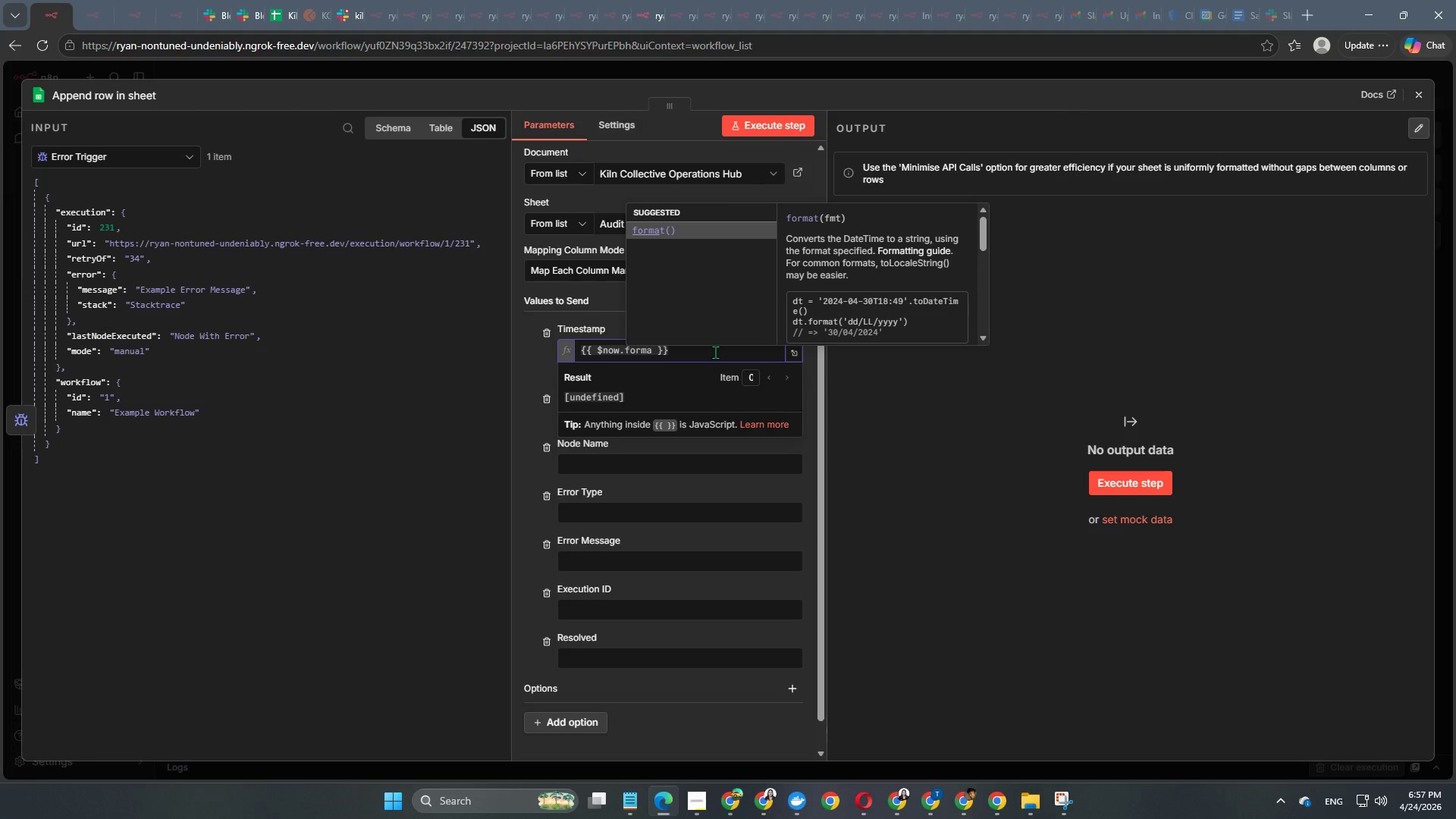 
key(Enter)
 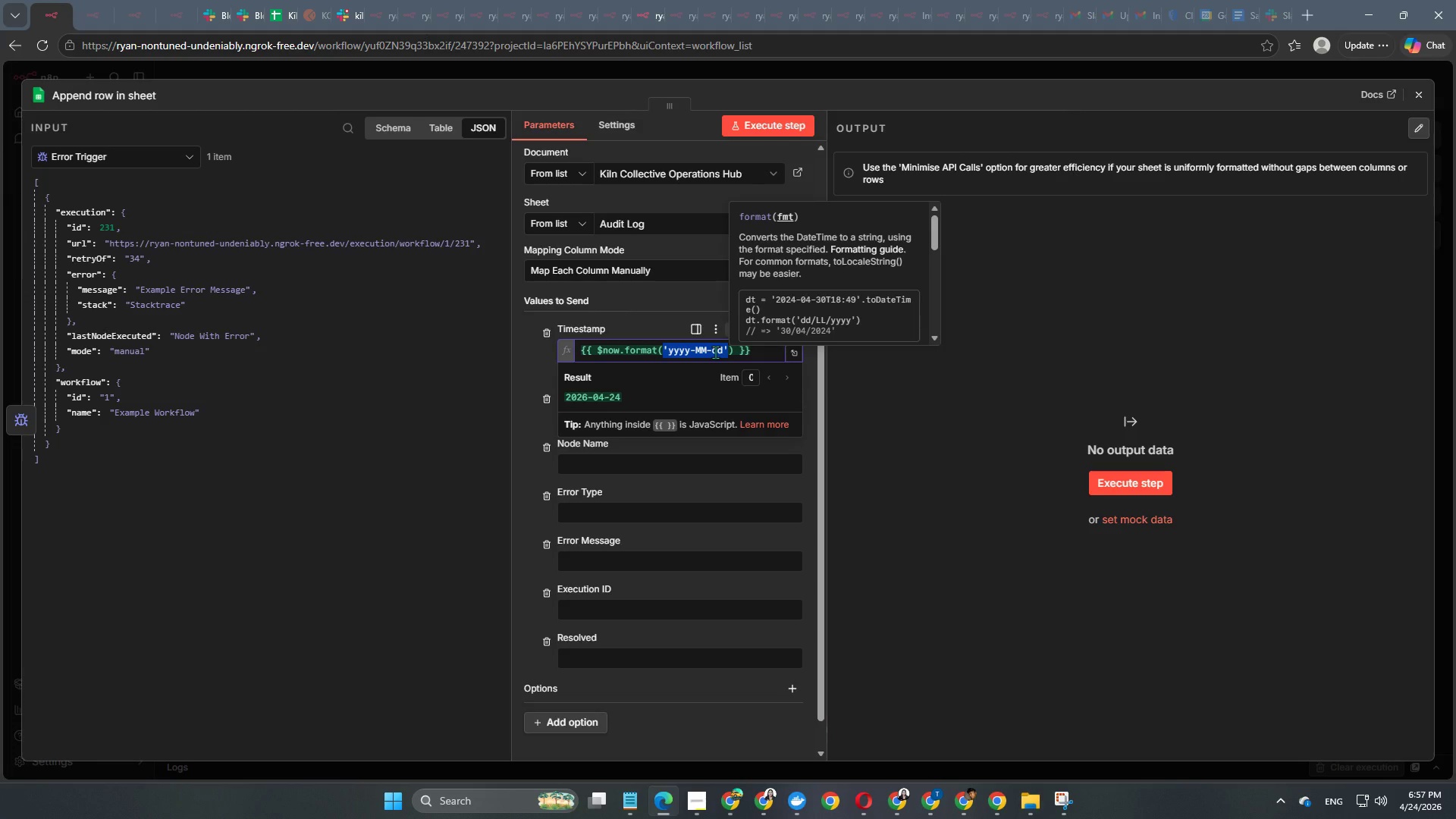 
key(ArrowRight)
 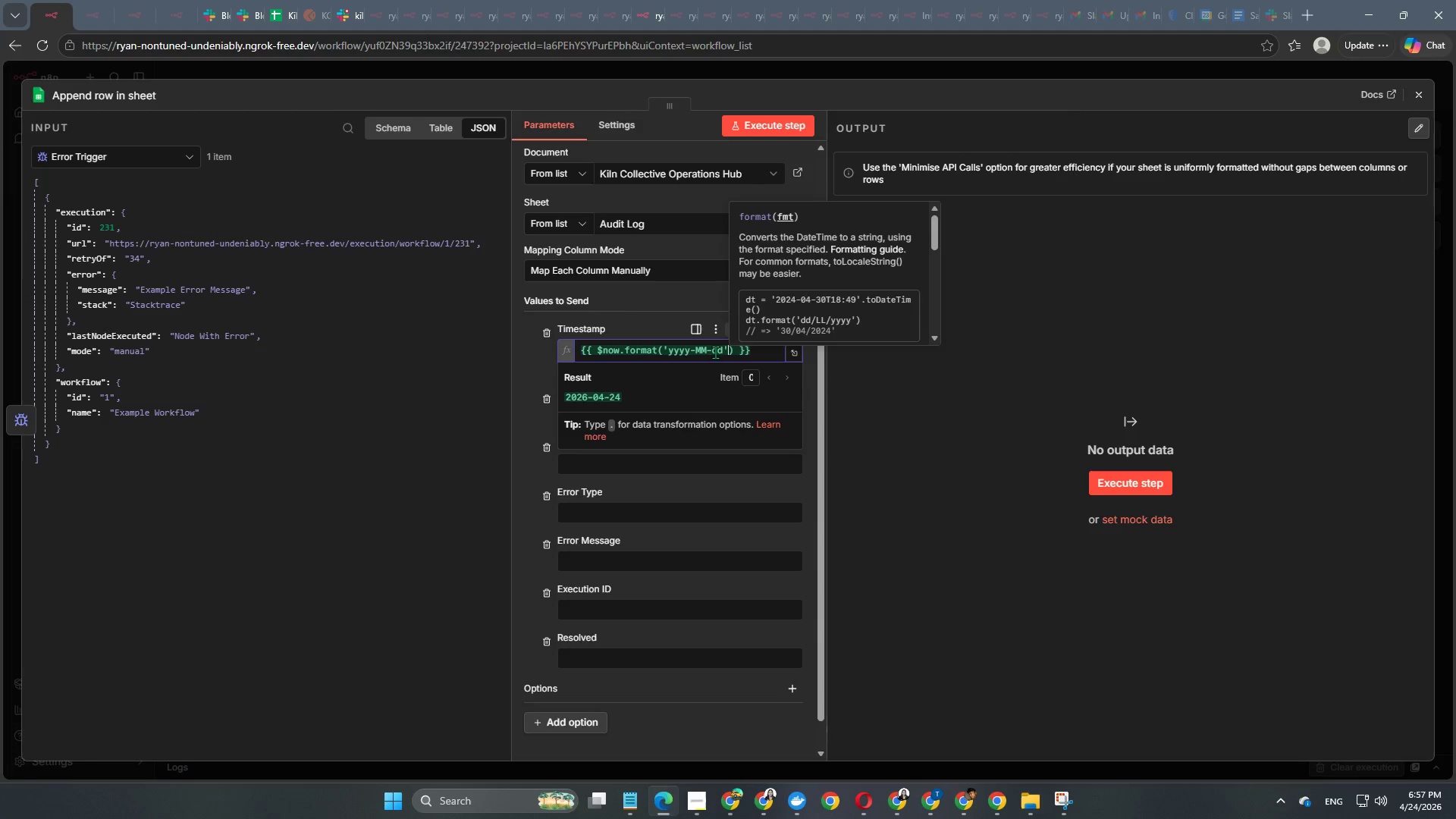 
key(ArrowLeft)
 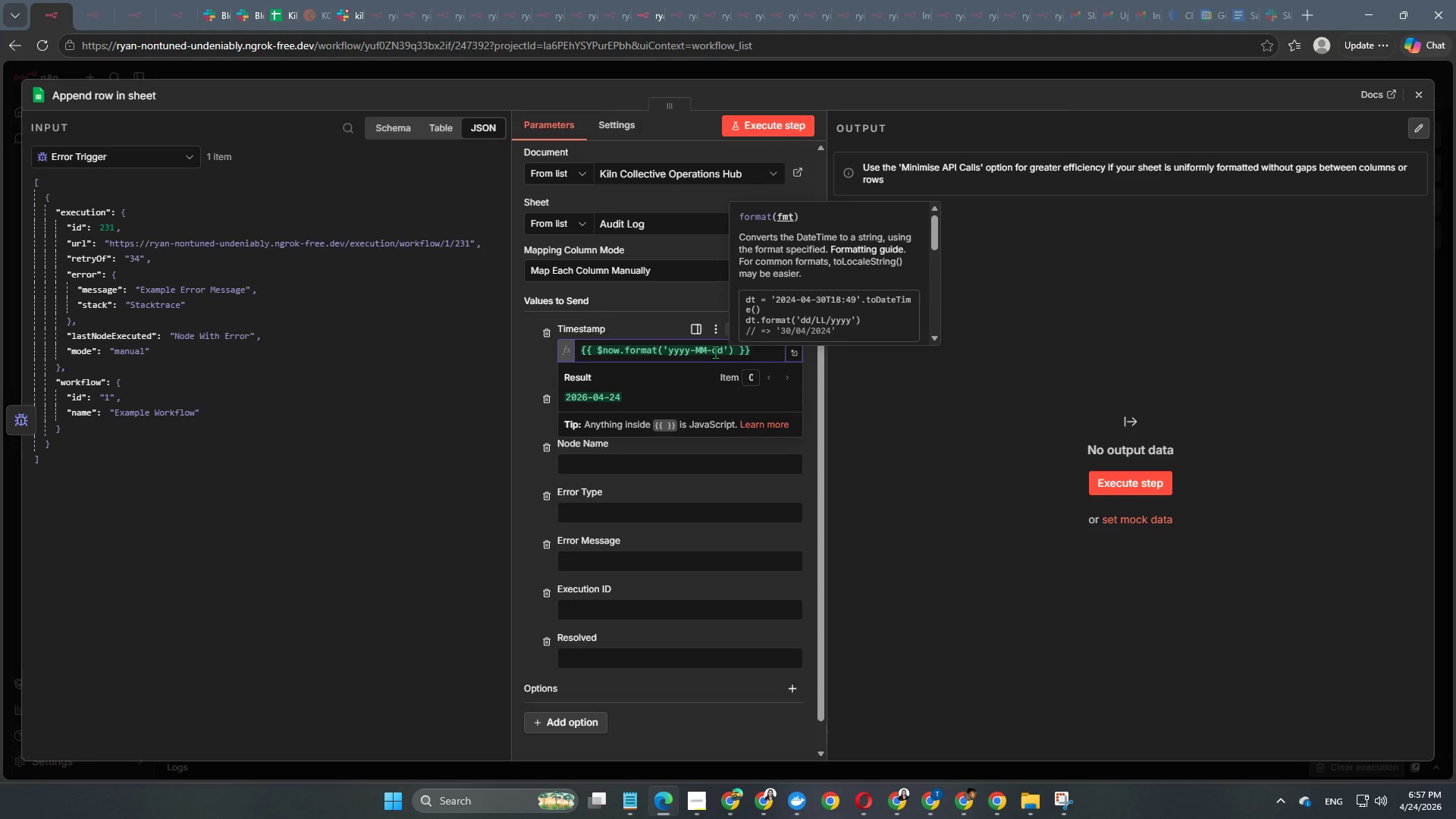 
type( hhmmss)
 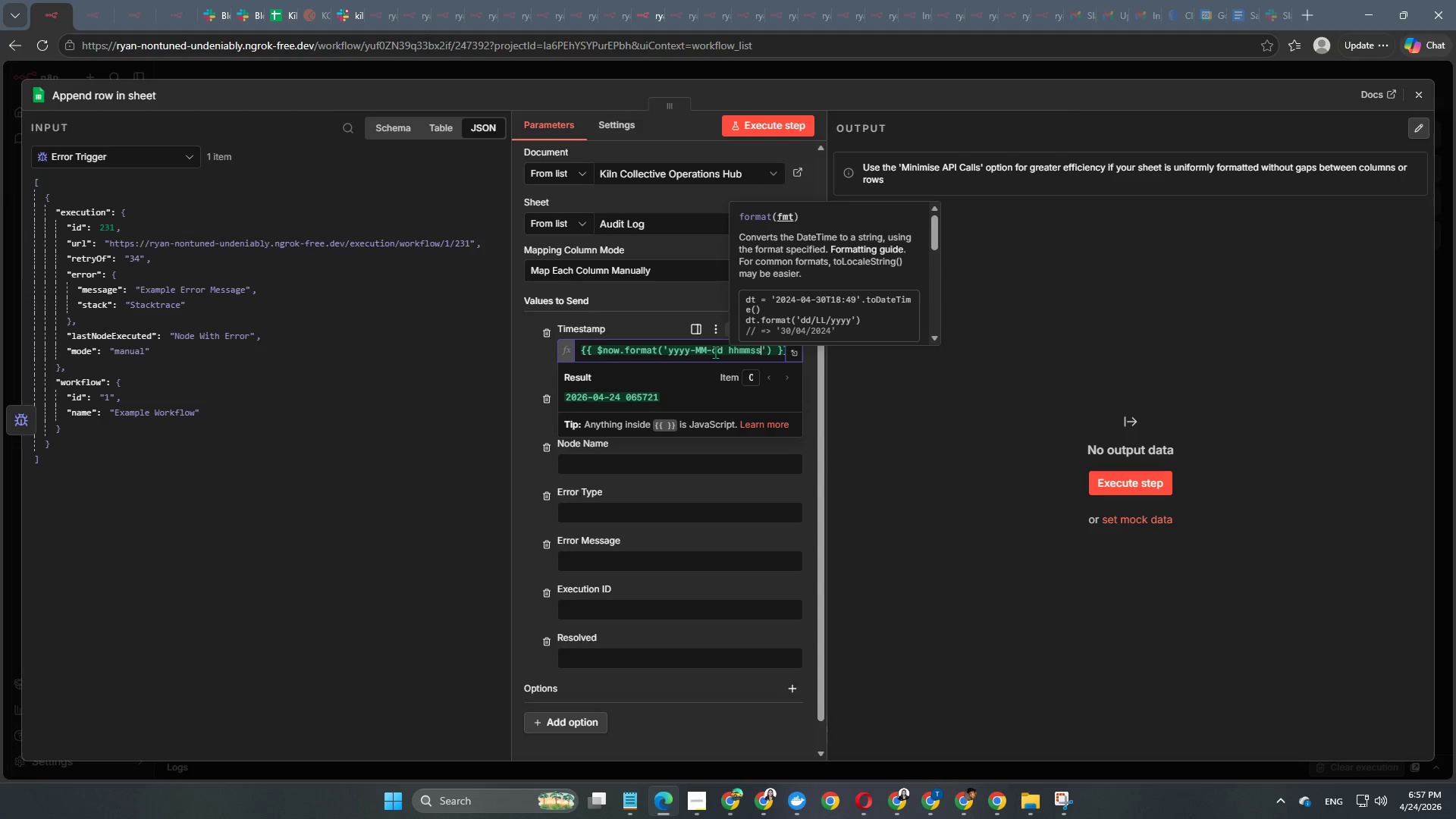 
wait(6.19)
 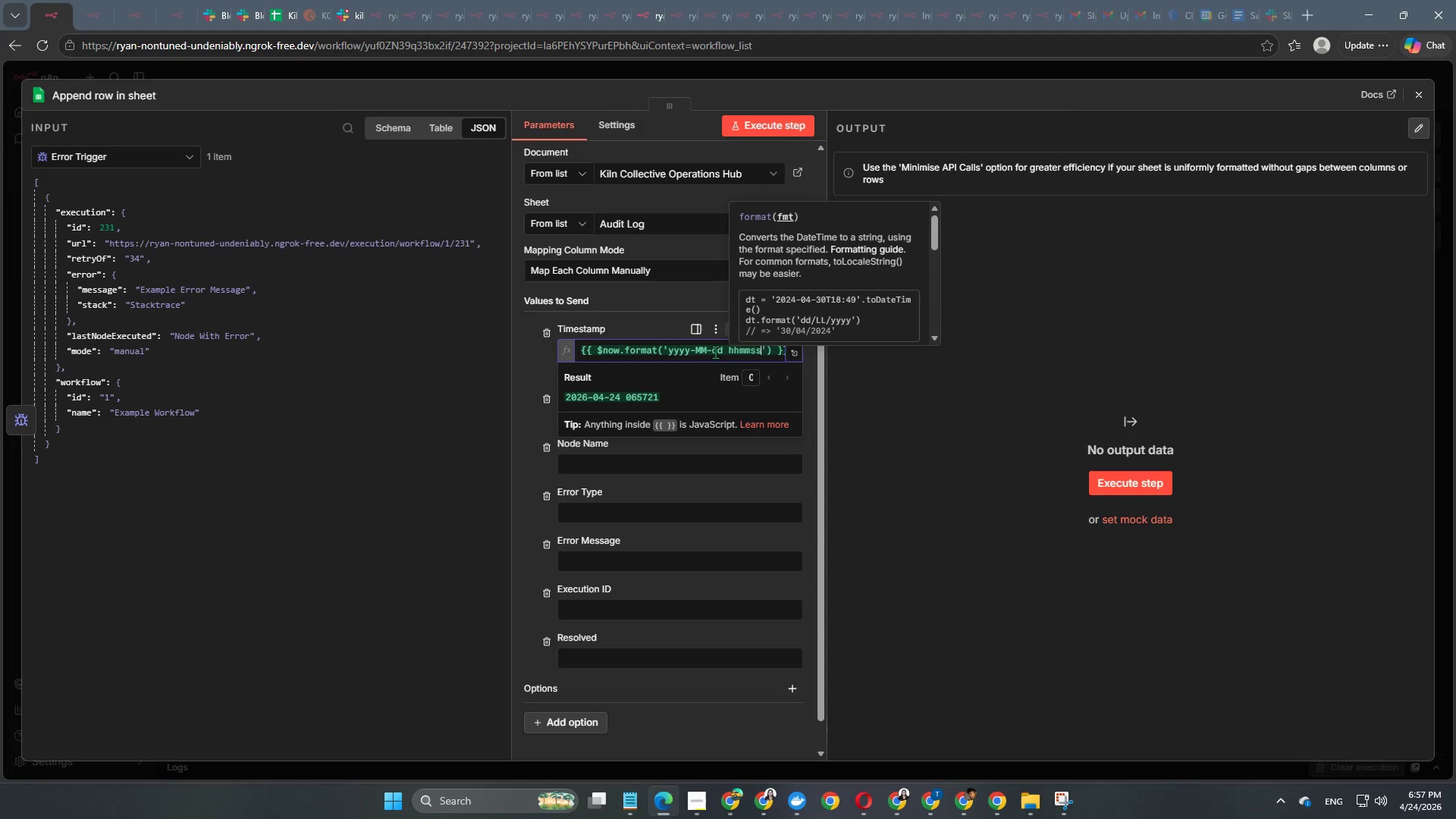 
key(ArrowLeft)
 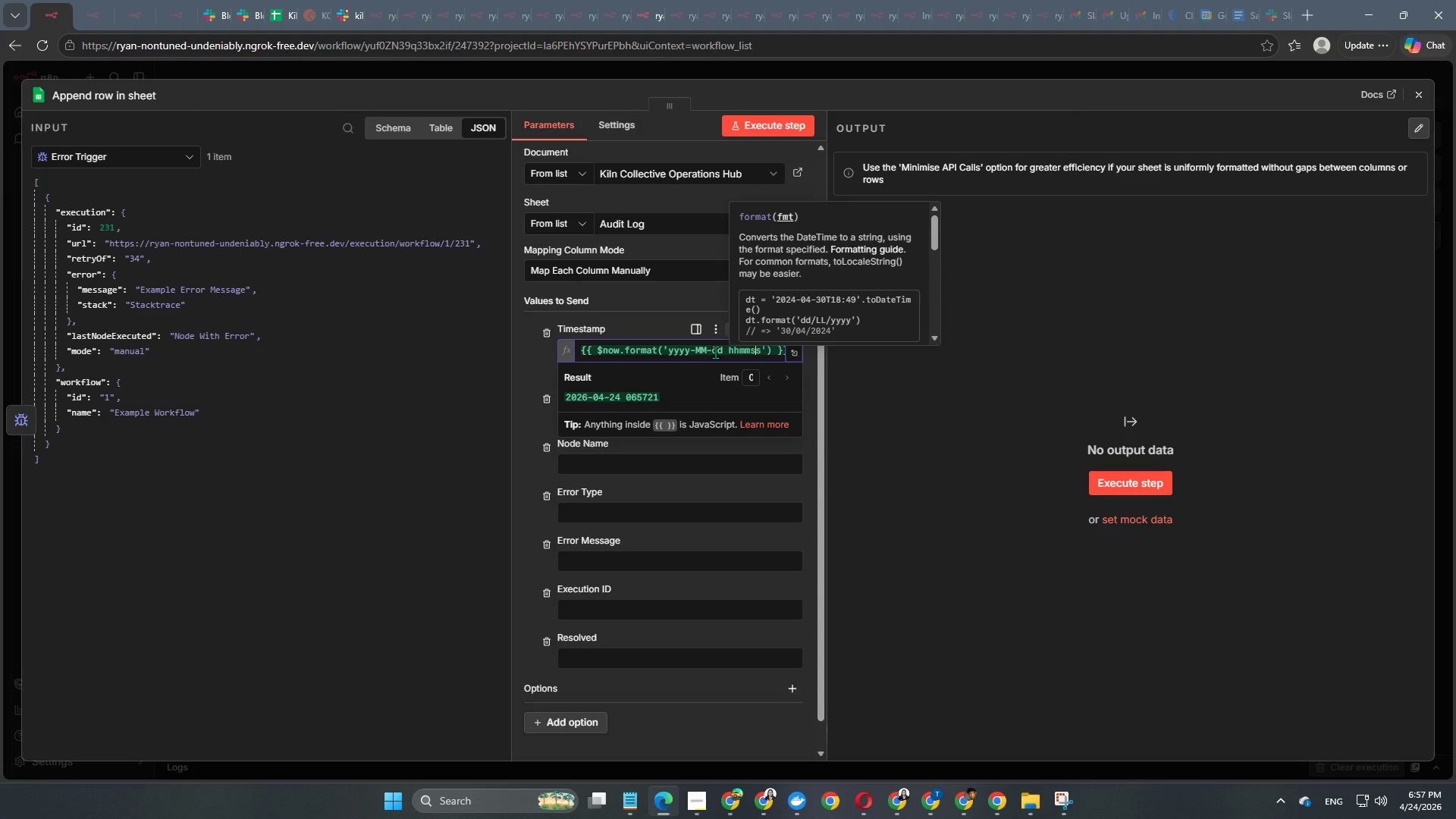 
key(ArrowLeft)
 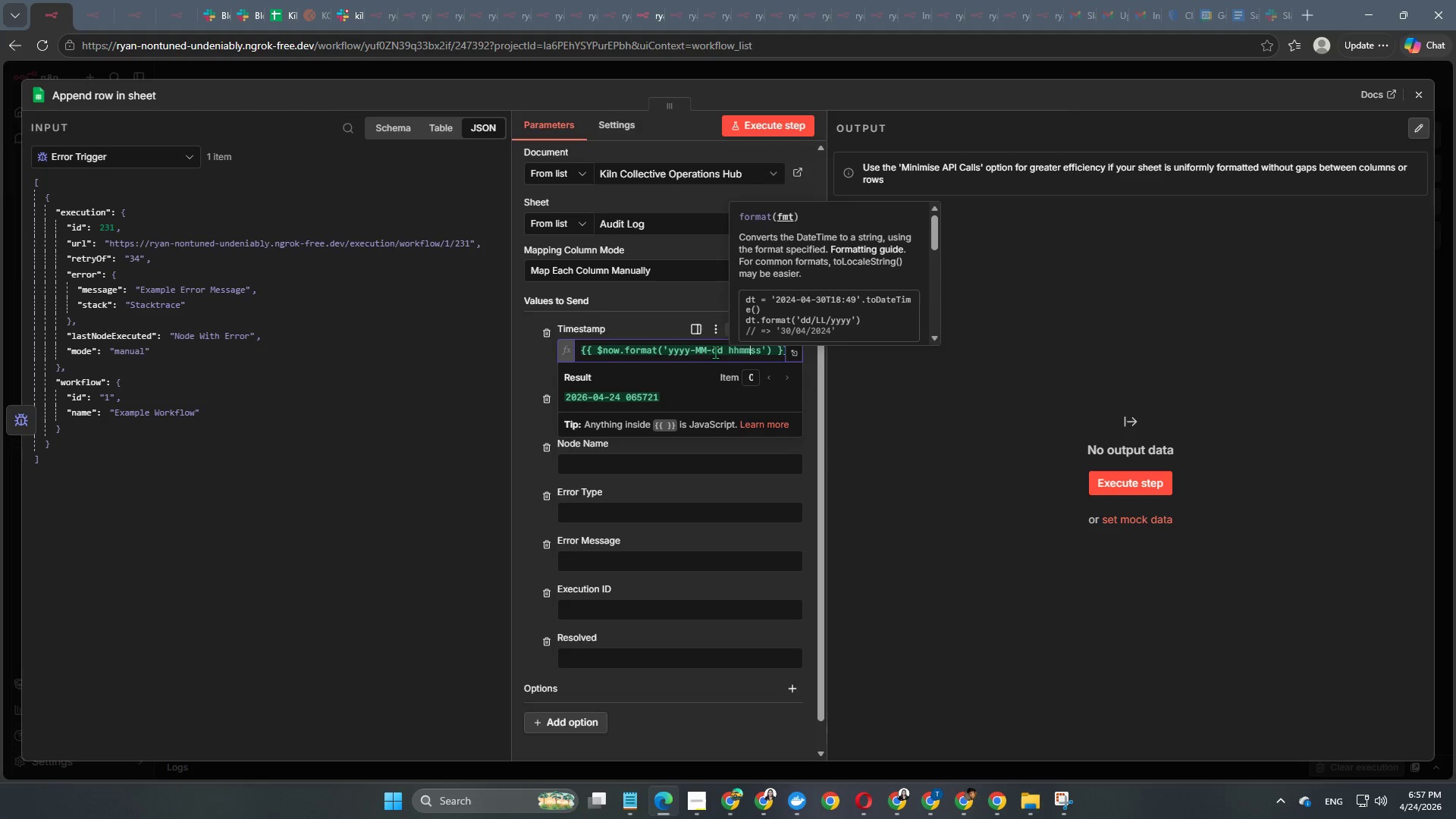 
key(ArrowLeft)
 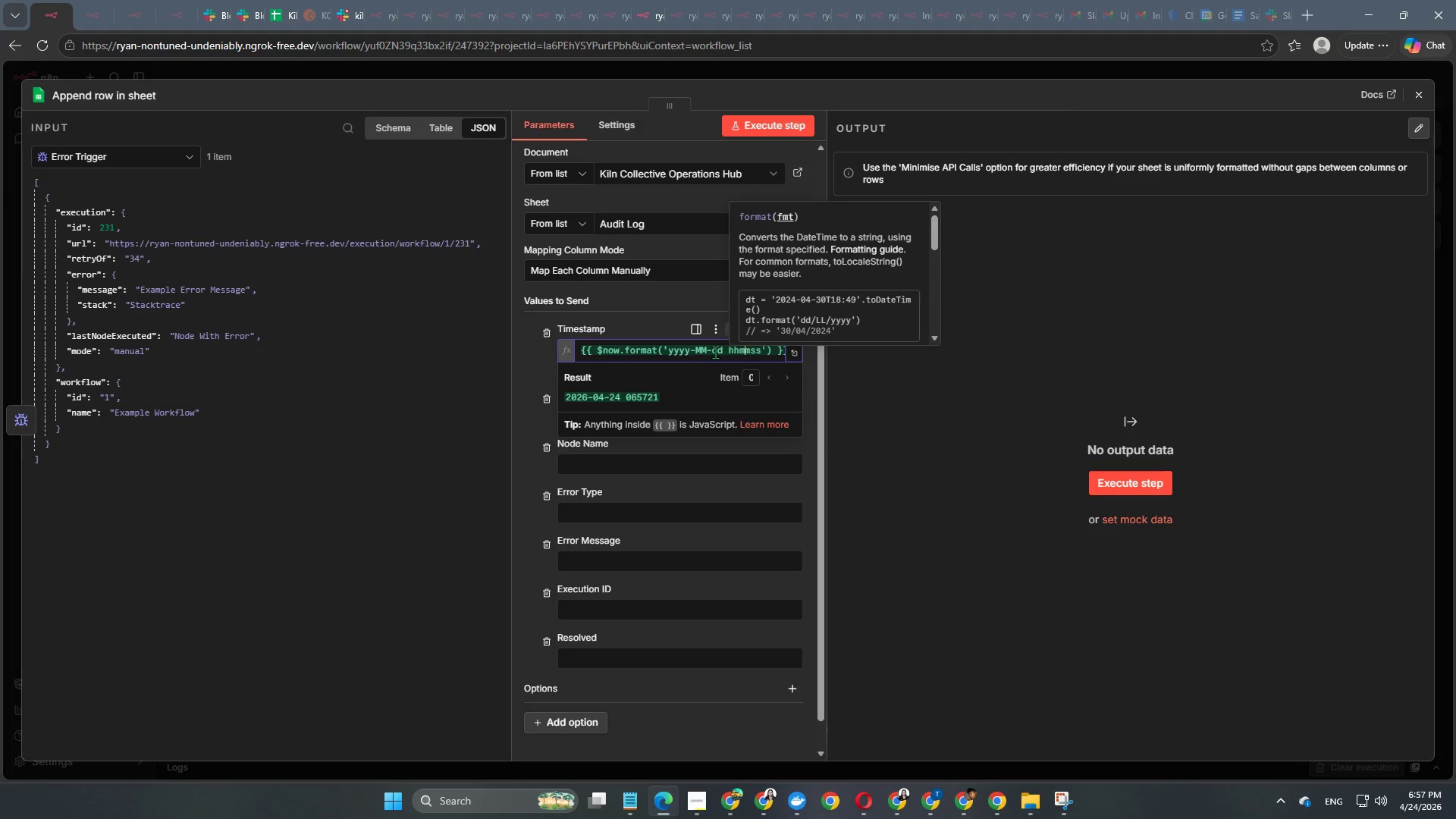 
key(ArrowLeft)
 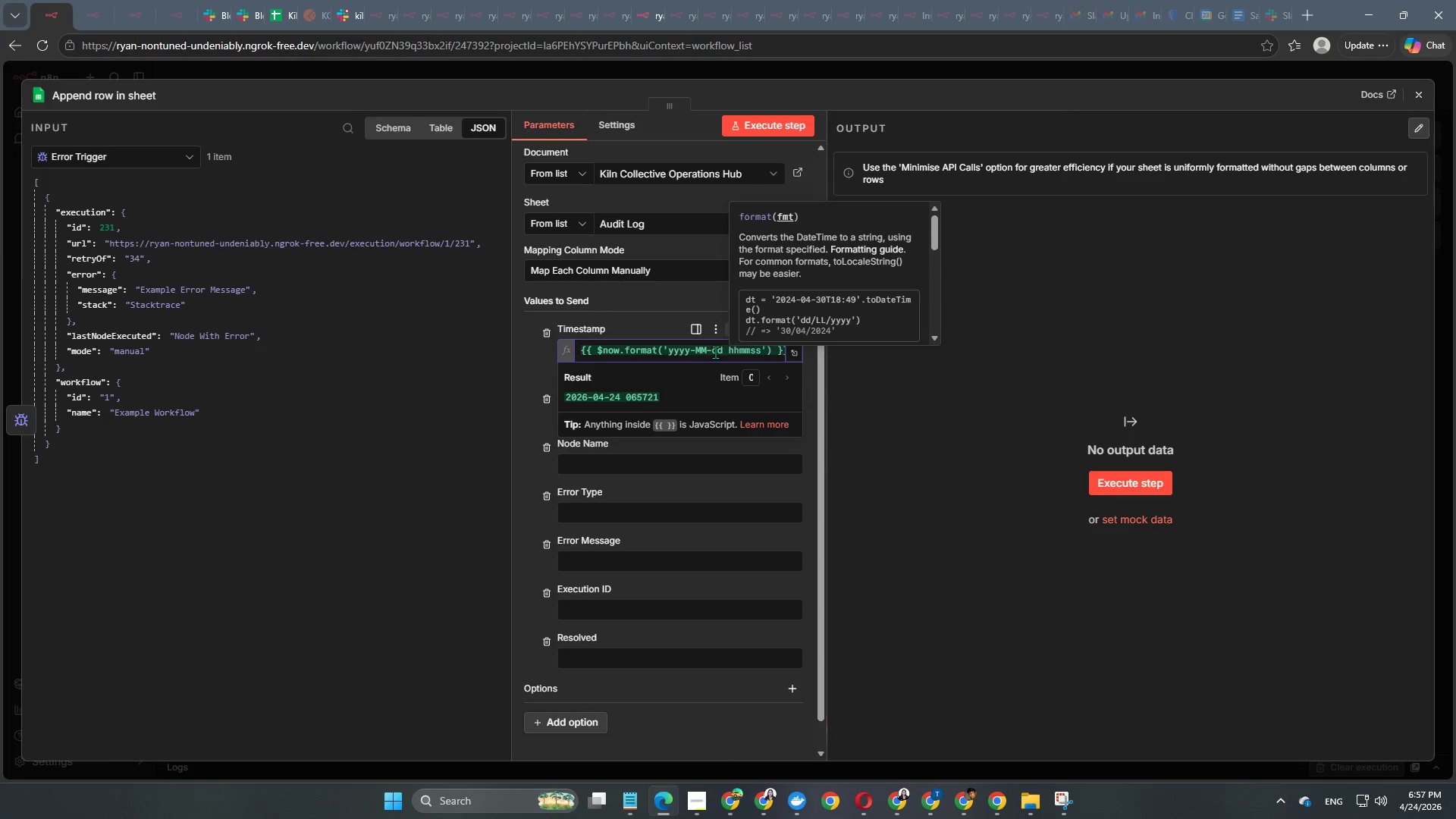 
key(Shift+ShiftRight)
 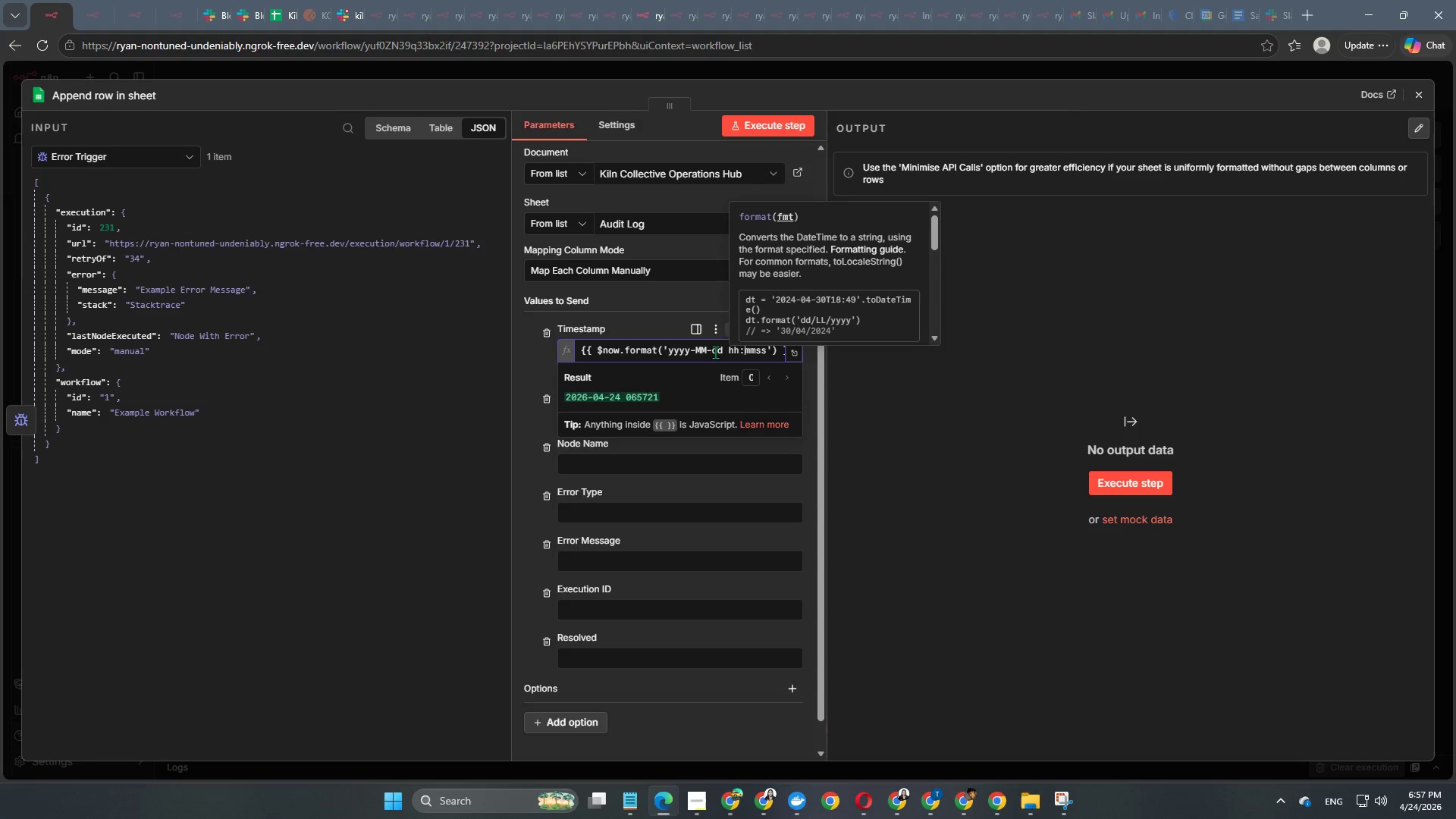 
key(Shift+Semicolon)
 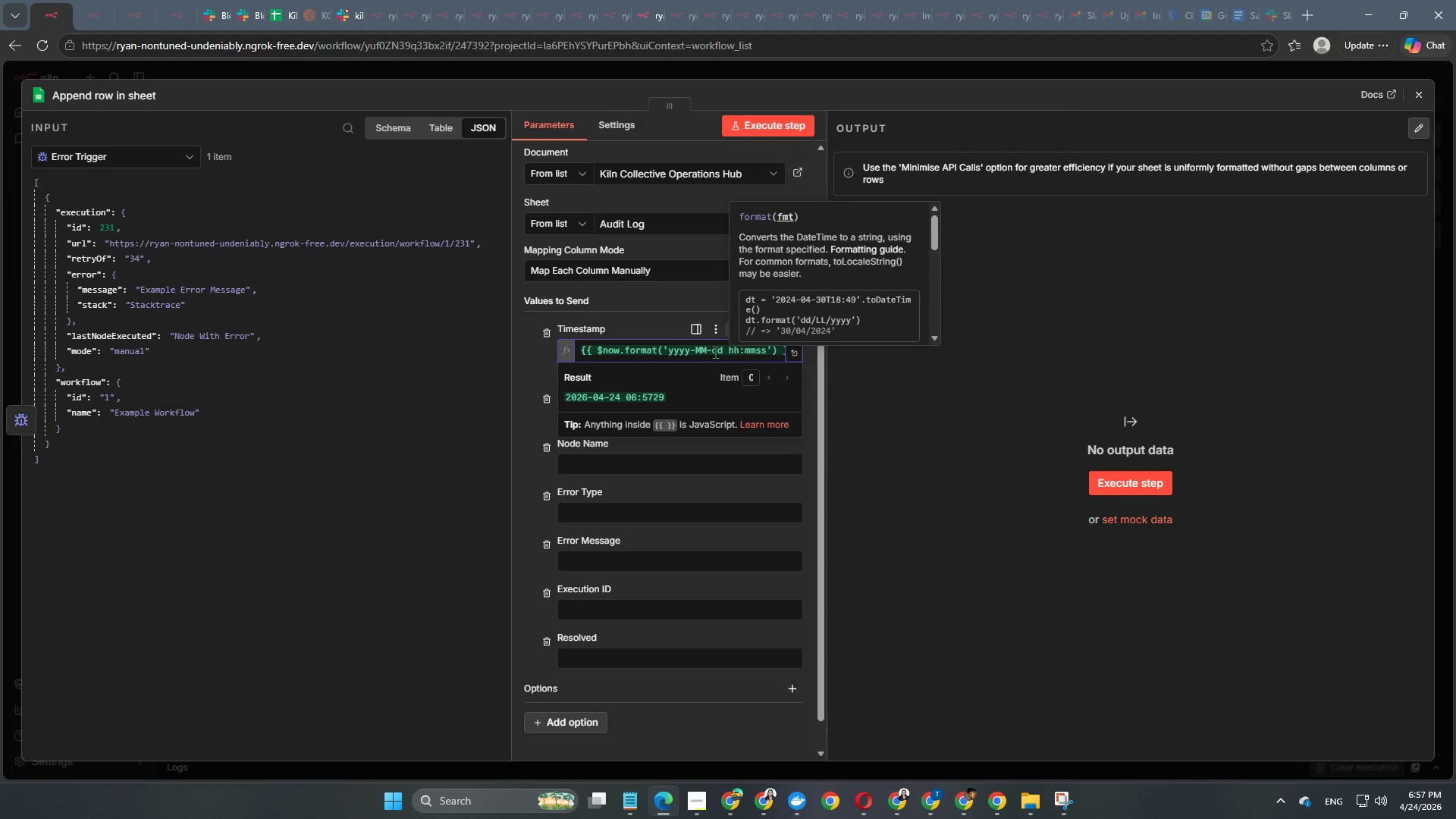 
key(ArrowRight)
 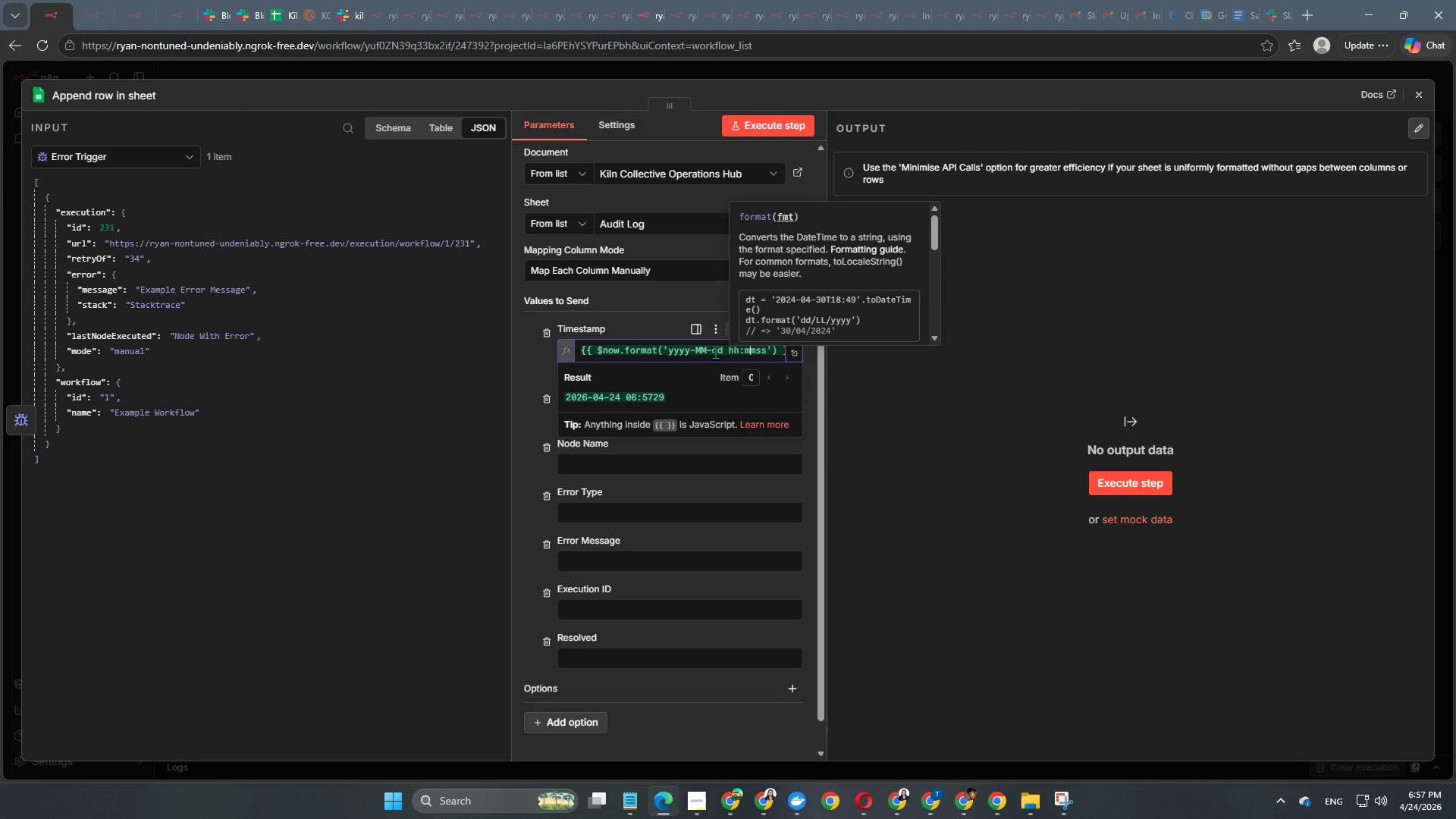 
key(ArrowRight)
 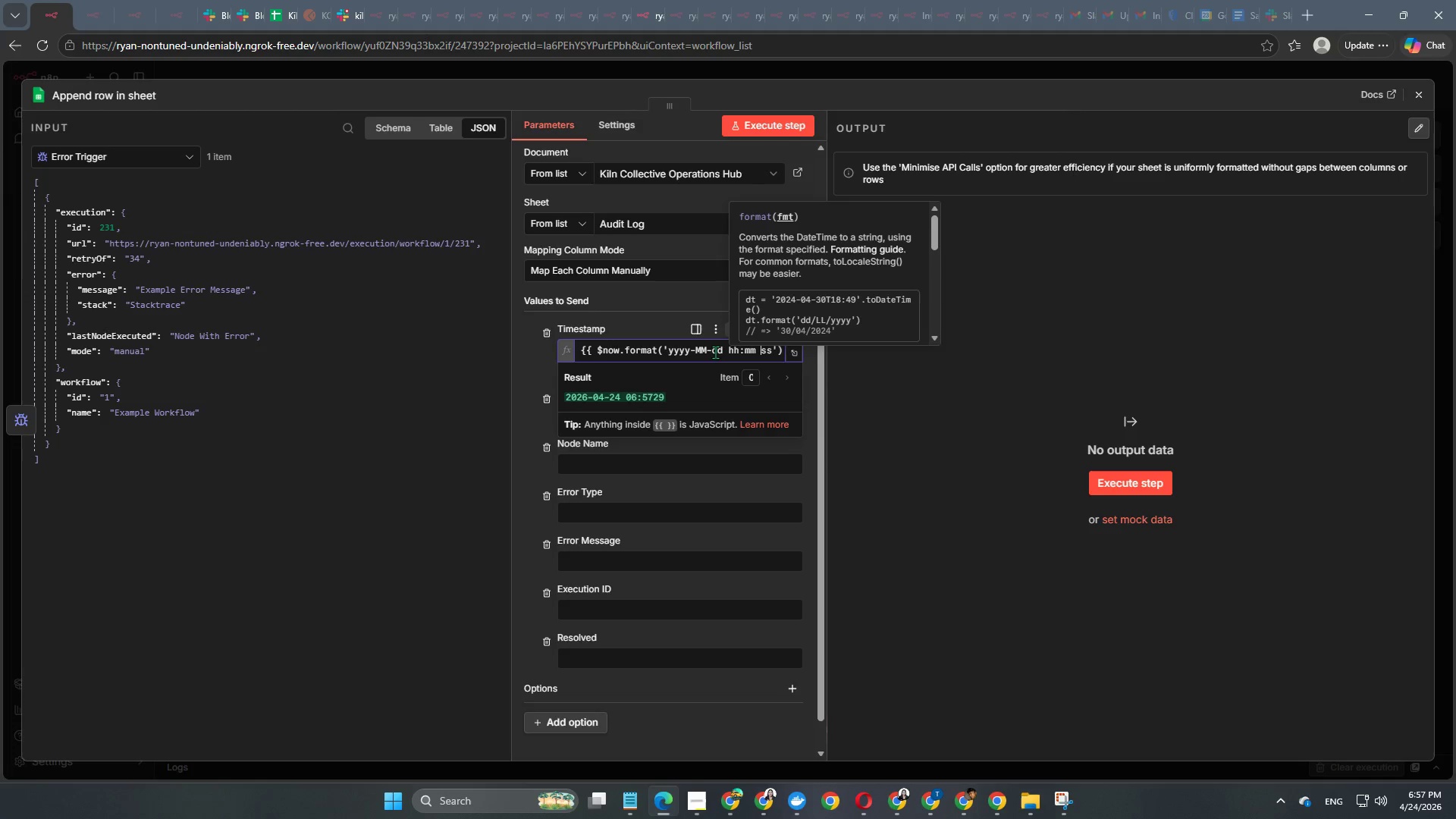 
key(Space)
 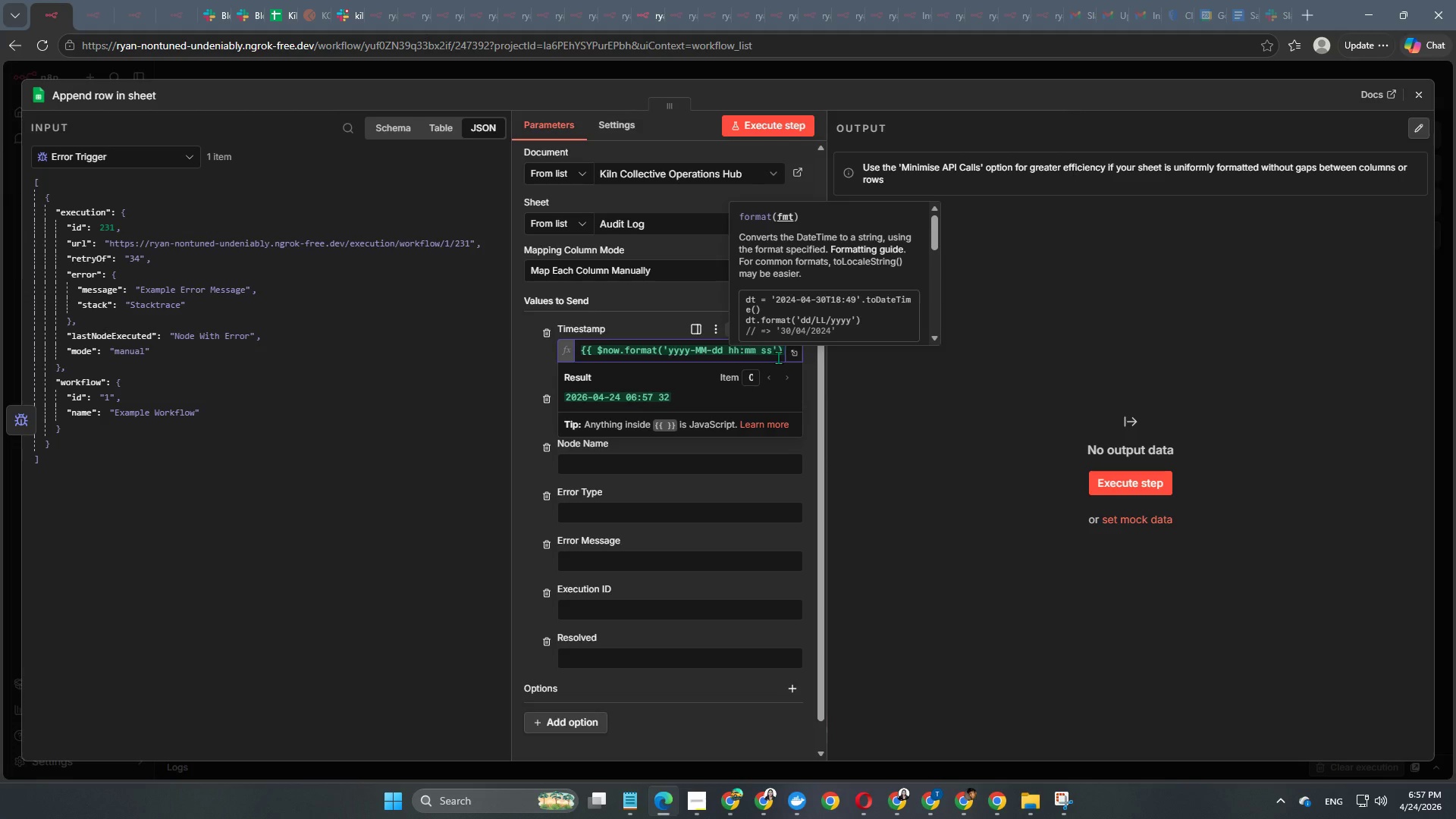 
wait(6.81)
 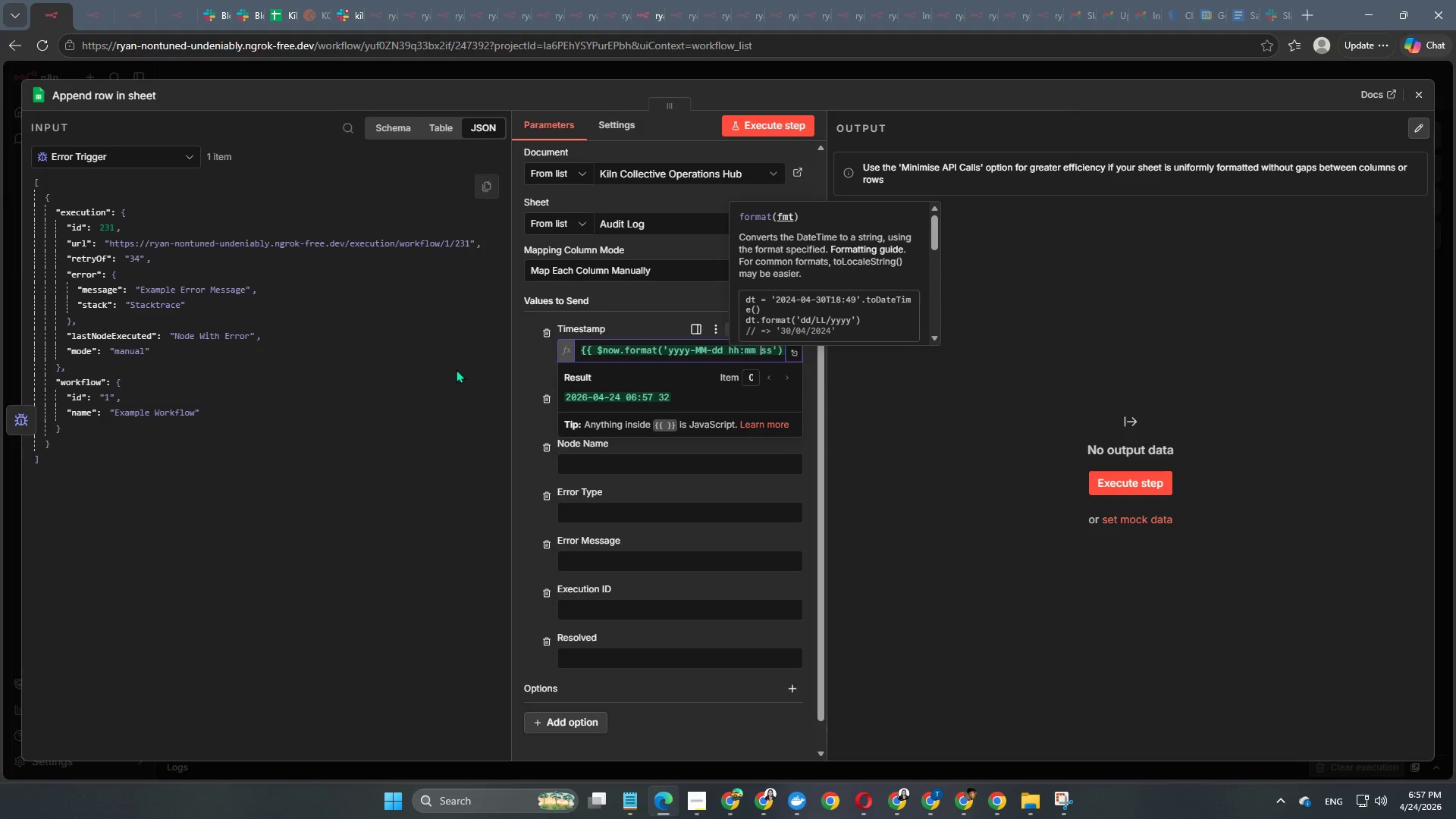 
key(ArrowRight)
 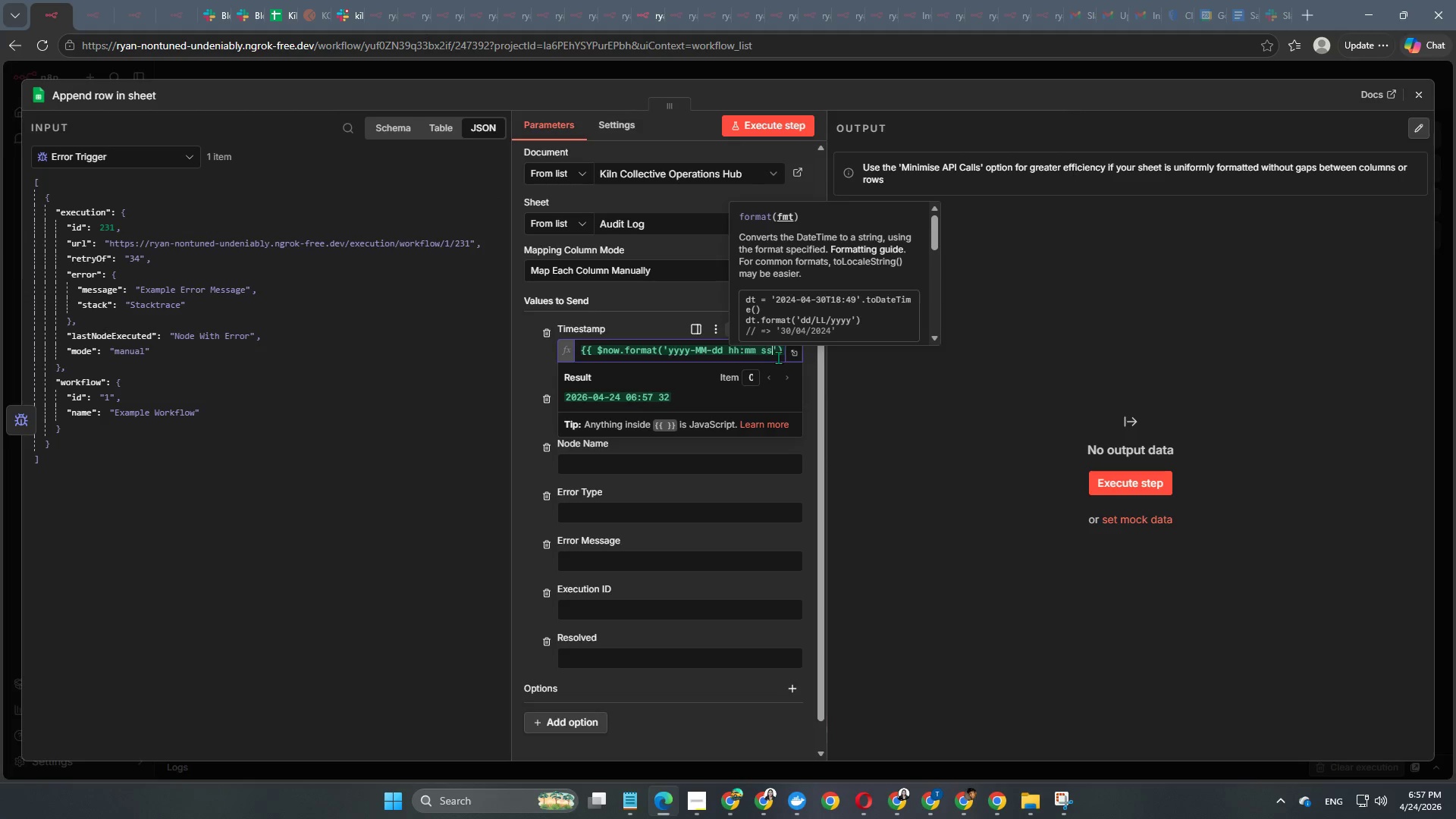 
key(ArrowRight)
 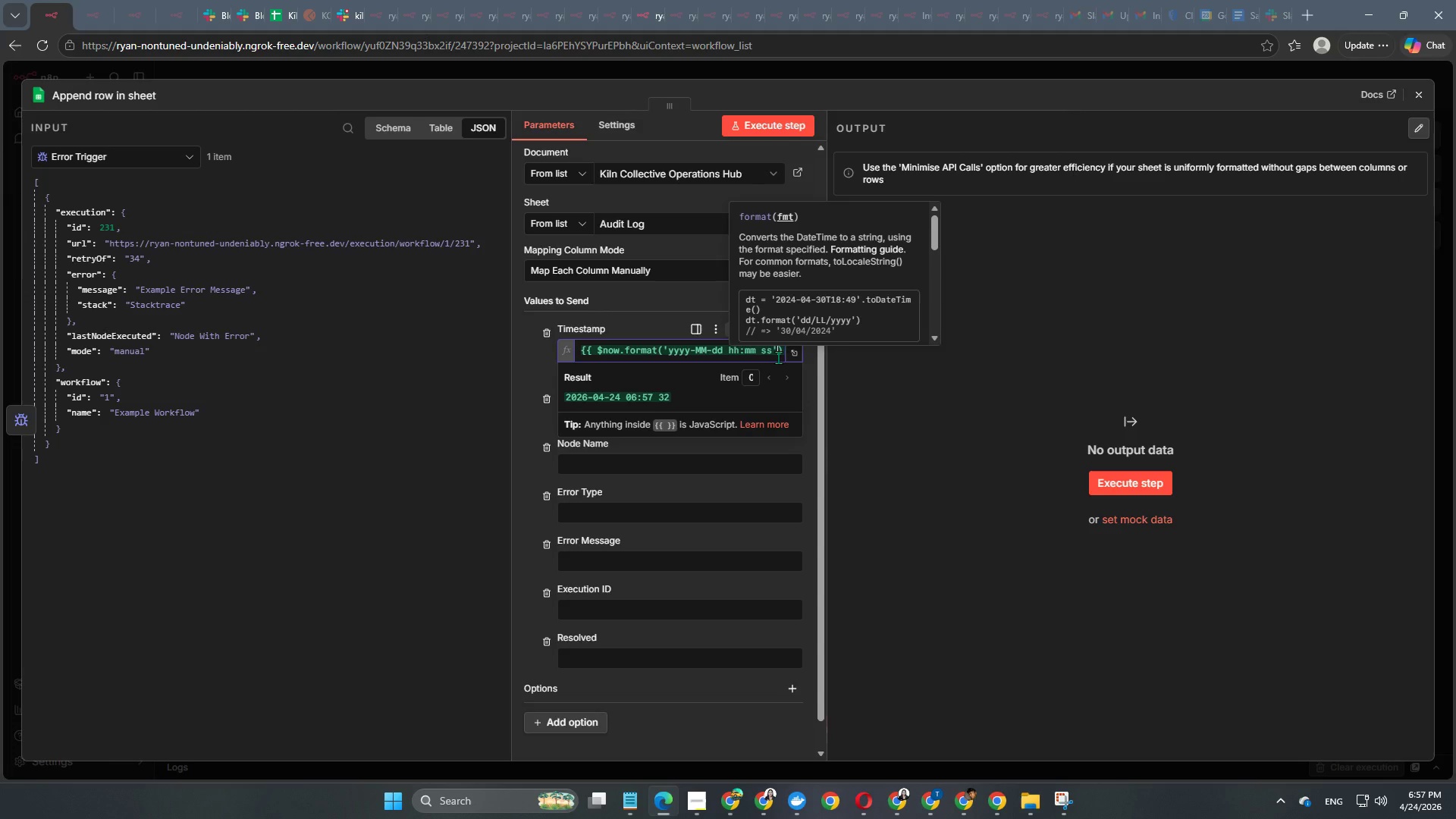 
key(ArrowRight)
 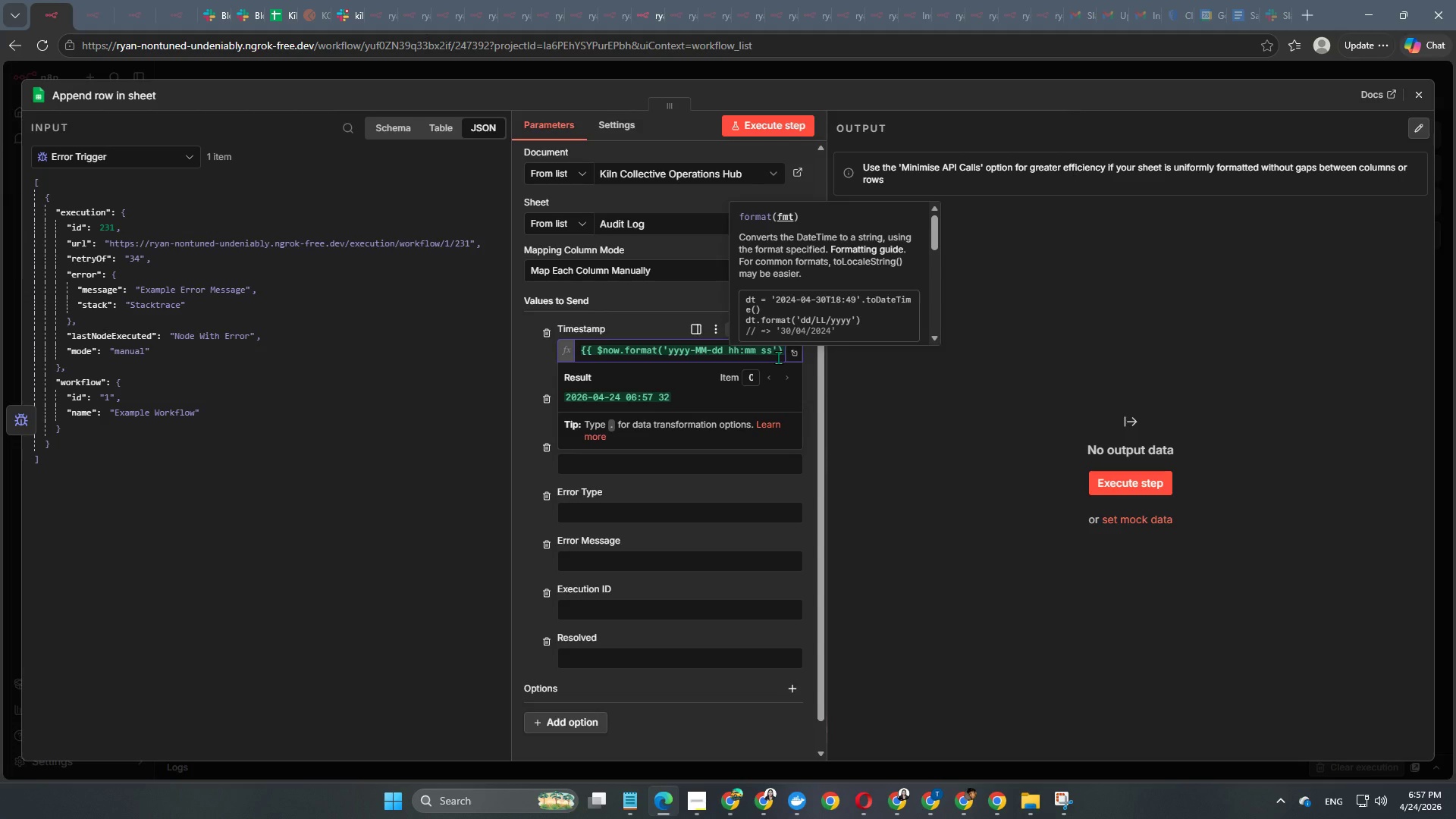 
key(ArrowLeft)
 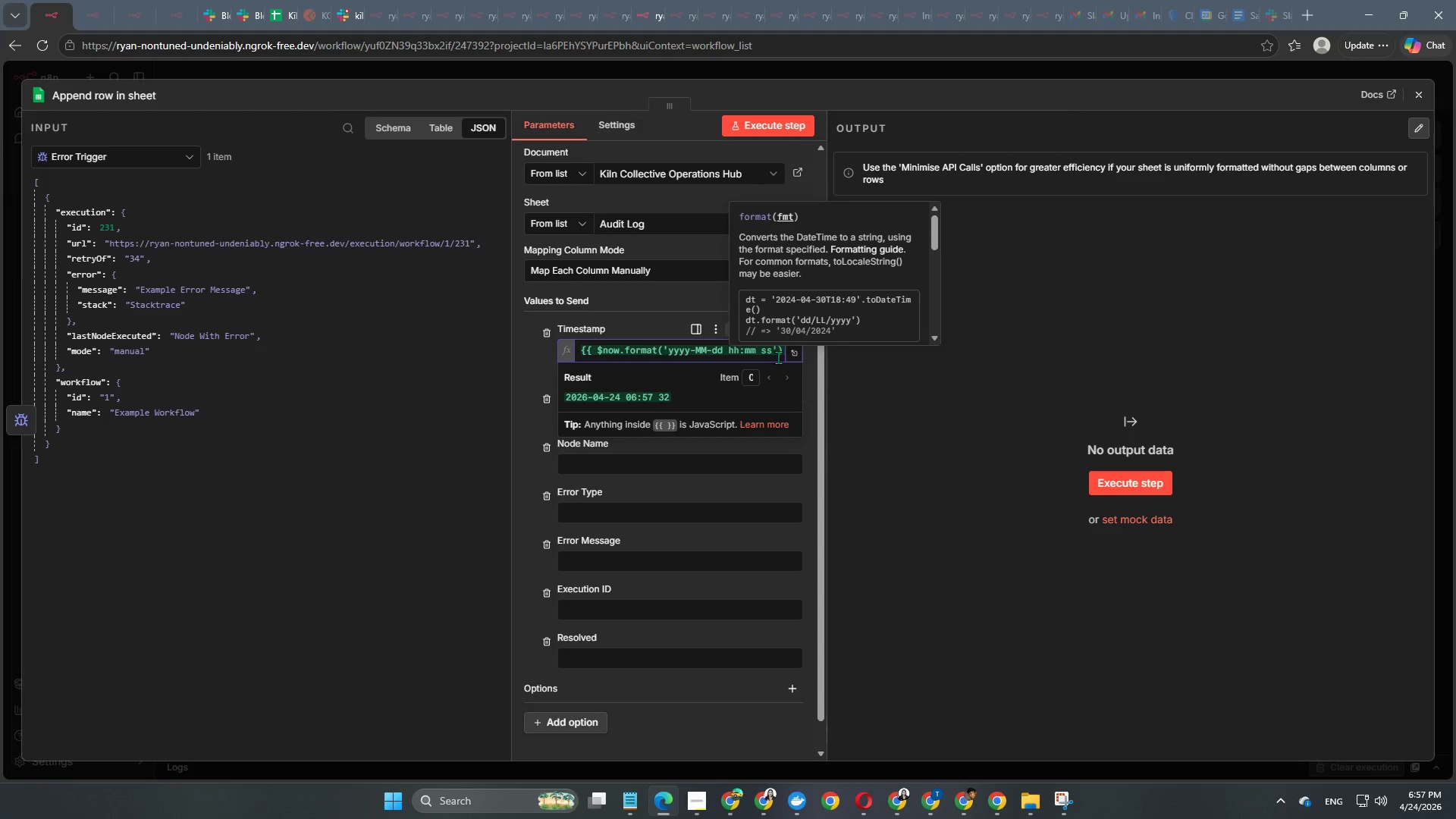 
key(Backspace)
 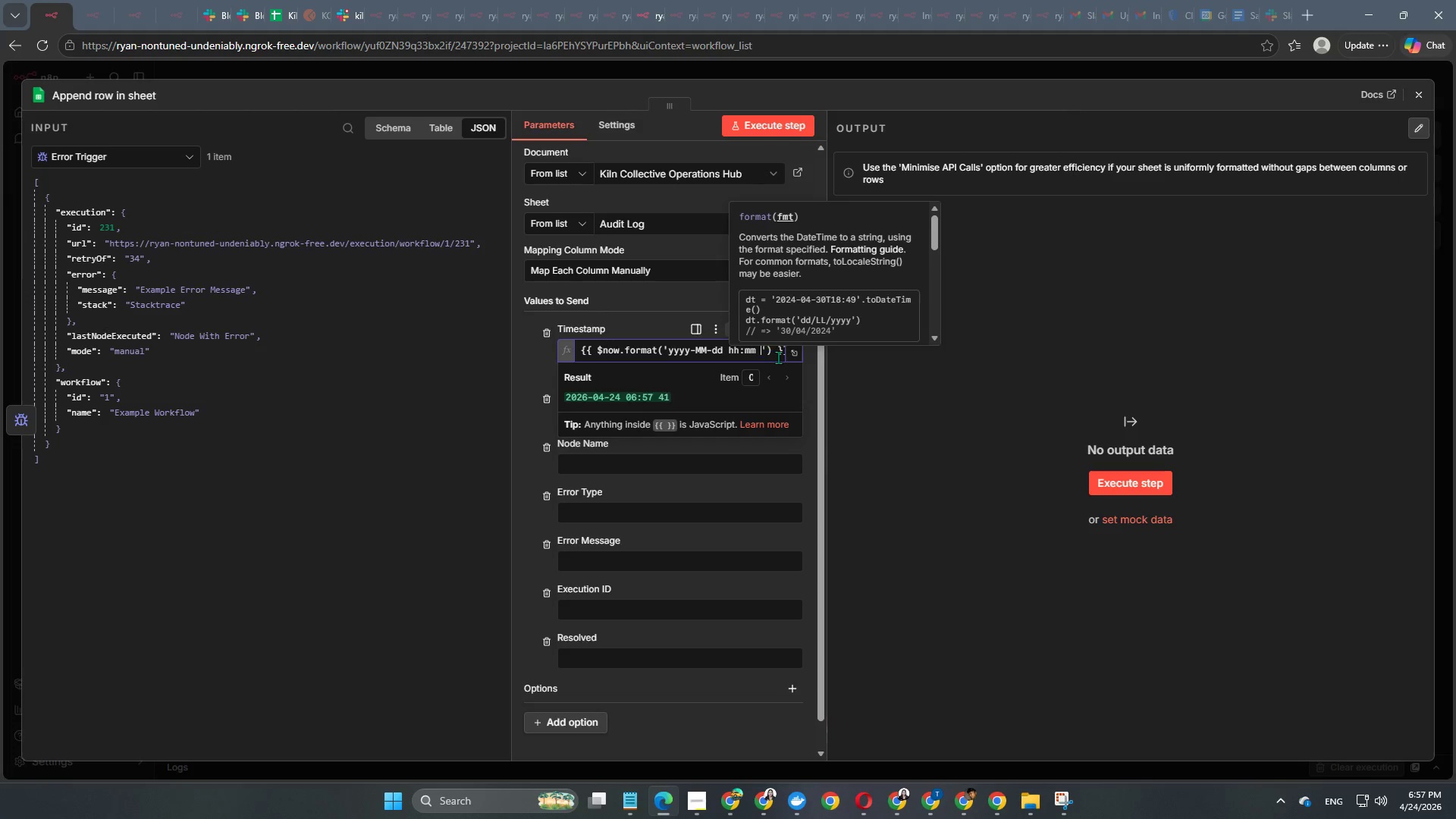 
key(Backspace)
 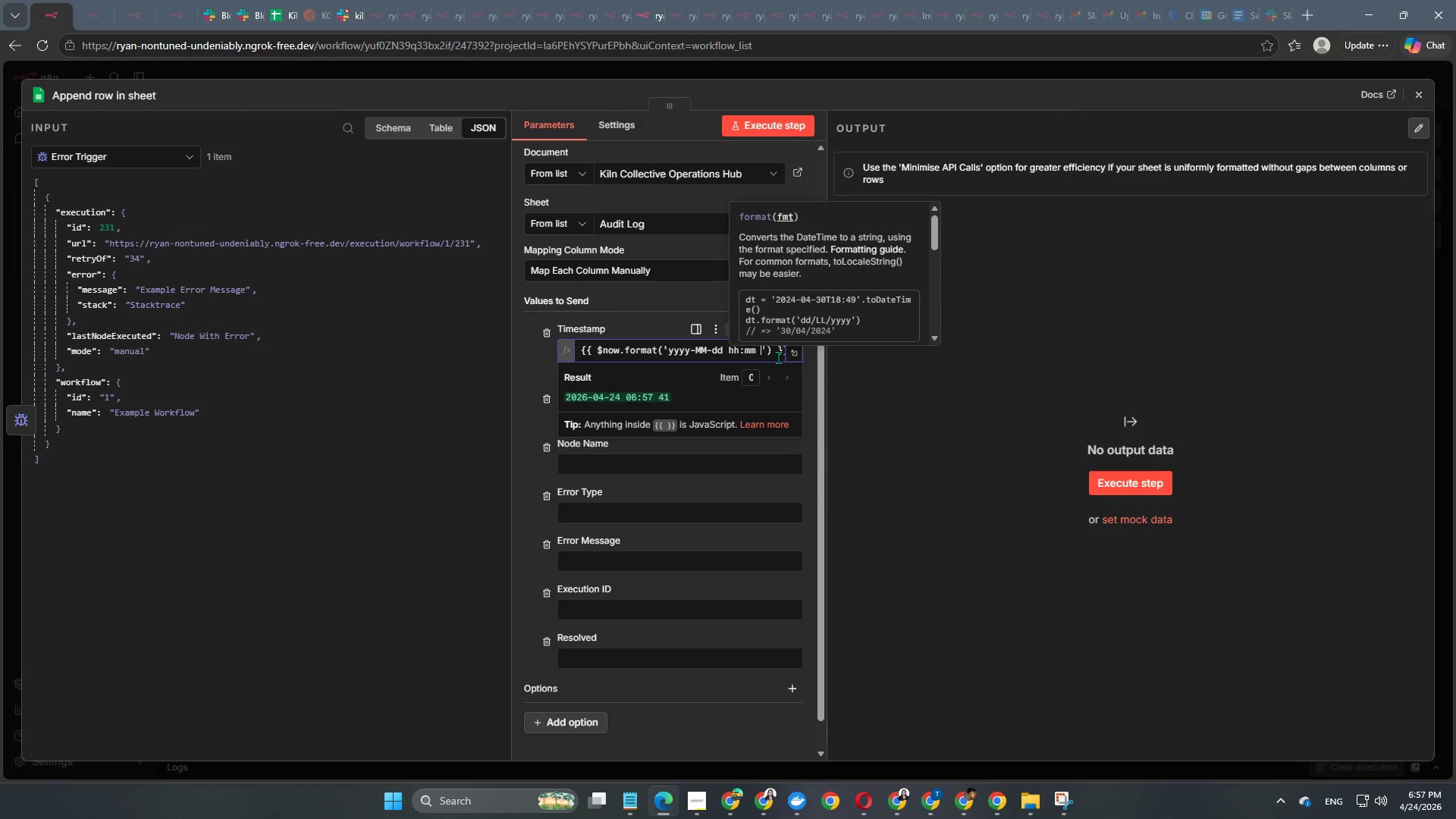 
key(Backspace)
 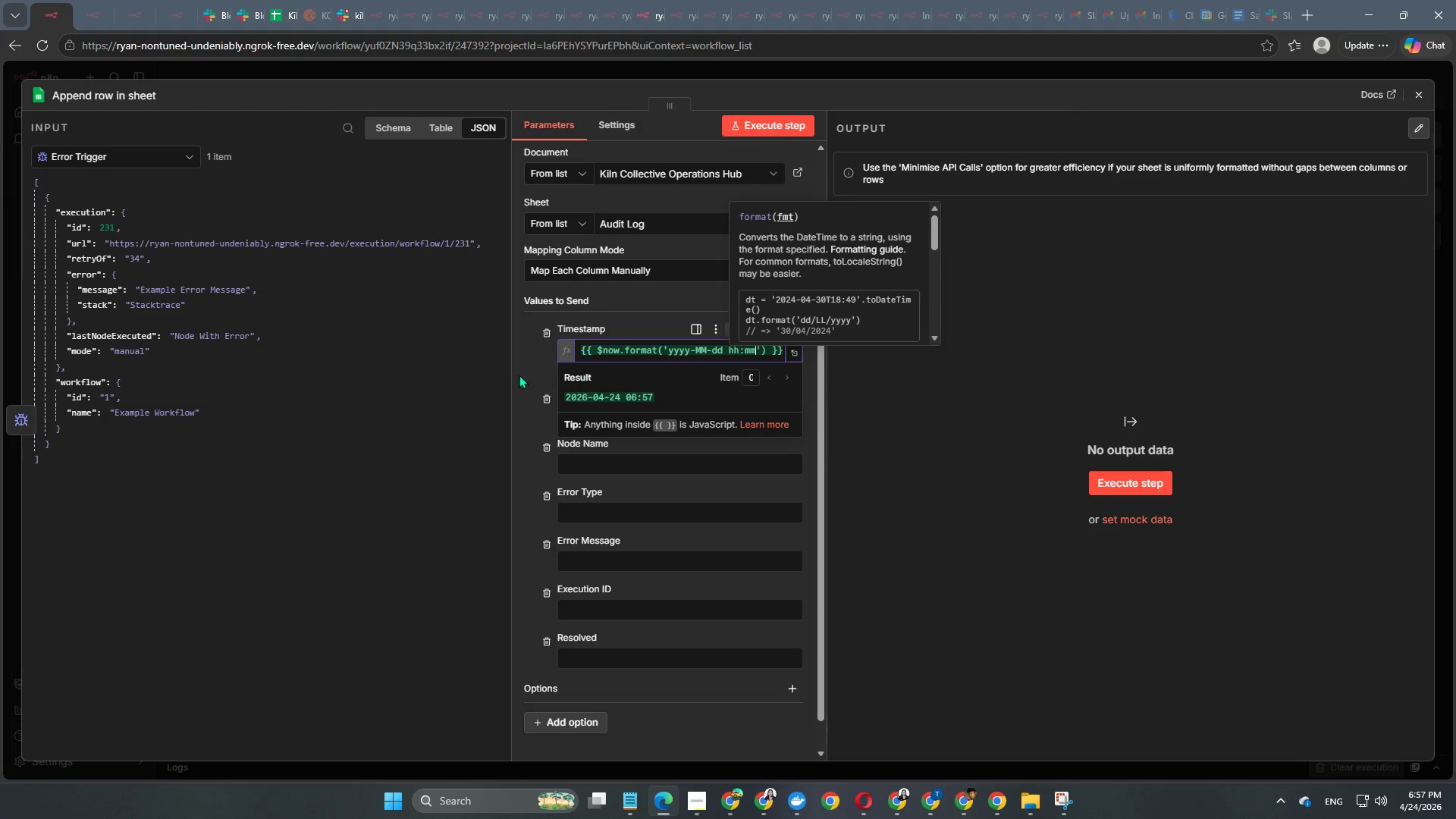 
left_click([524, 362])
 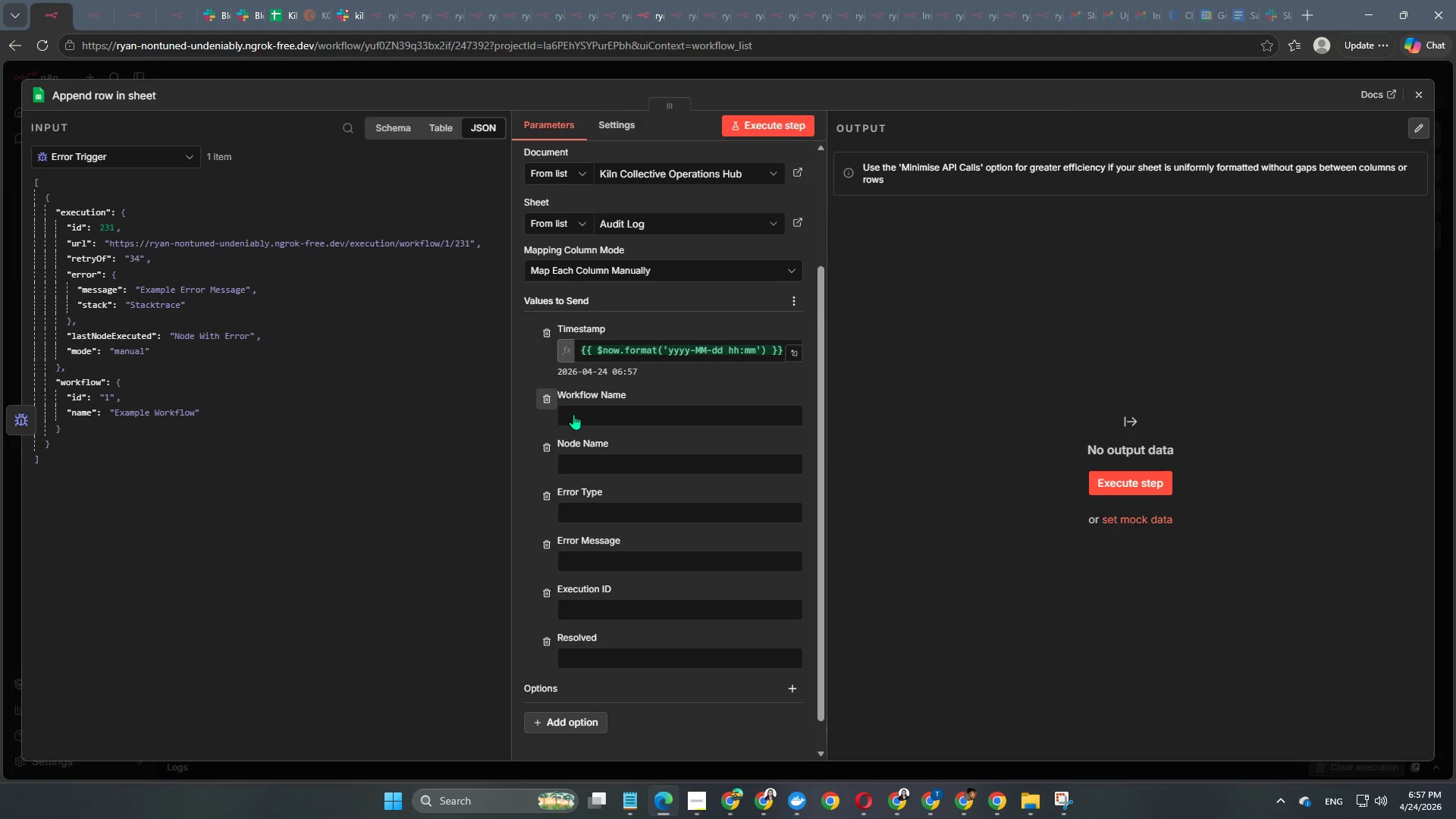 
left_click([582, 412])
 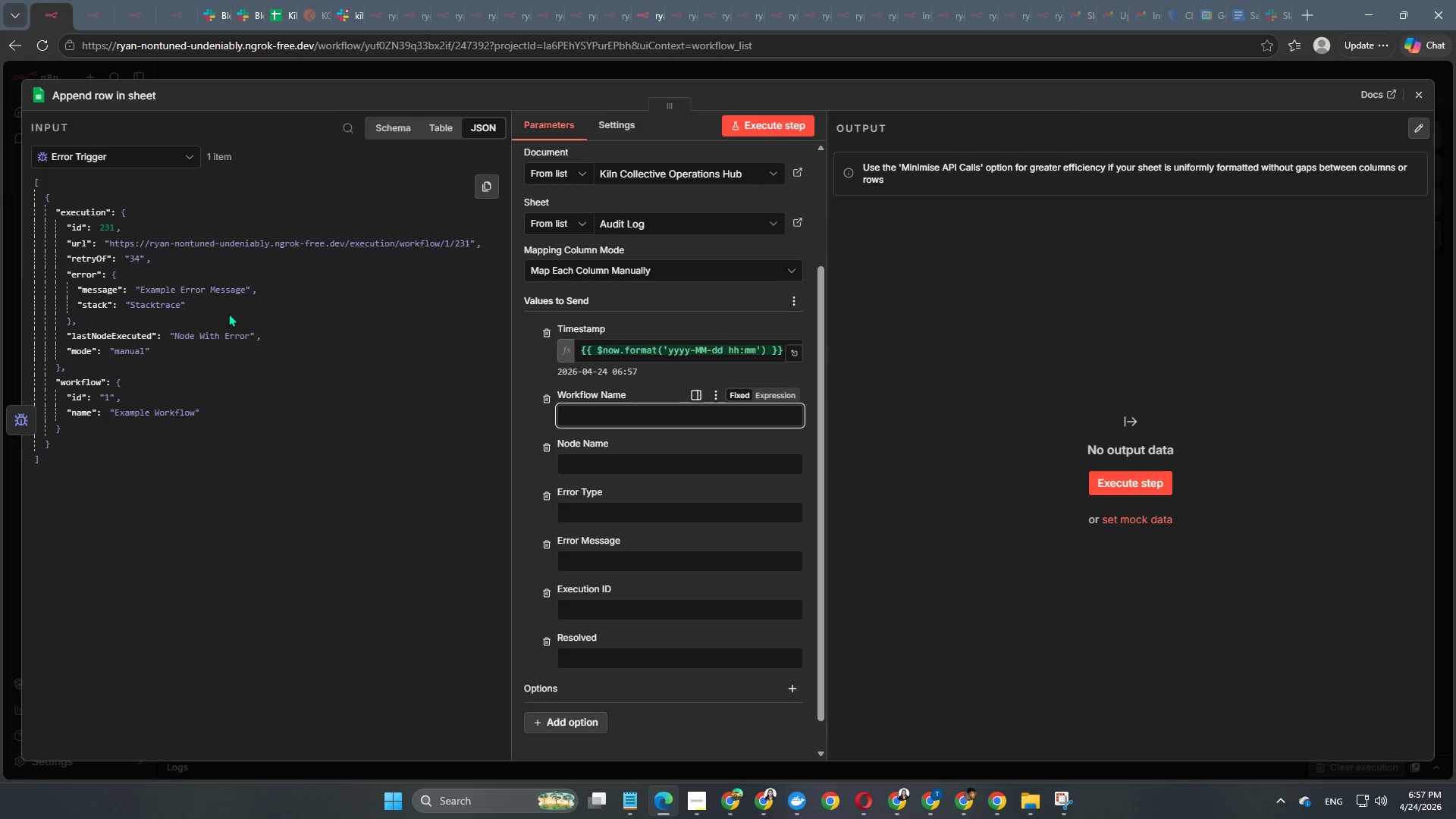 
wait(6.22)
 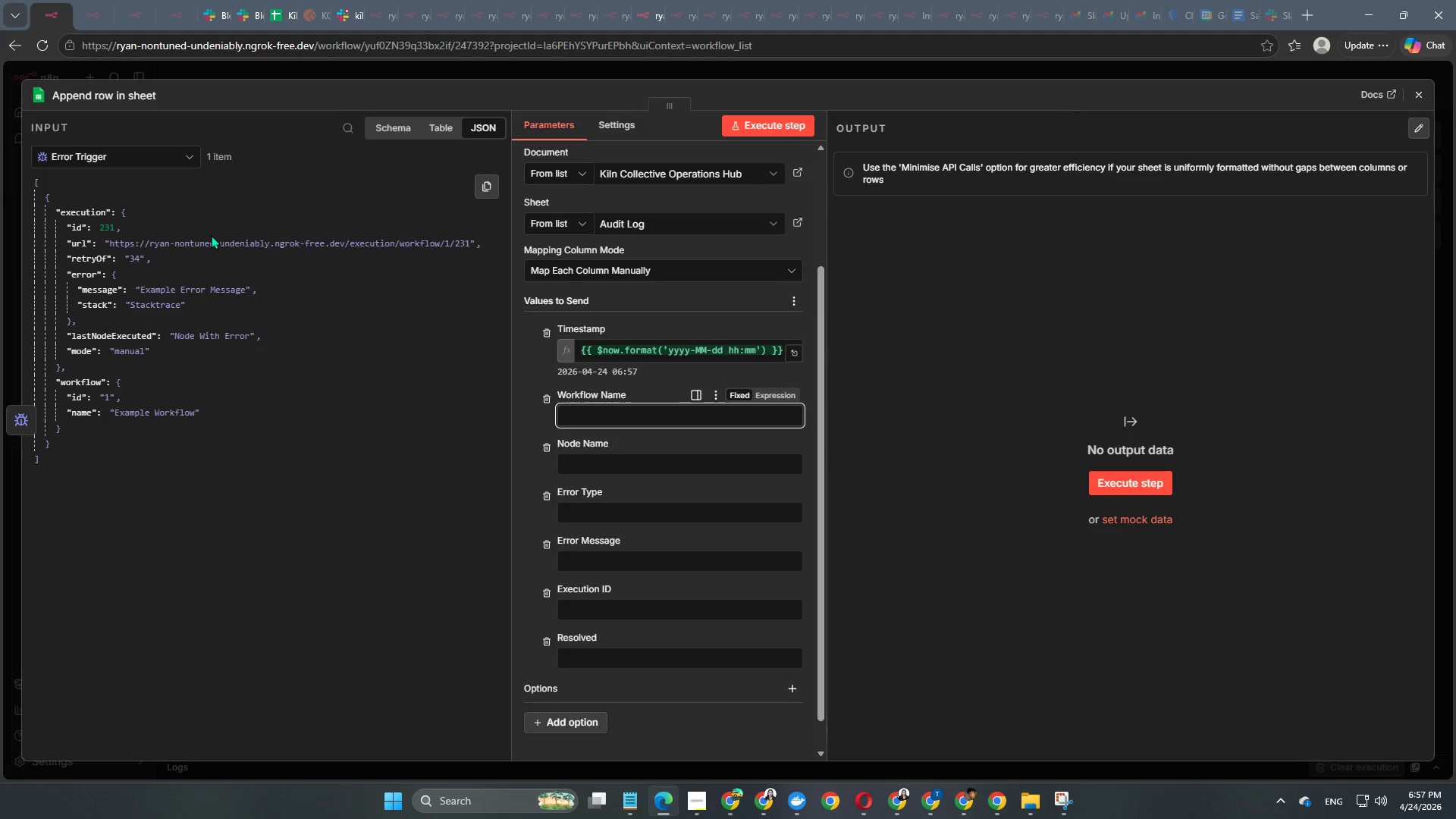 
left_click_drag(start_coordinate=[80, 414], to_coordinate=[592, 422])
 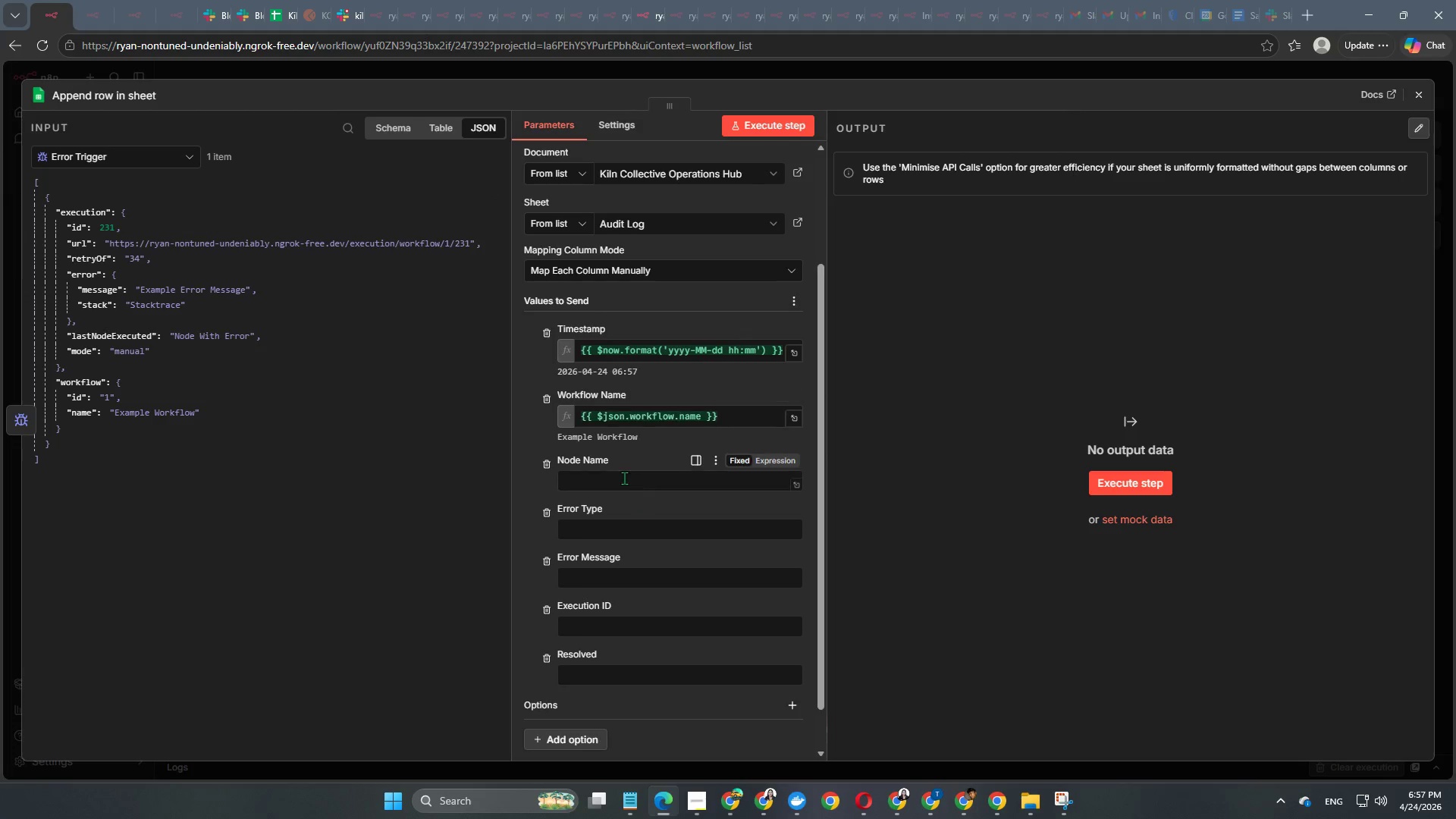 
left_click([619, 477])
 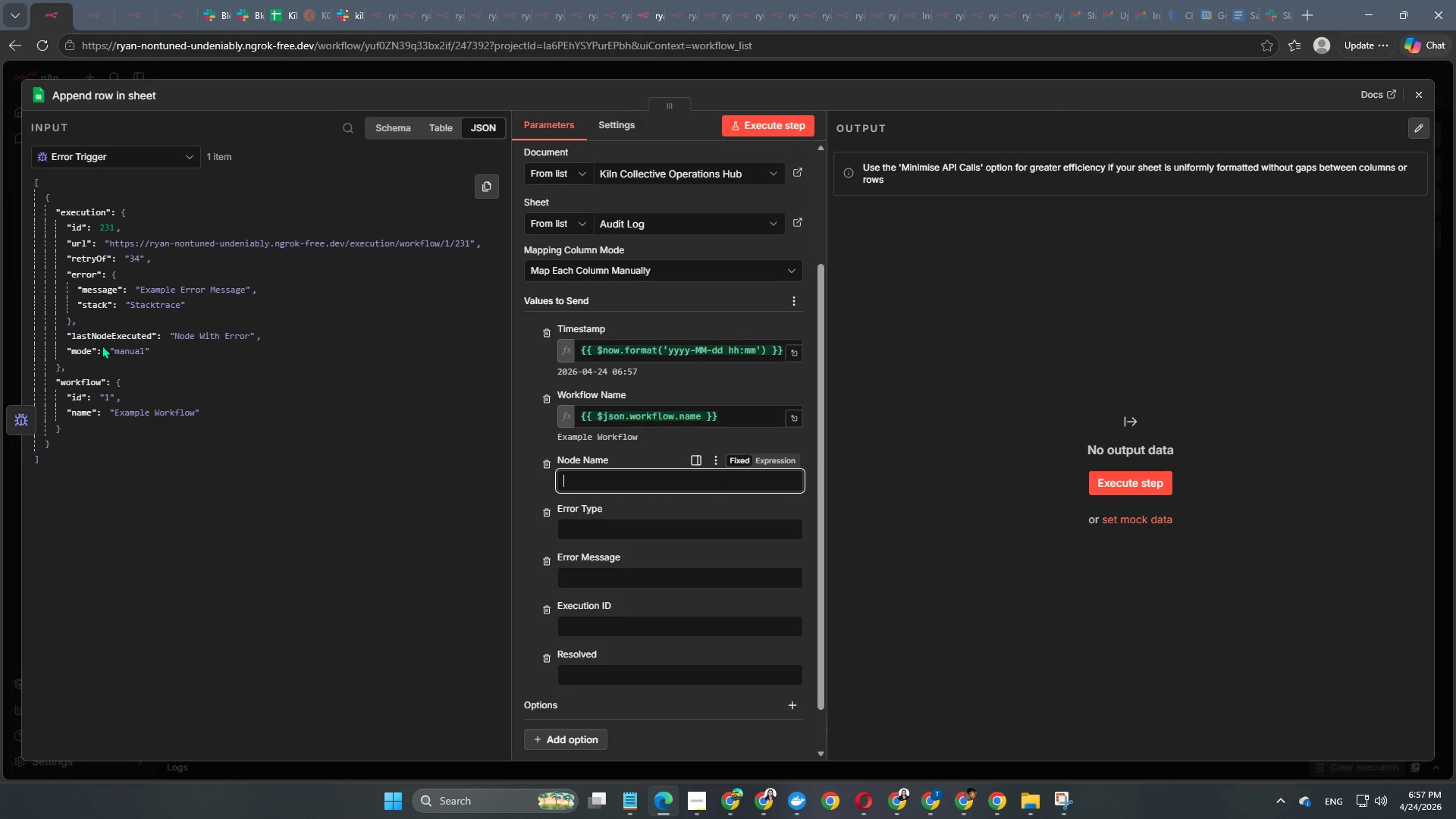 
left_click_drag(start_coordinate=[104, 337], to_coordinate=[630, 472])
 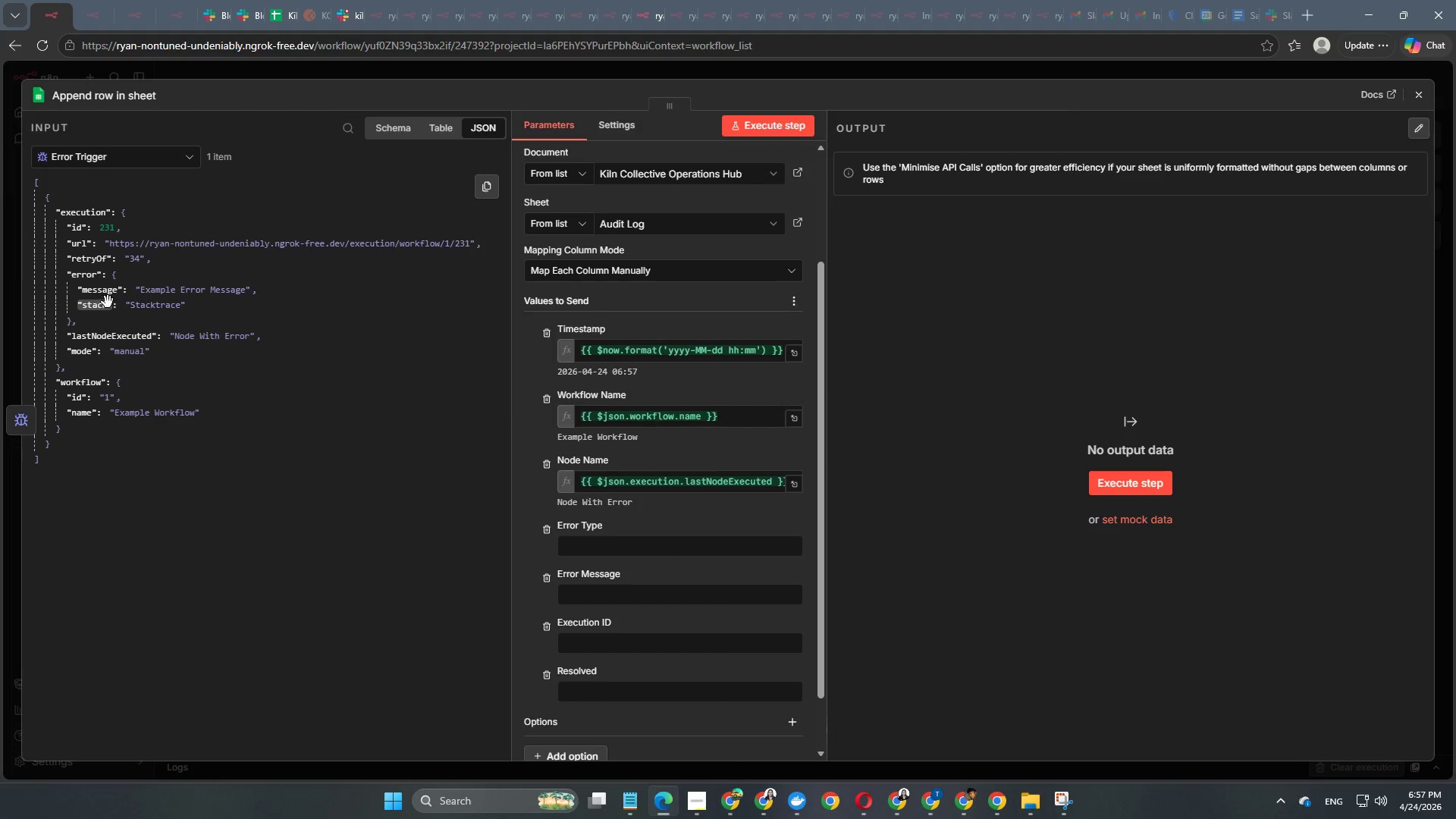 
left_click_drag(start_coordinate=[99, 290], to_coordinate=[600, 595])
 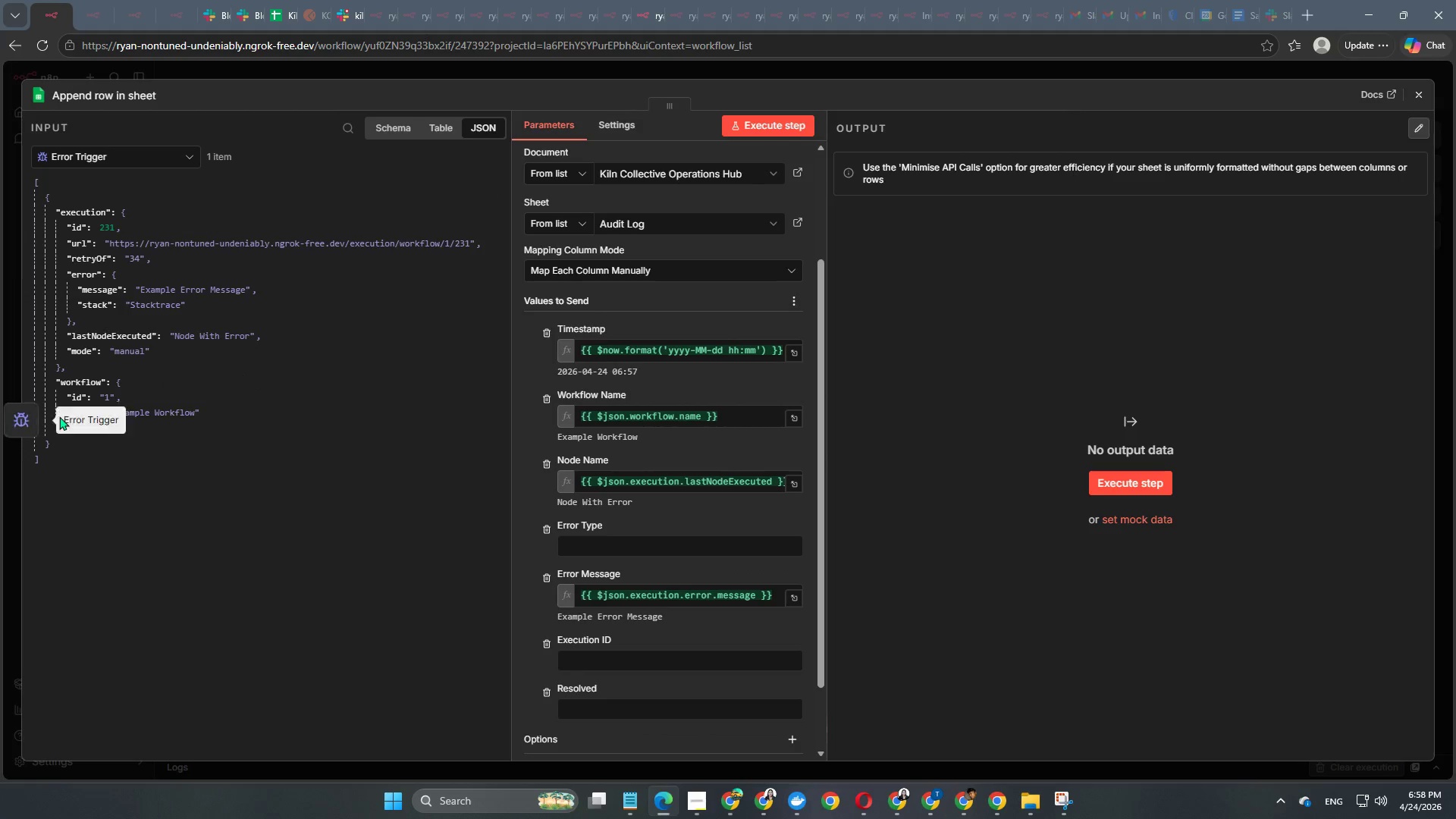 
wait(7.61)
 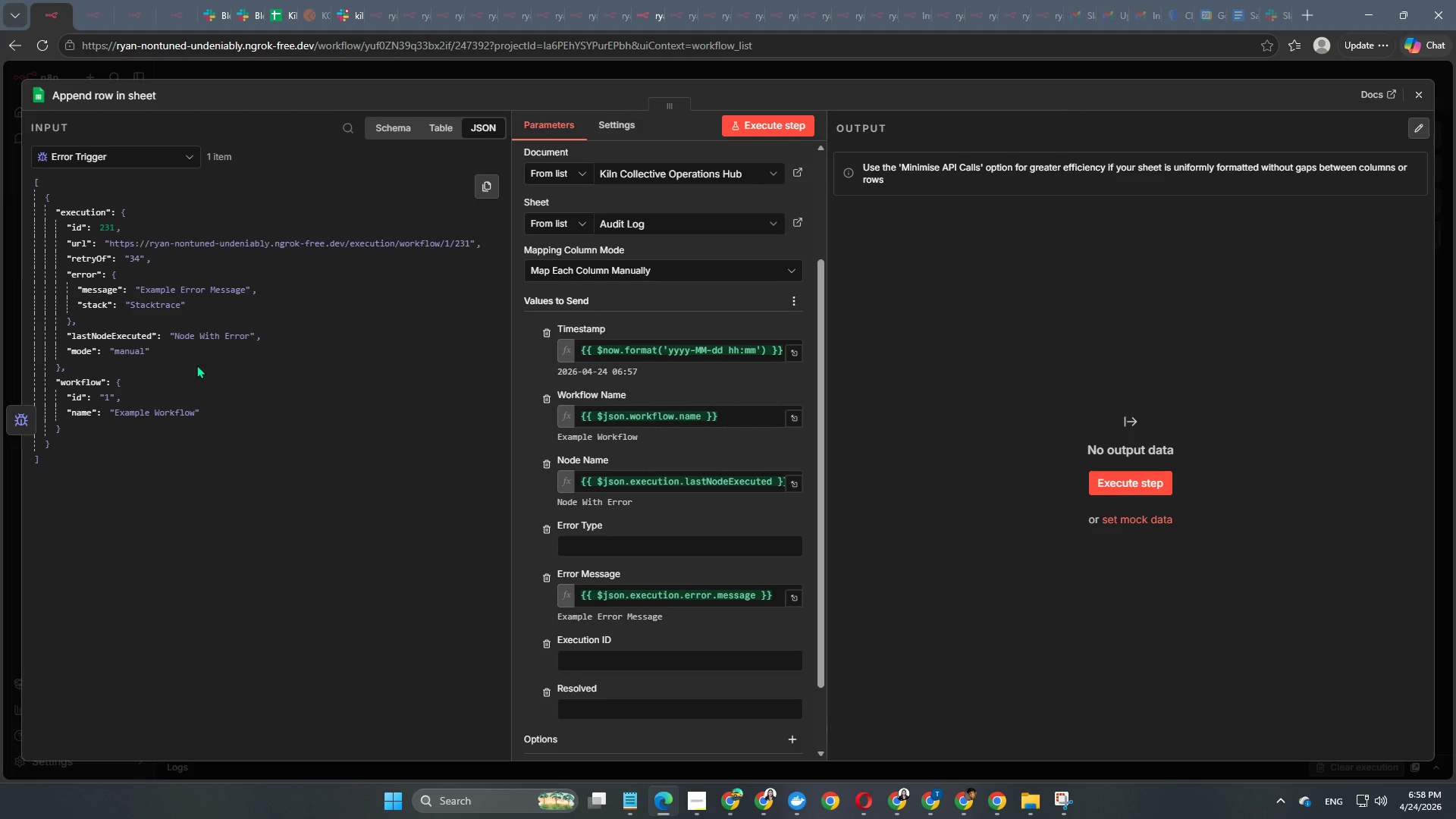 
left_click_drag(start_coordinate=[79, 229], to_coordinate=[600, 656])
 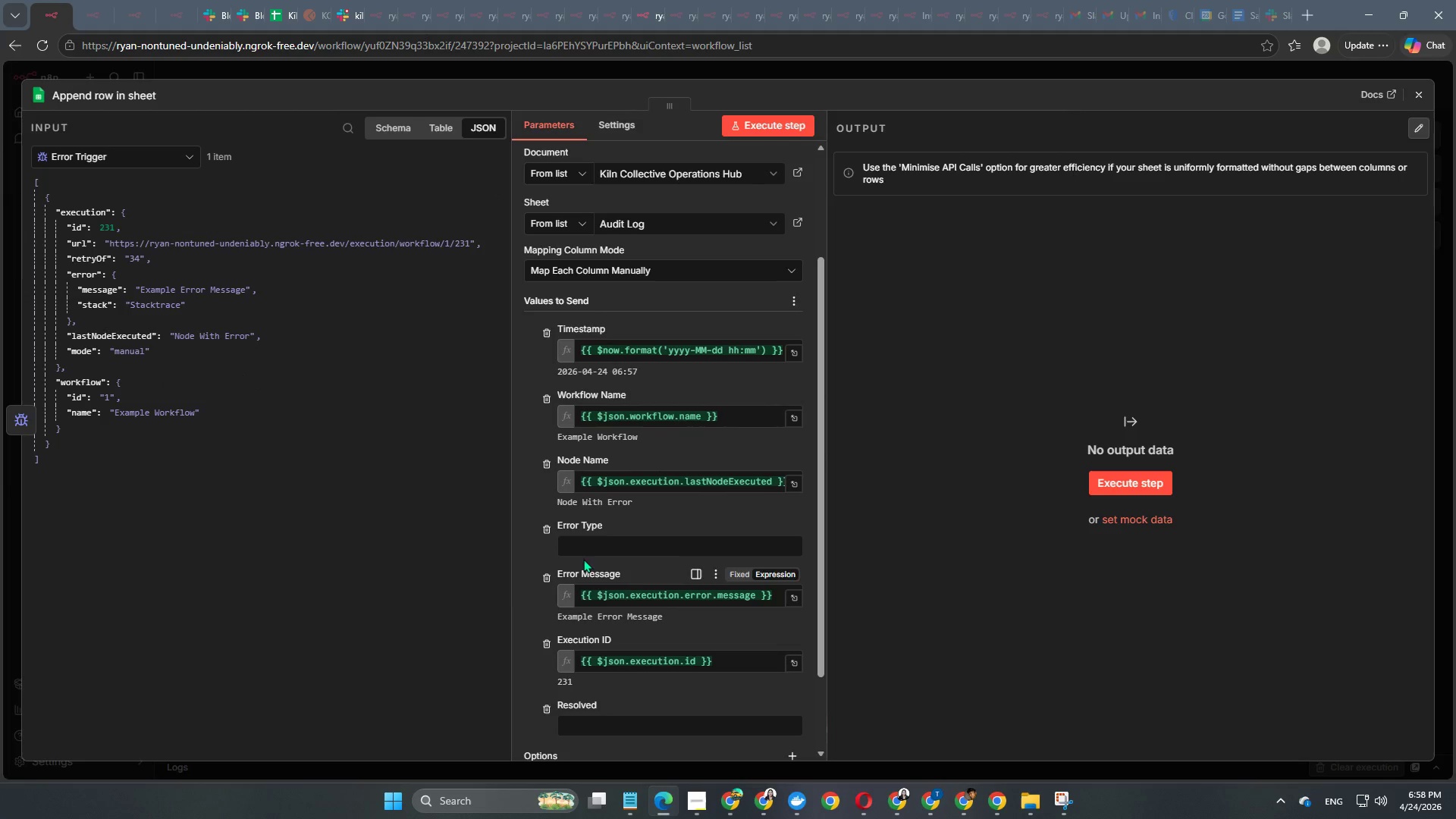 
left_click([588, 544])
 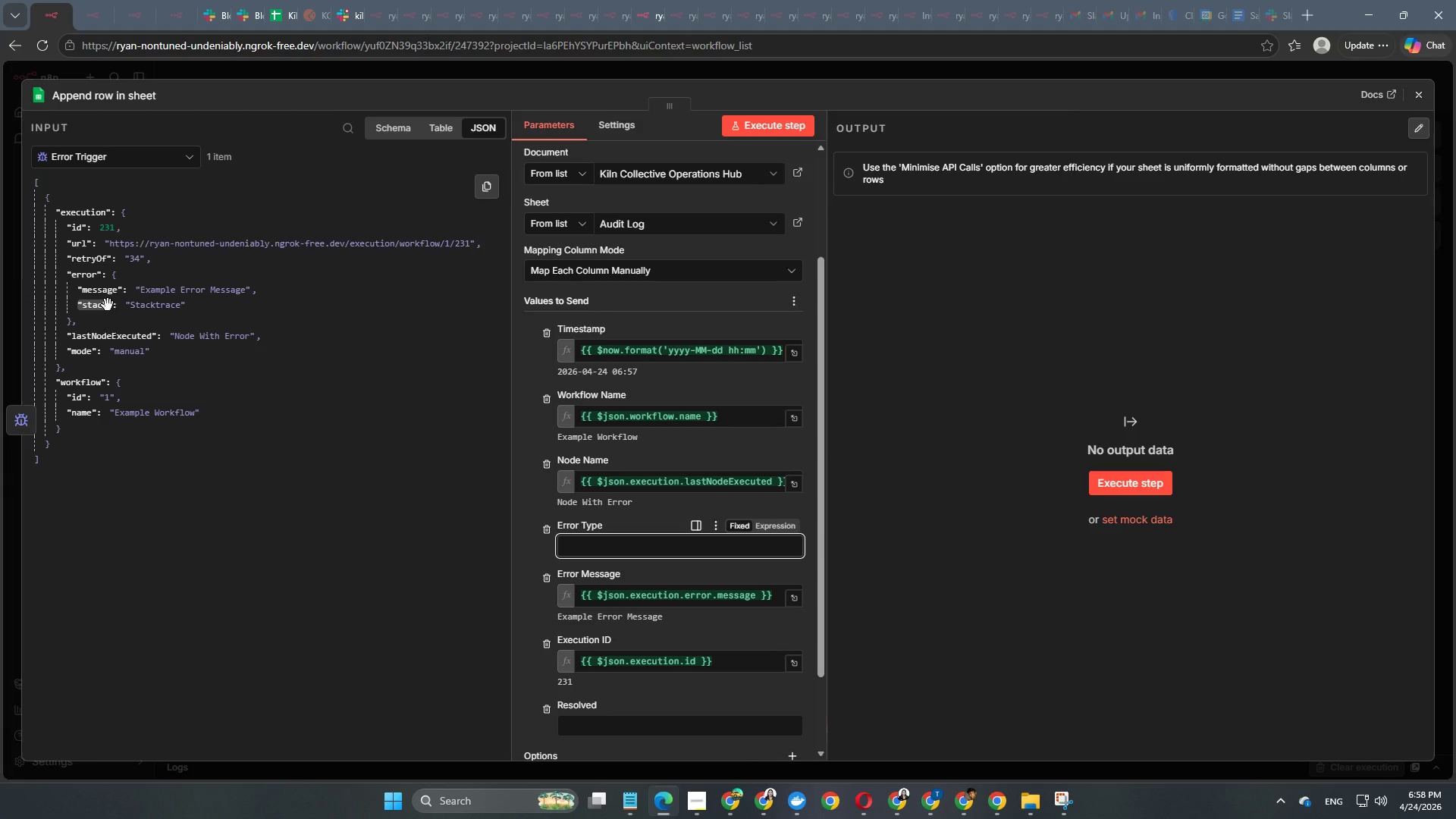 
left_click_drag(start_coordinate=[99, 305], to_coordinate=[609, 545])
 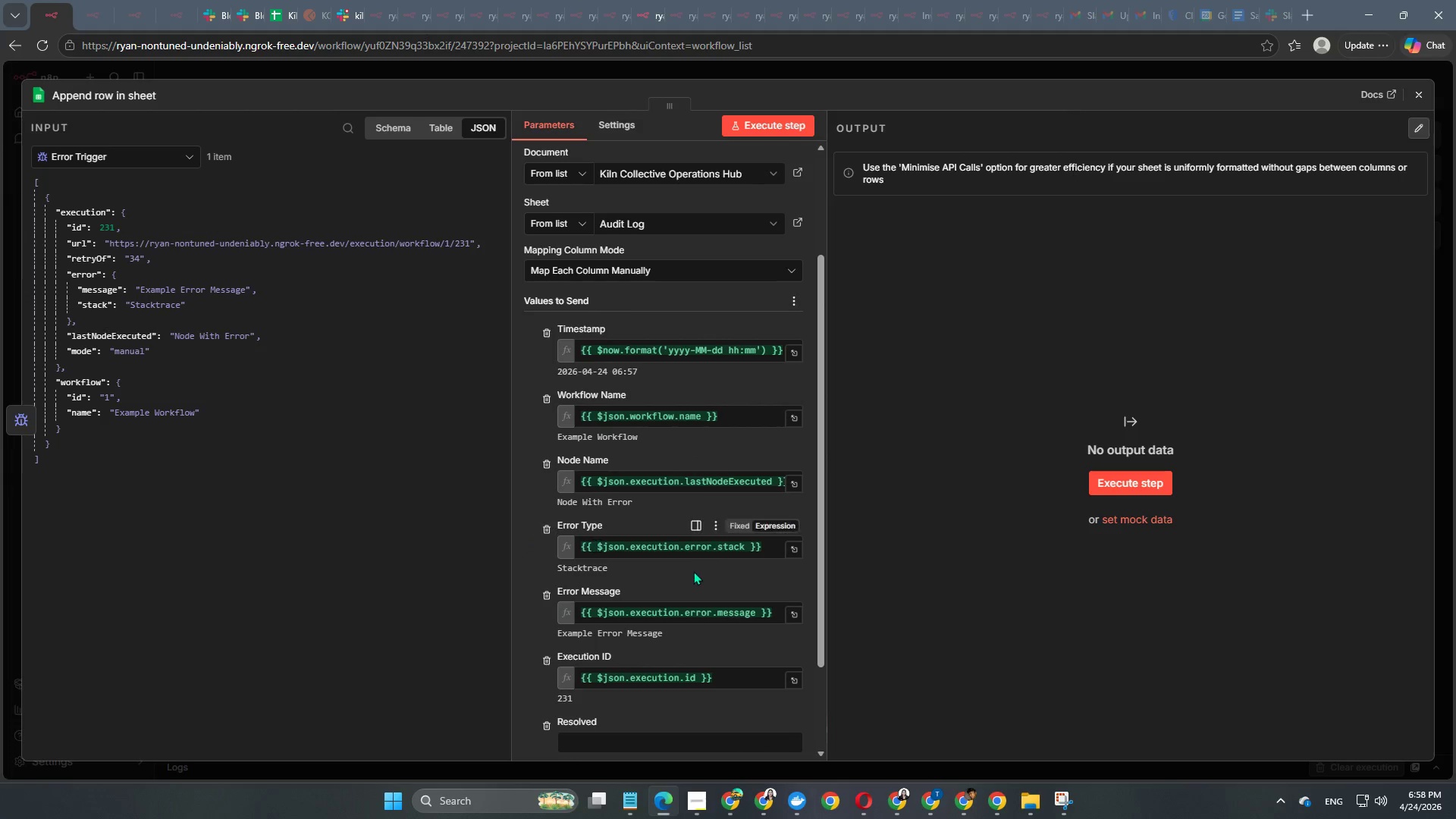 
scroll: coordinate [694, 572], scroll_direction: down, amount: 2.0
 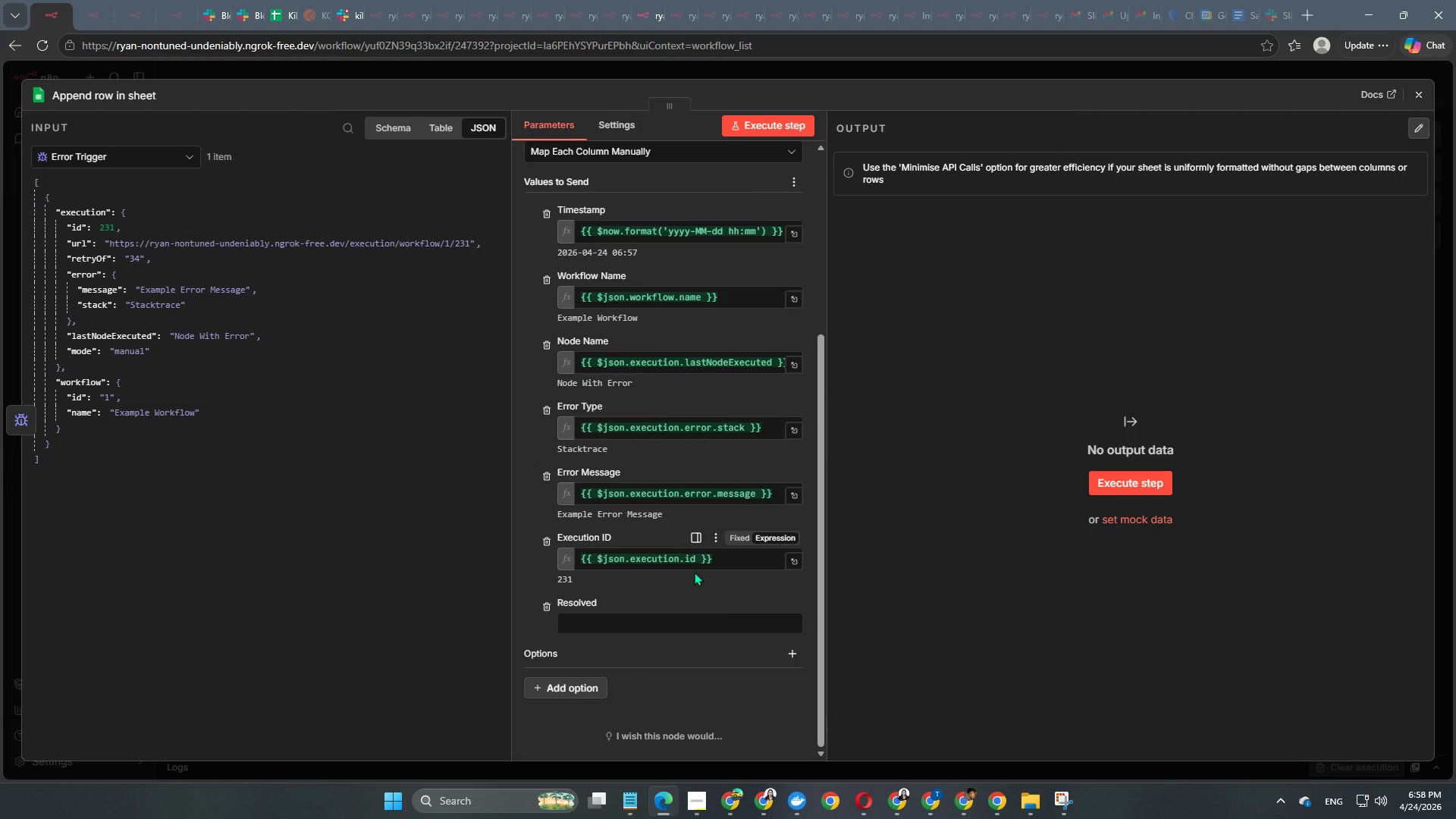 
scroll: coordinate [675, 523], scroll_direction: up, amount: 4.0
 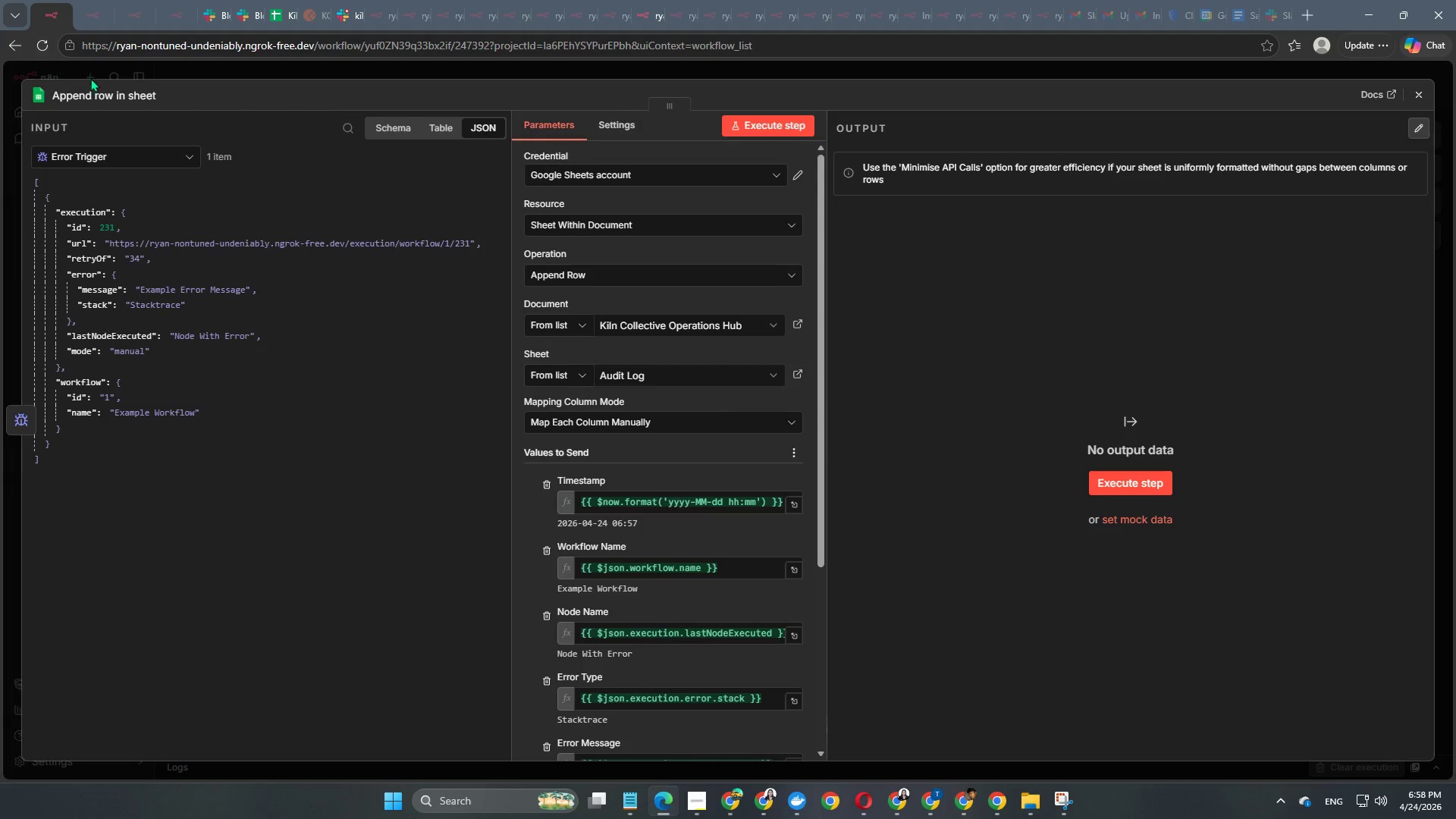 
left_click([94, 93])
 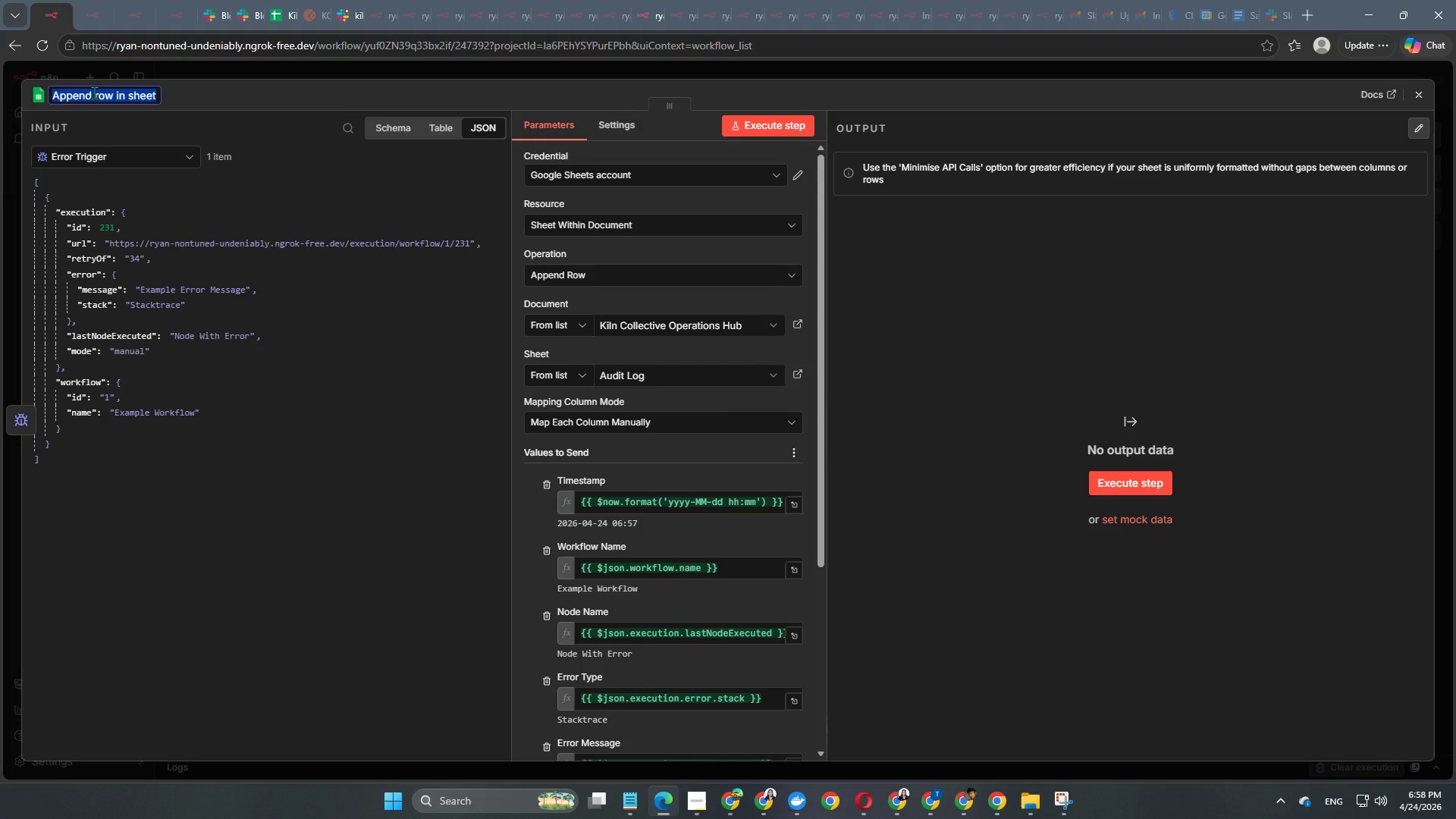 
type(Error Logs)
 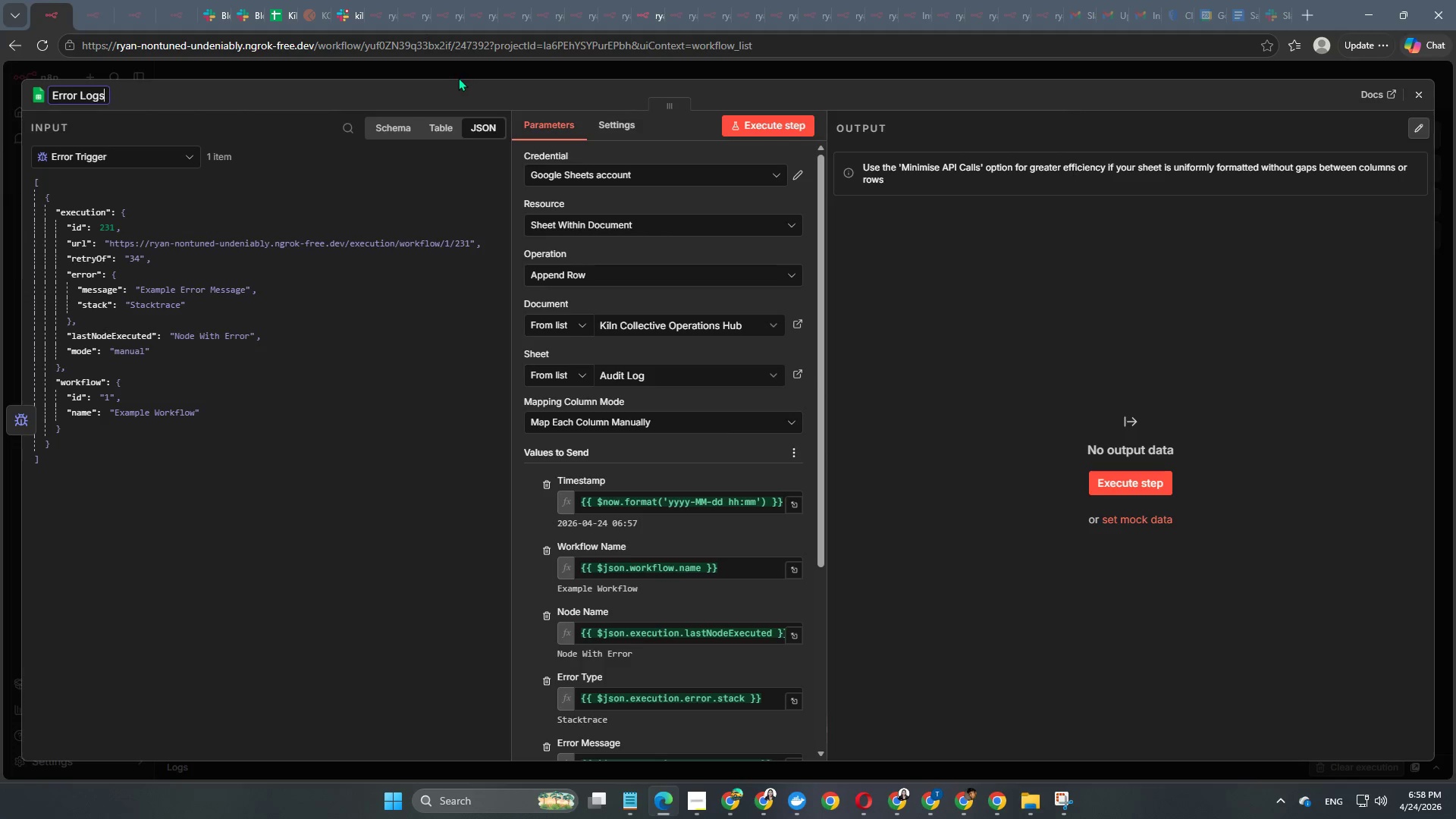 
left_click([474, 71])
 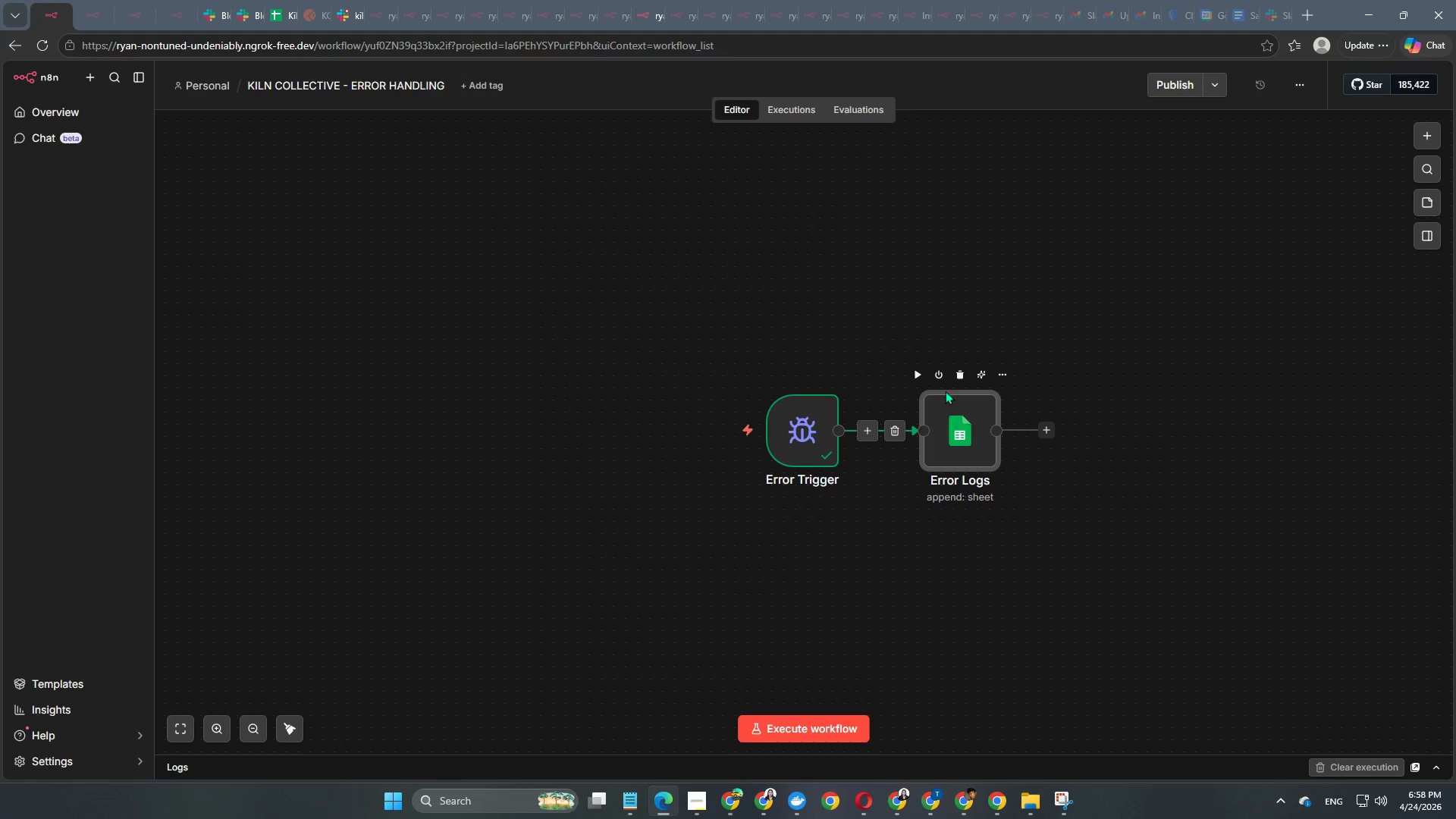 
left_click([921, 375])
 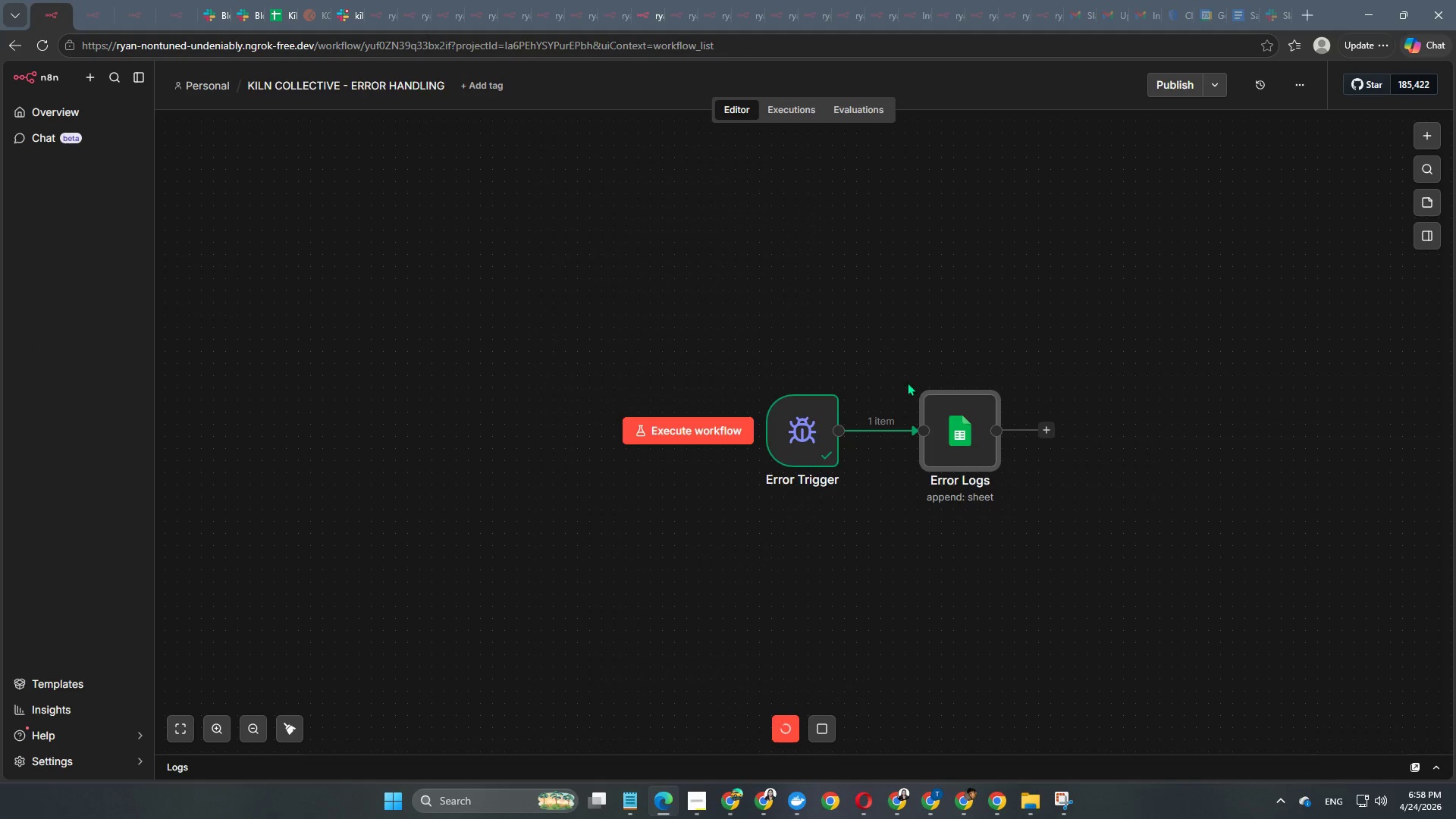 
left_click([933, 420])
 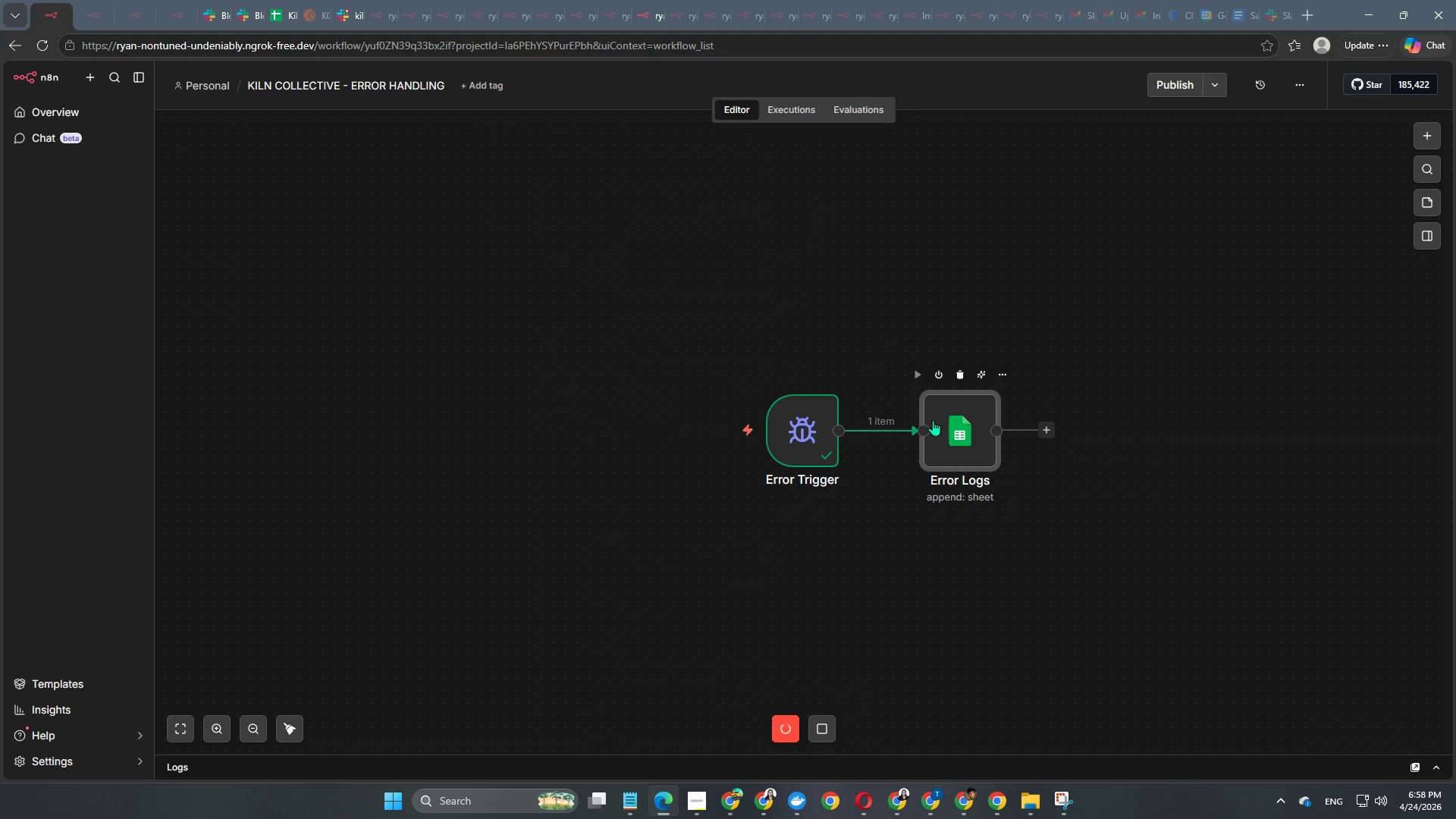 
double_click([933, 420])
 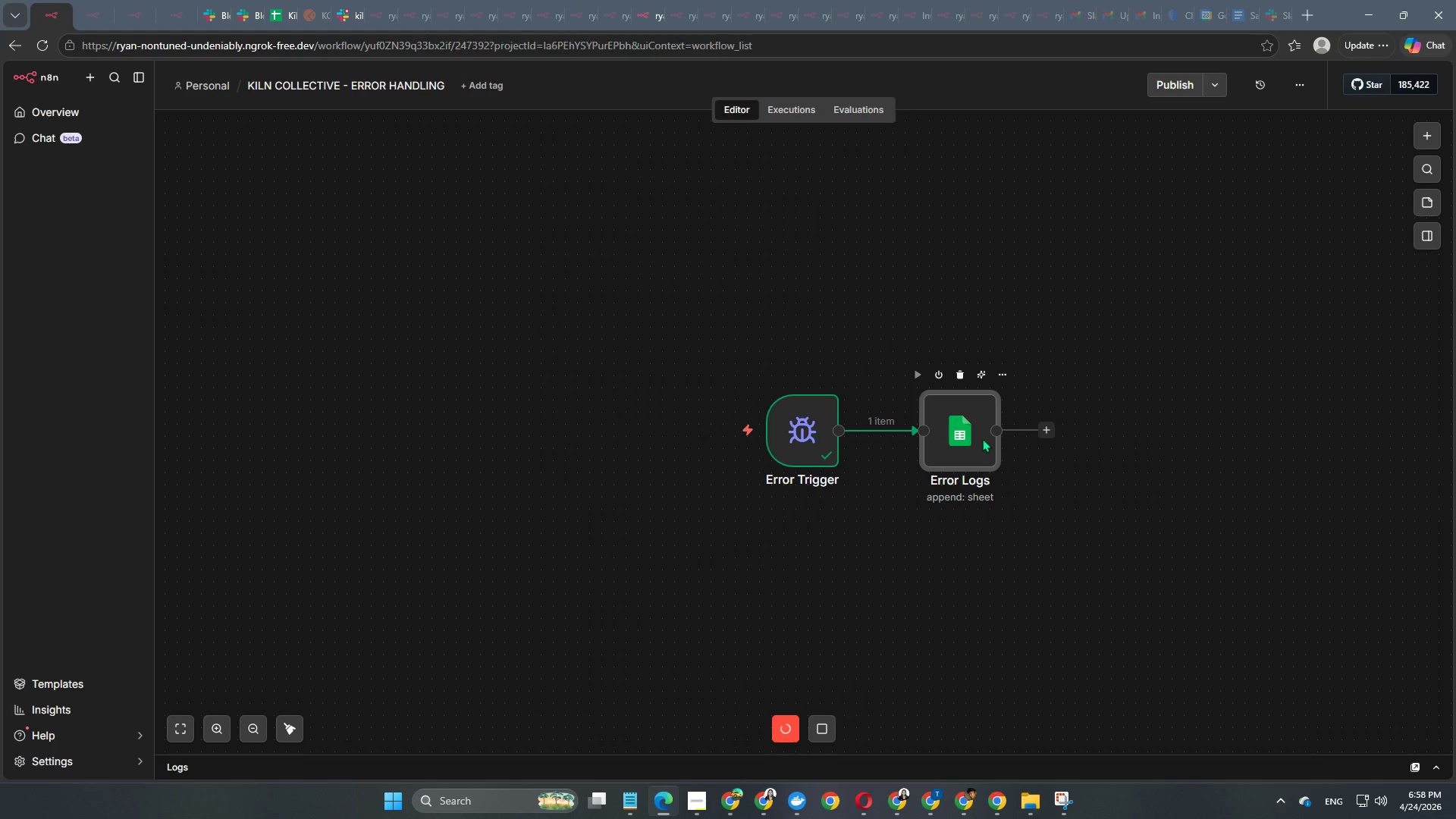 
left_click([979, 435])
 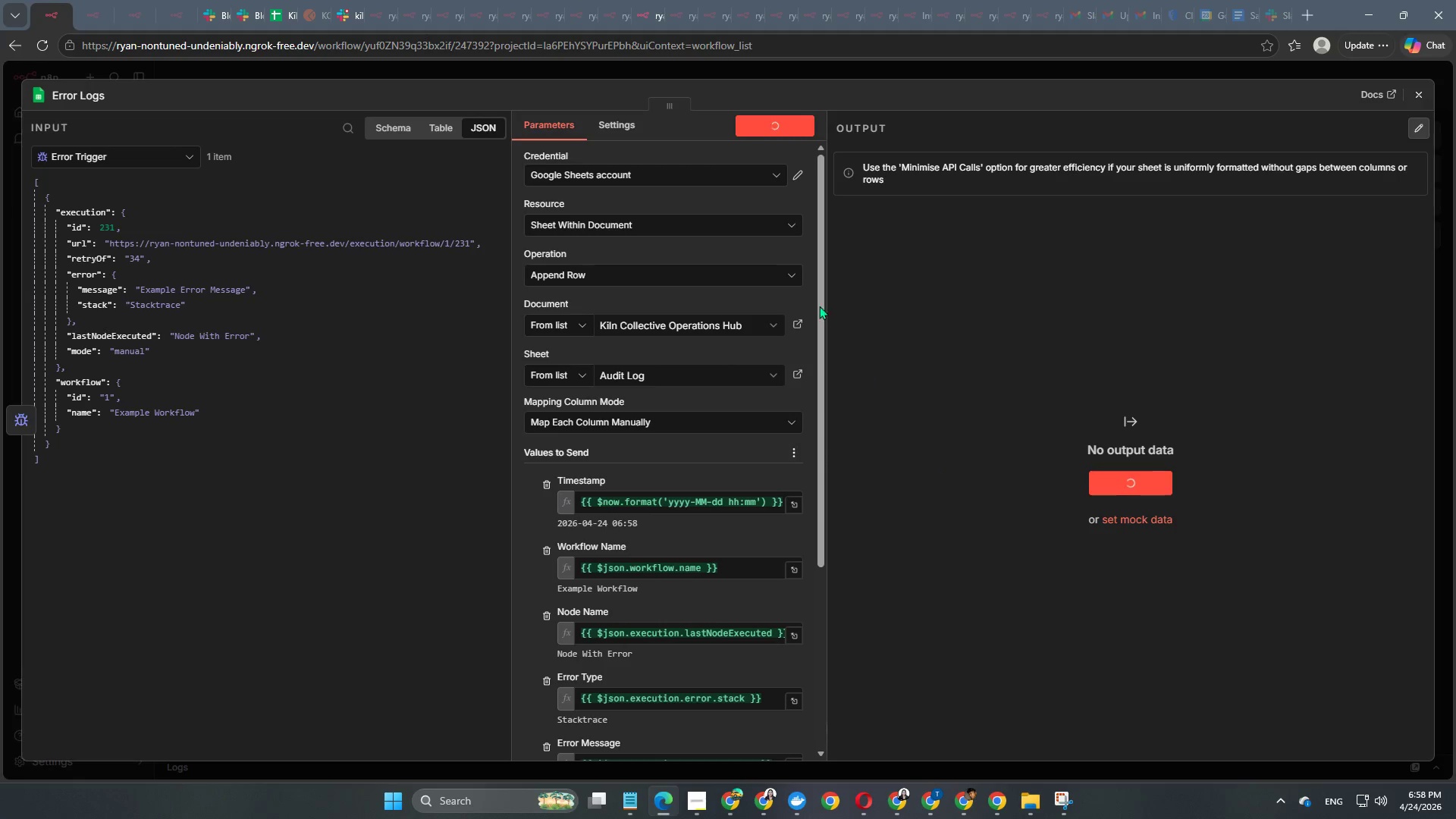 
left_click([754, 73])
 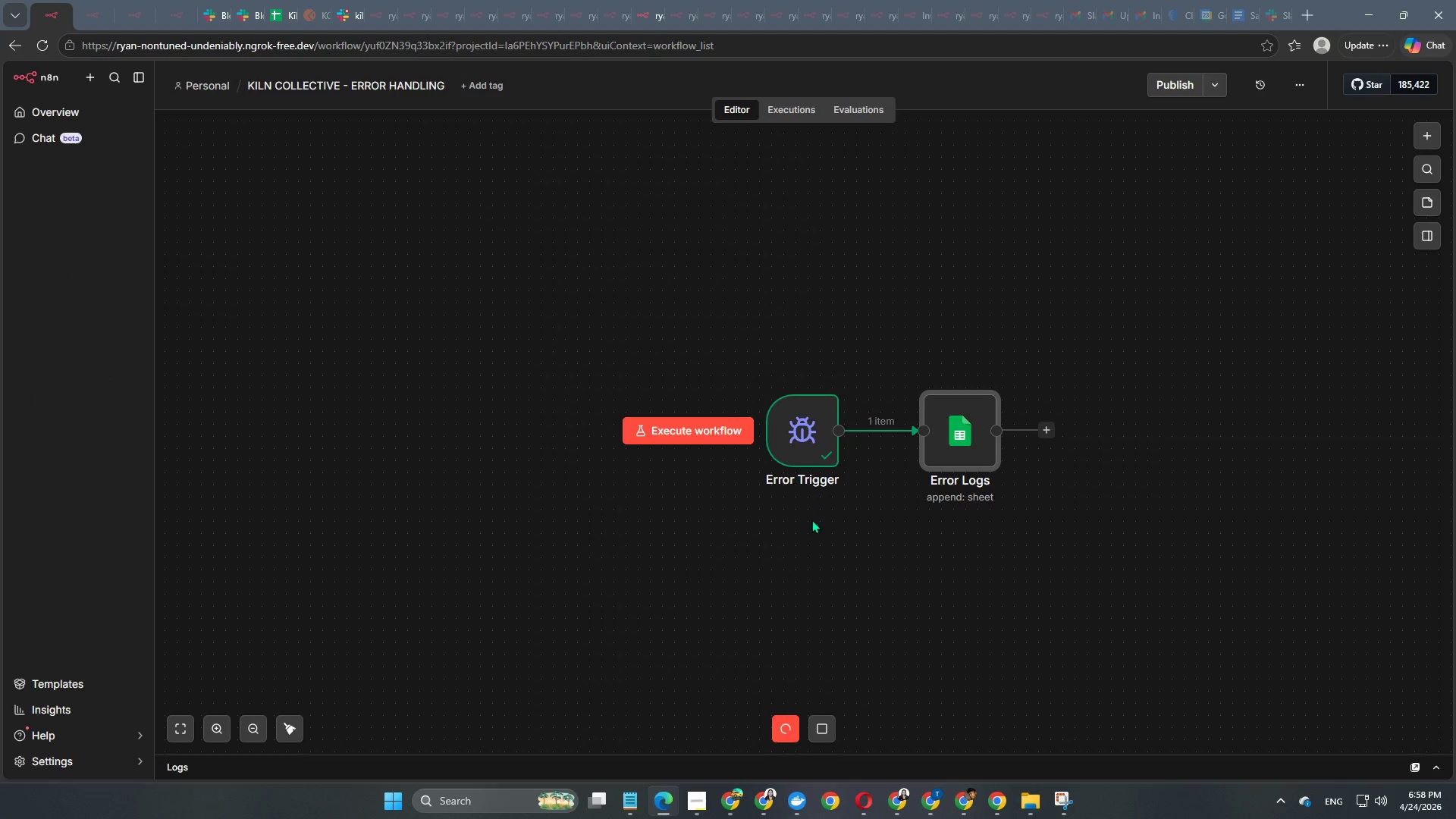 
hold_key(key=Space, duration=0.86)
 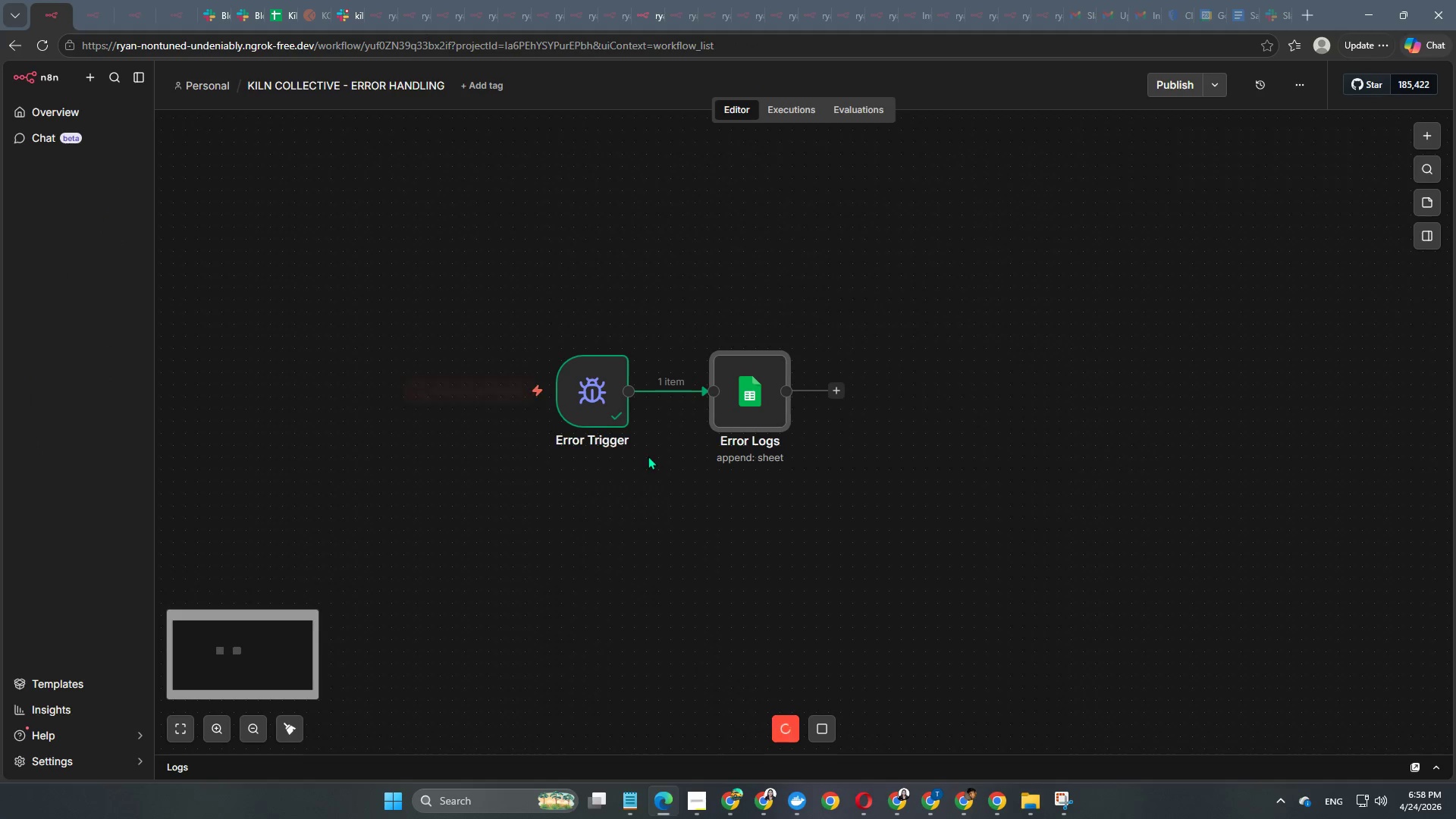 
left_click_drag(start_coordinate=[824, 553], to_coordinate=[614, 513])
 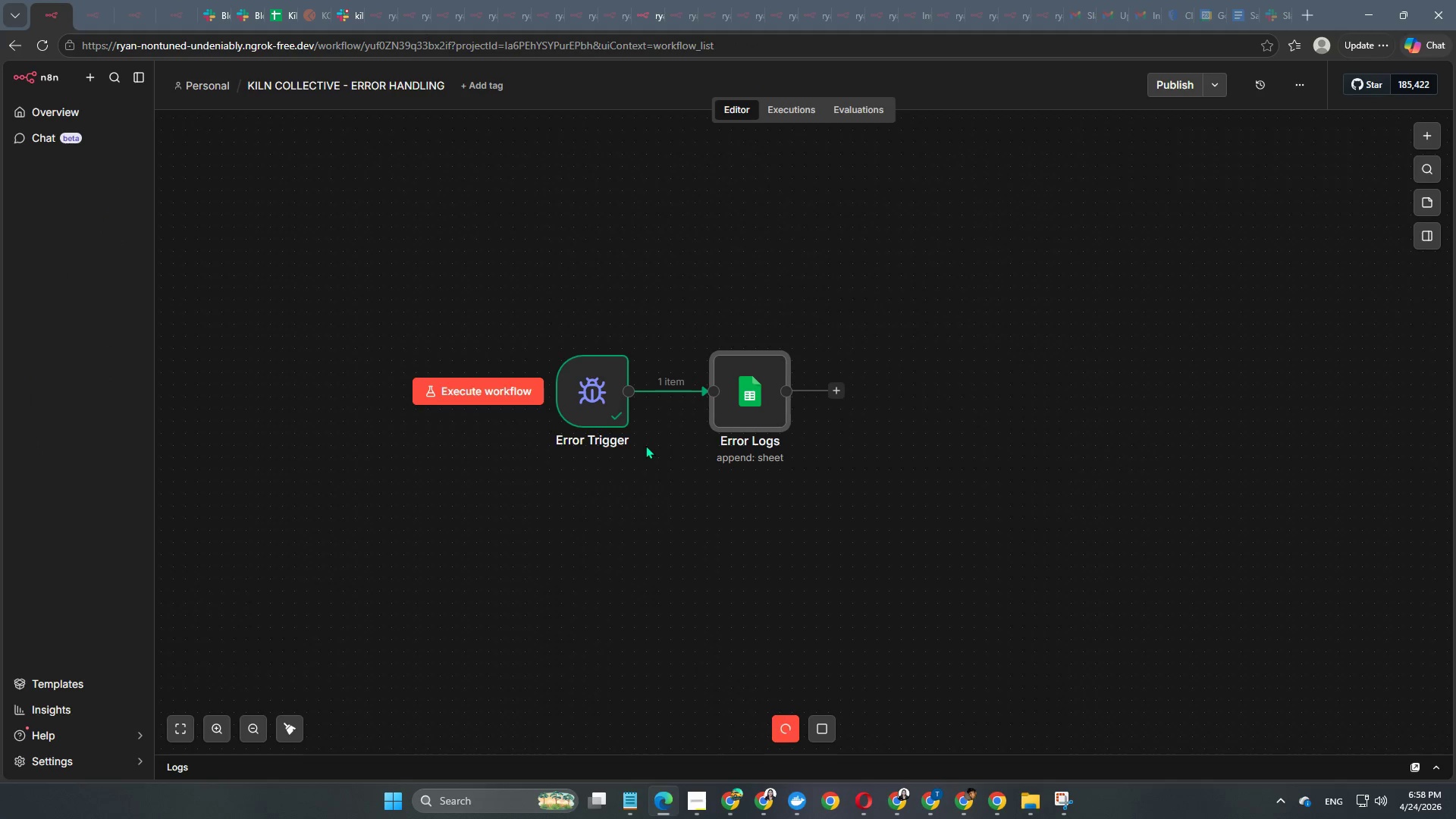 
wait(11.76)
 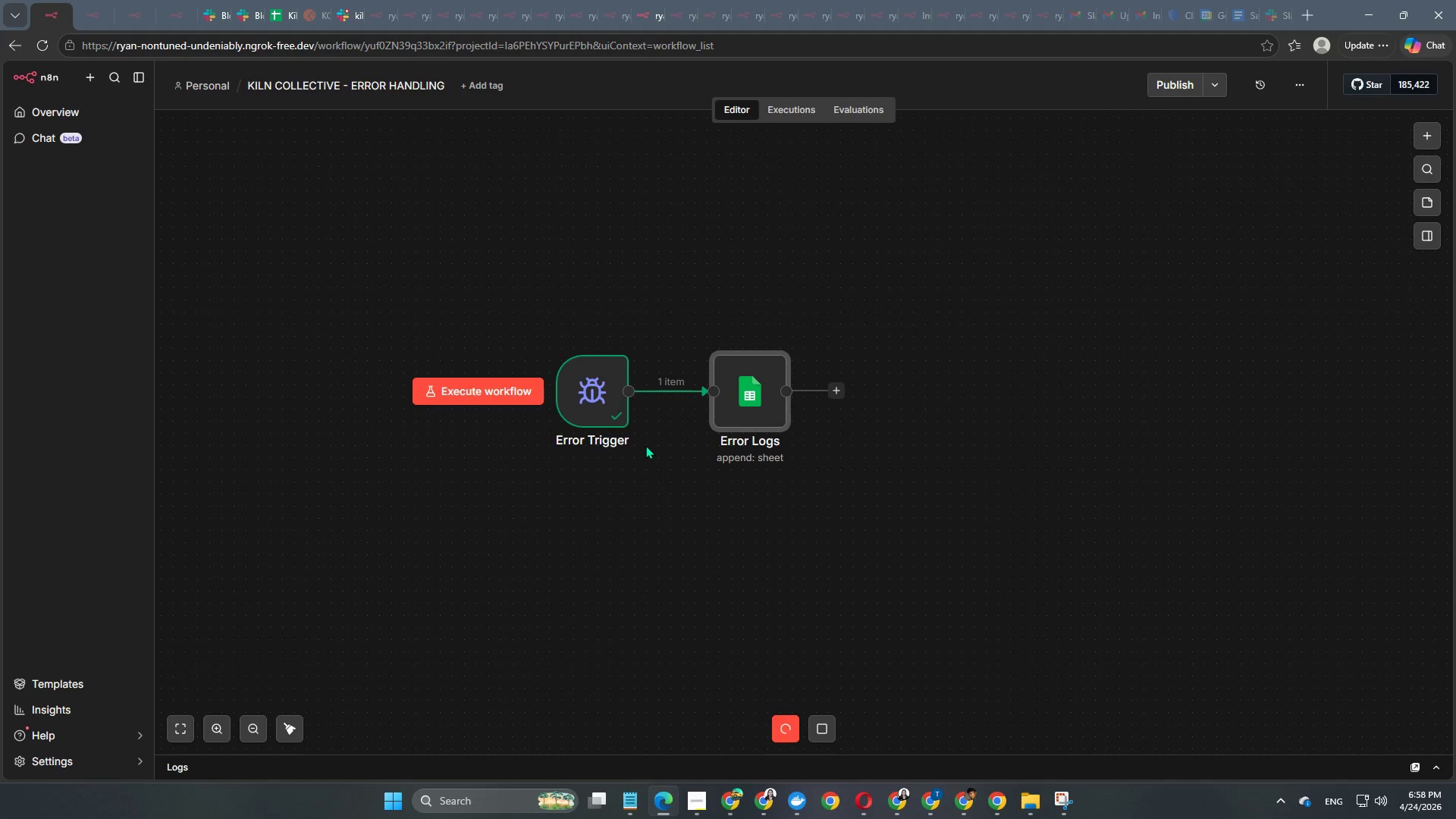 
left_click([830, 726])
 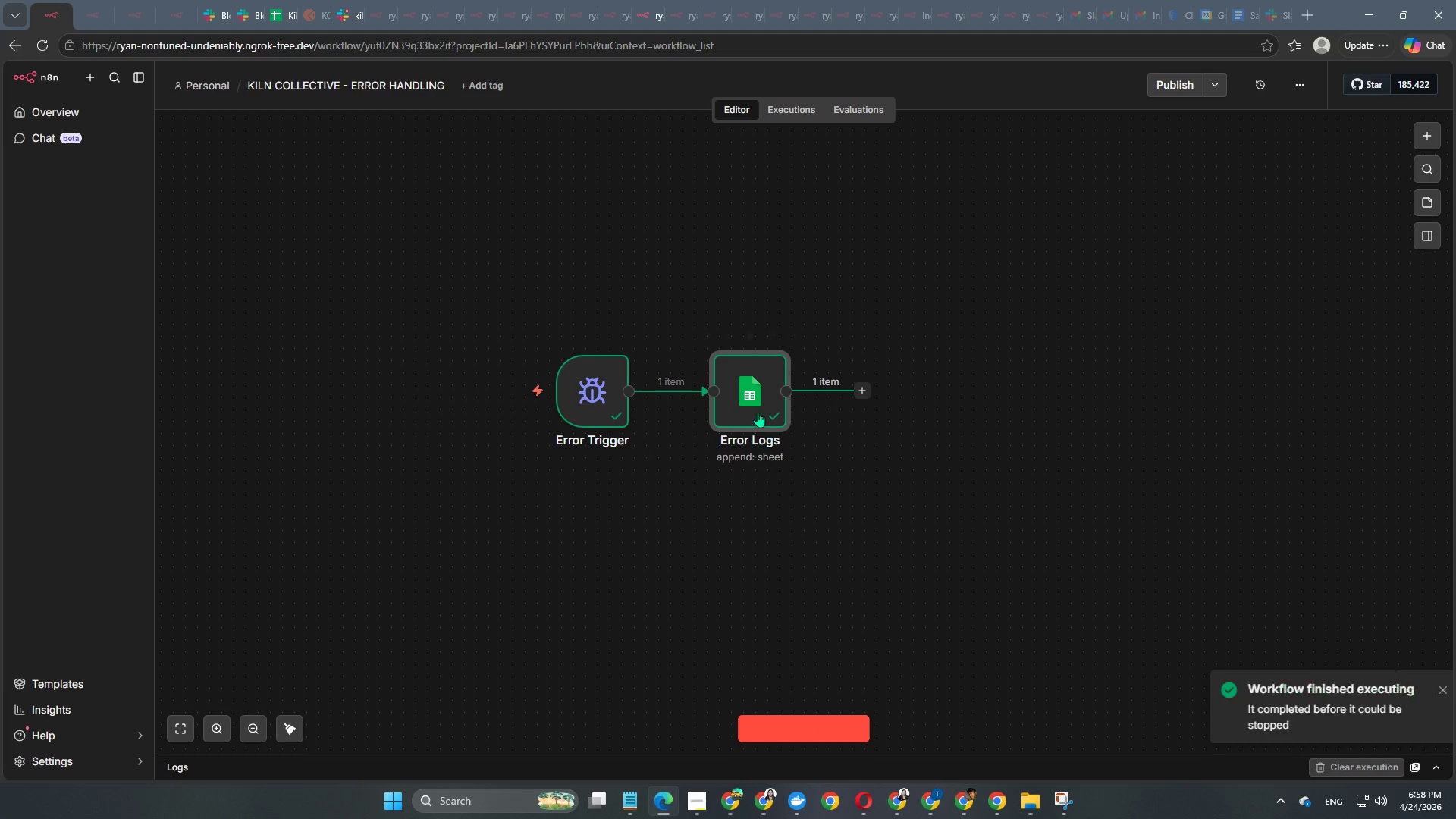 
double_click([757, 412])
 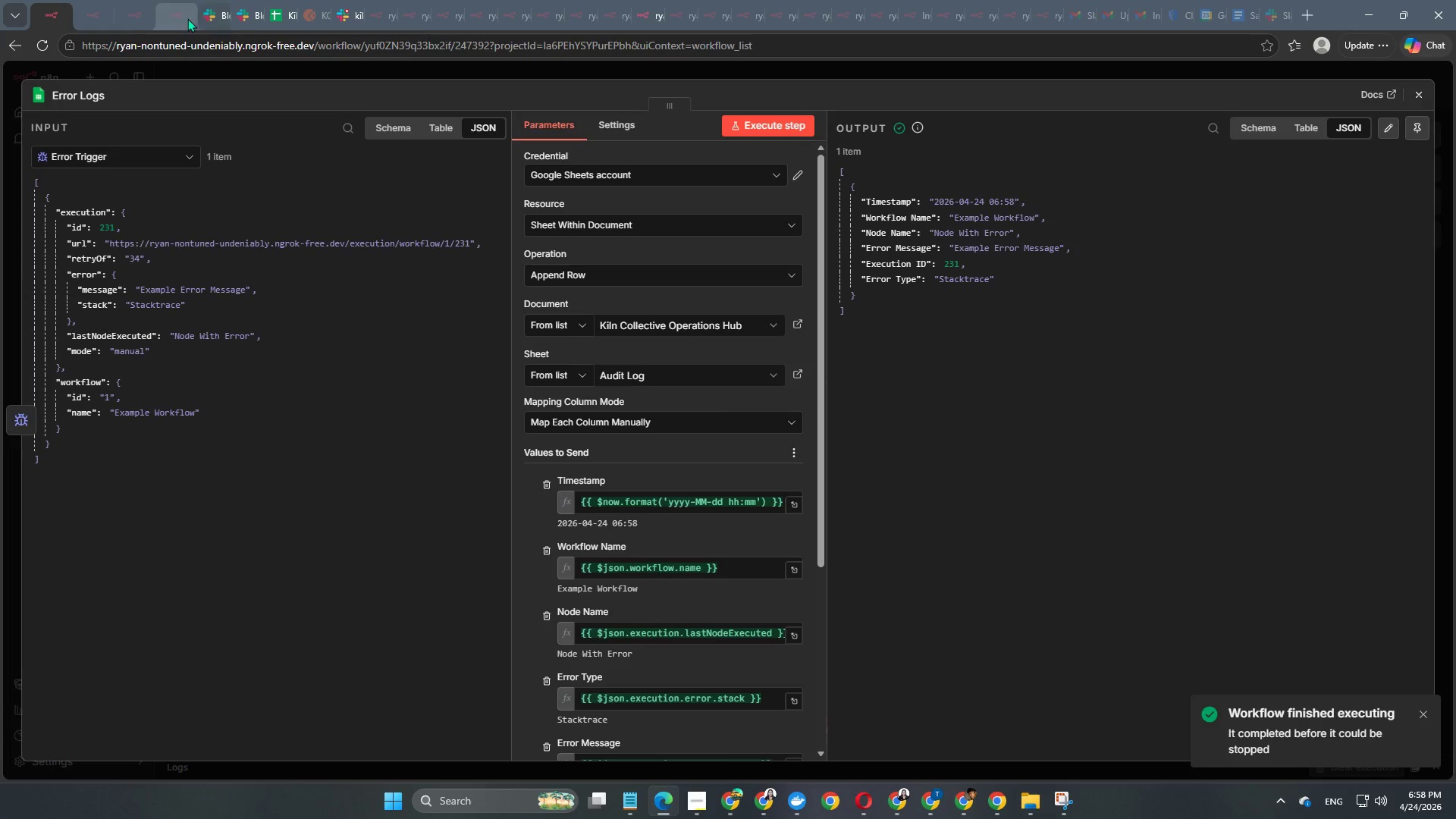 
left_click([276, 13])
 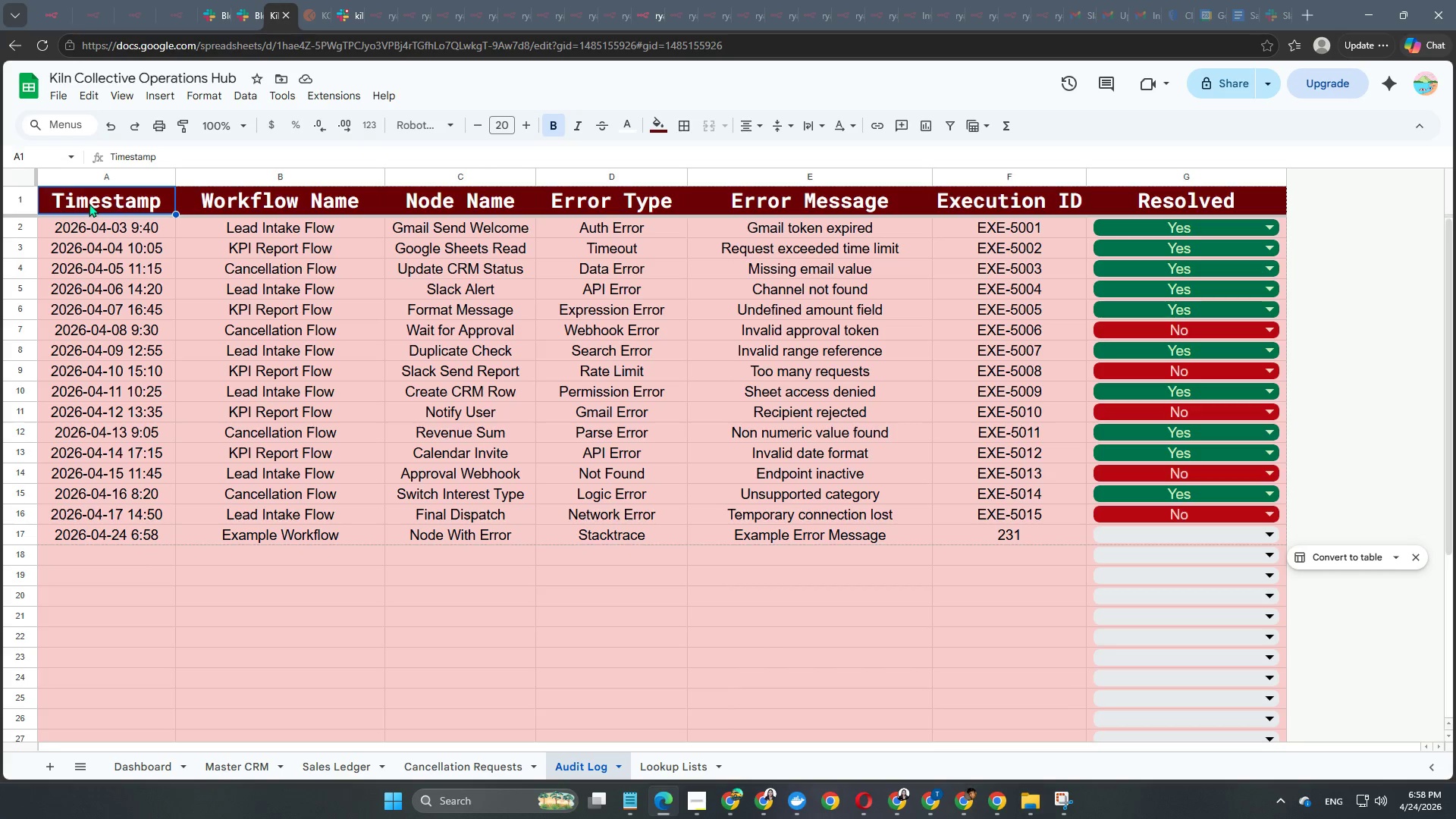 
wait(6.53)
 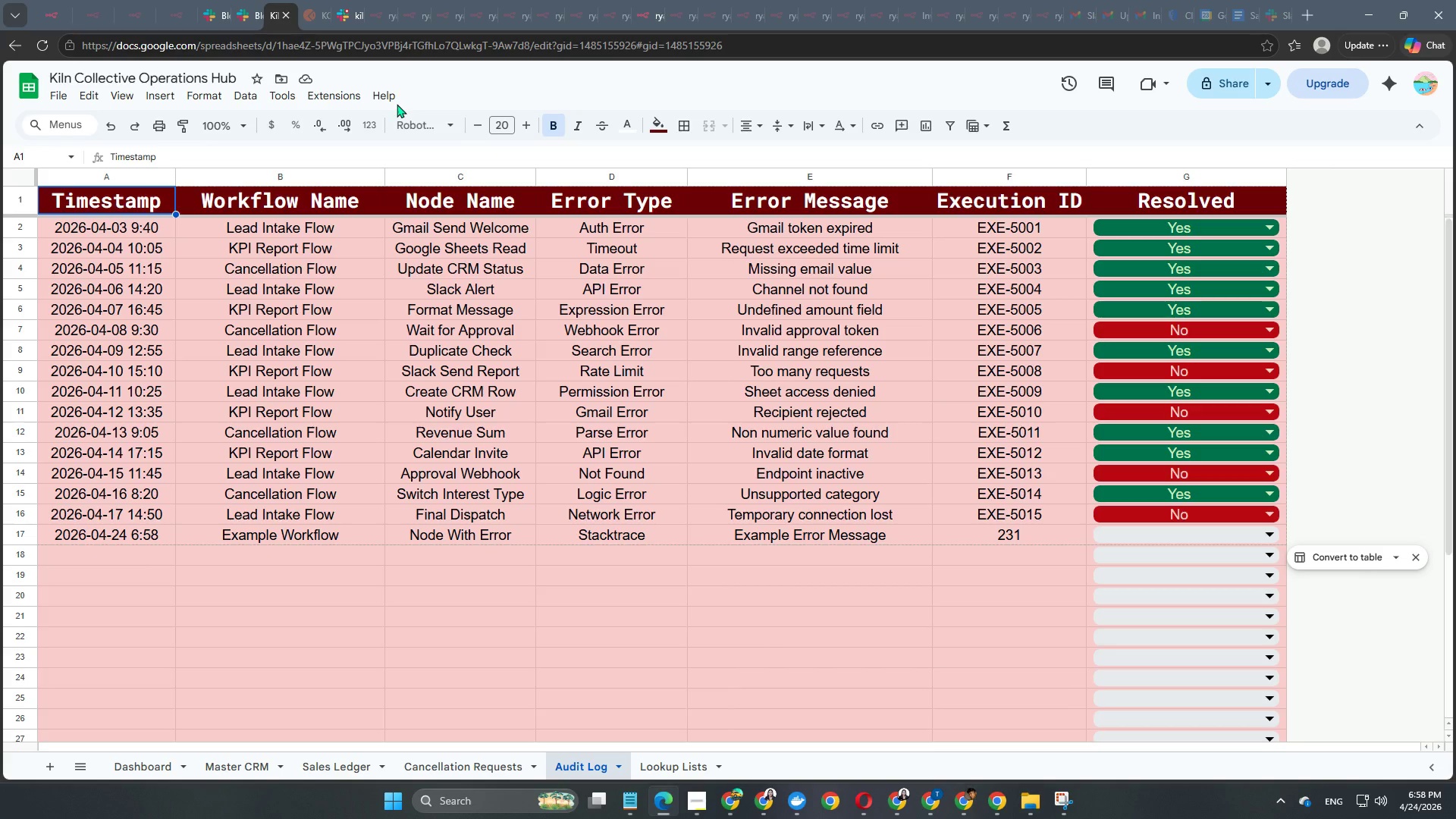 
left_click([49, 15])
 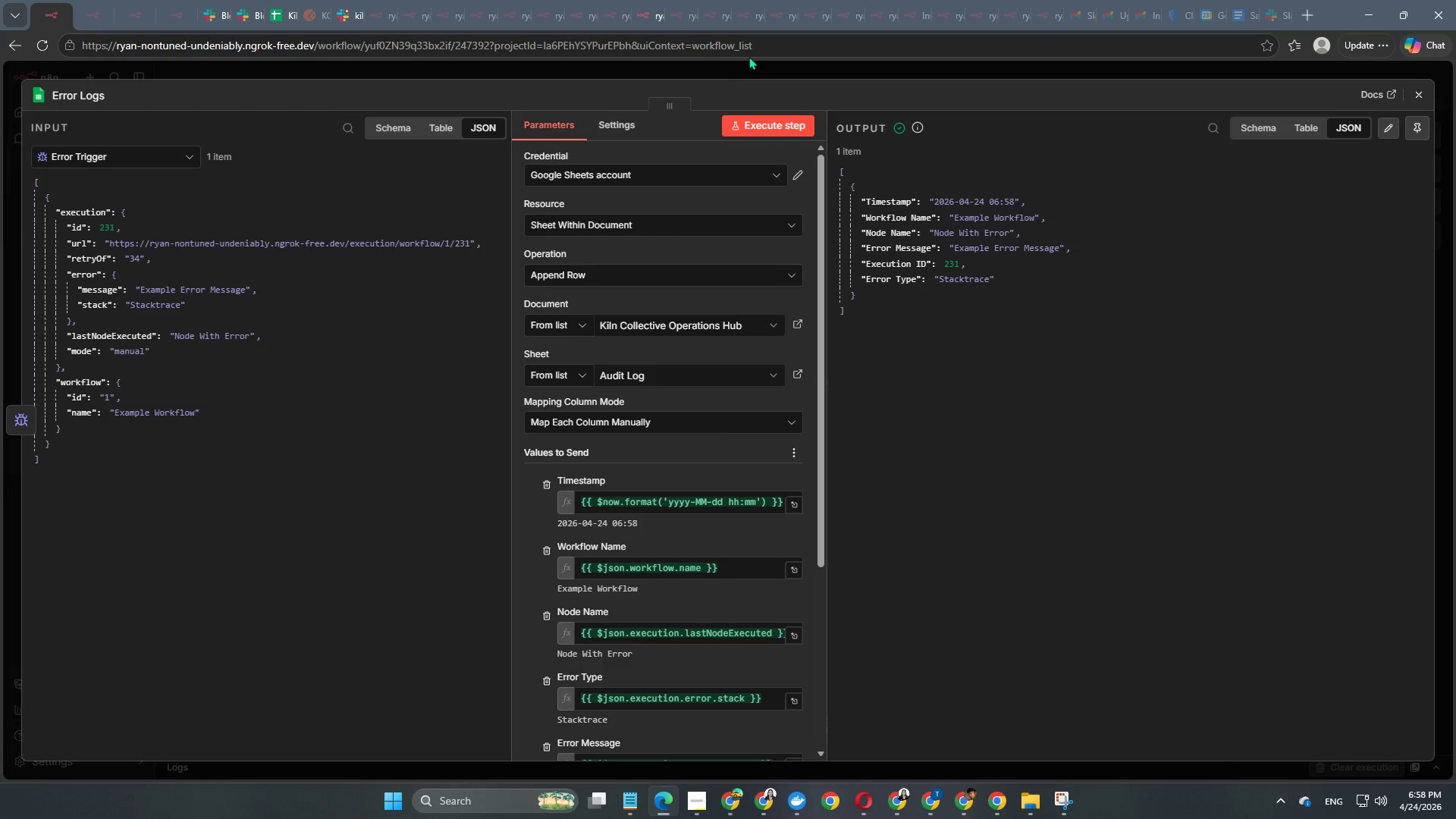 
left_click([743, 66])
 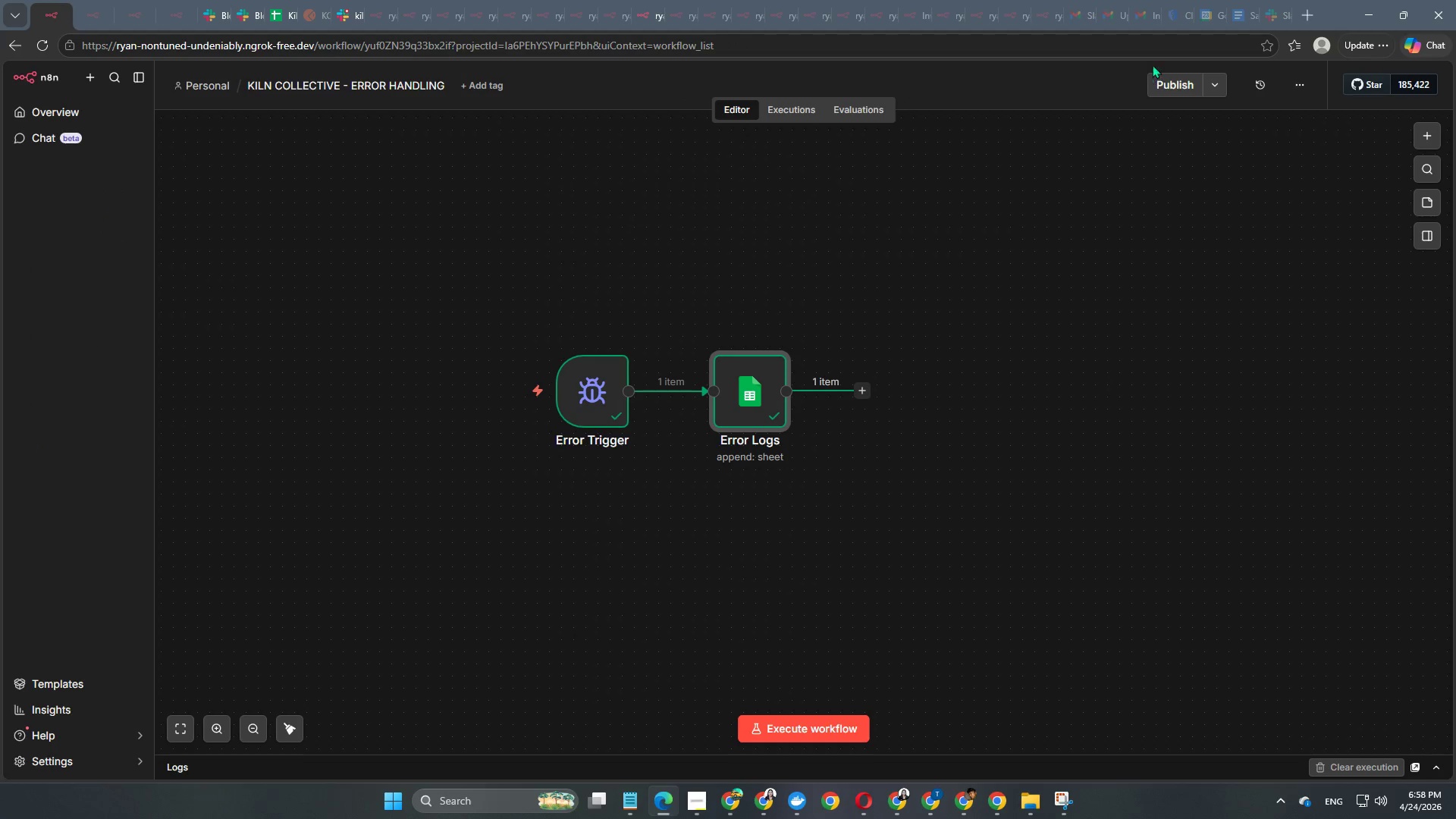 
left_click([1186, 86])
 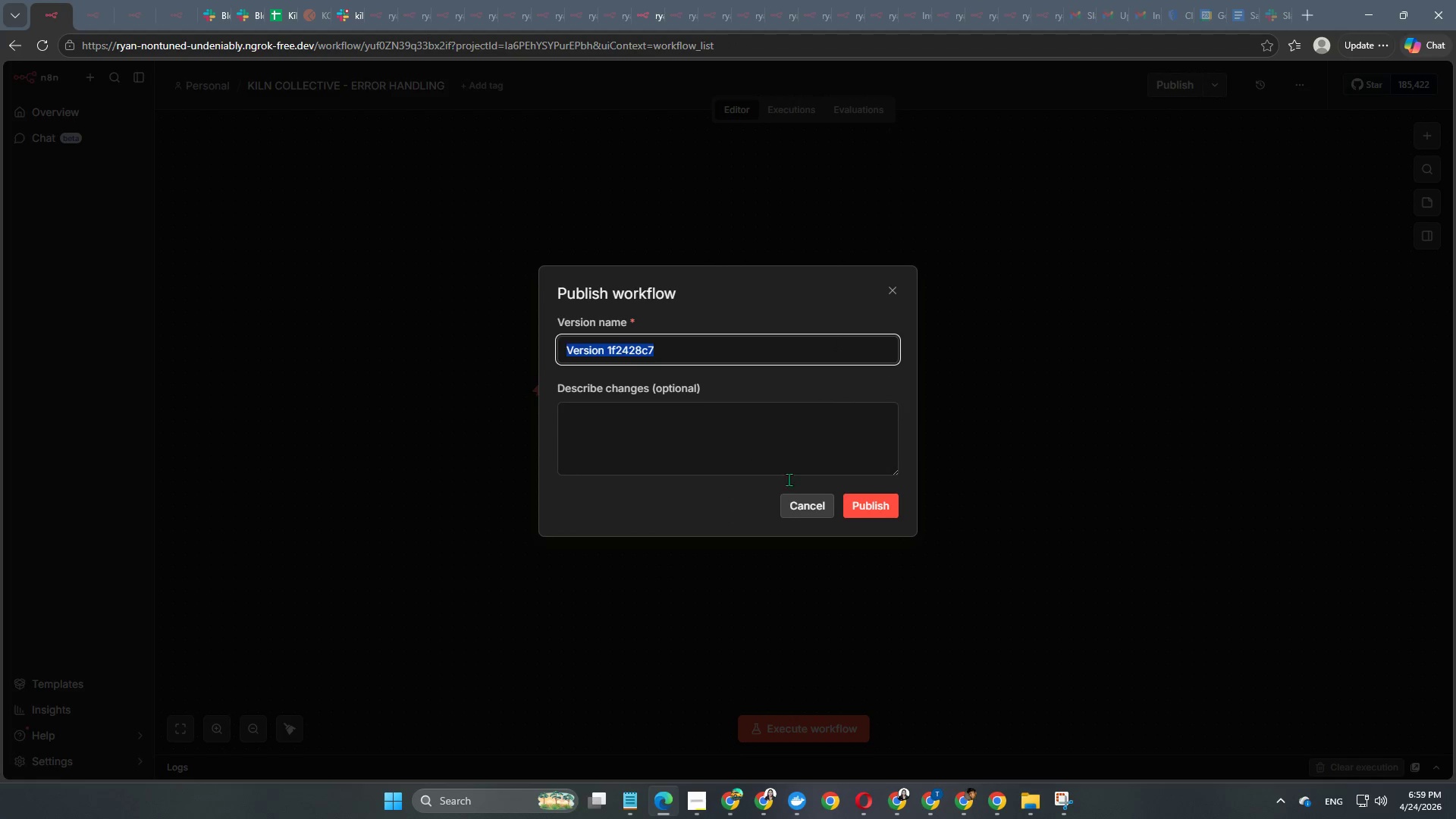 
left_click([881, 503])
 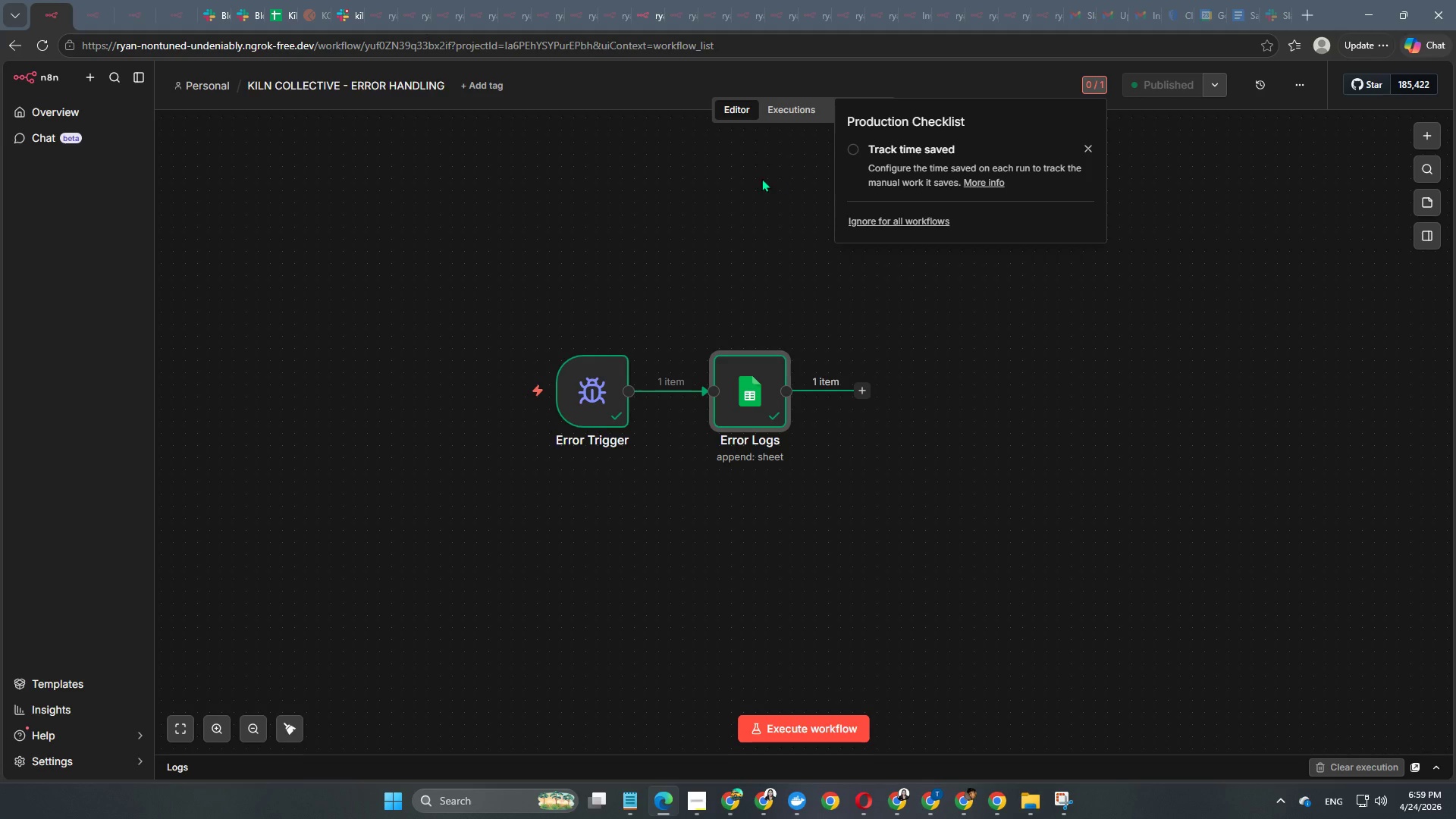 
left_click([37, 111])
 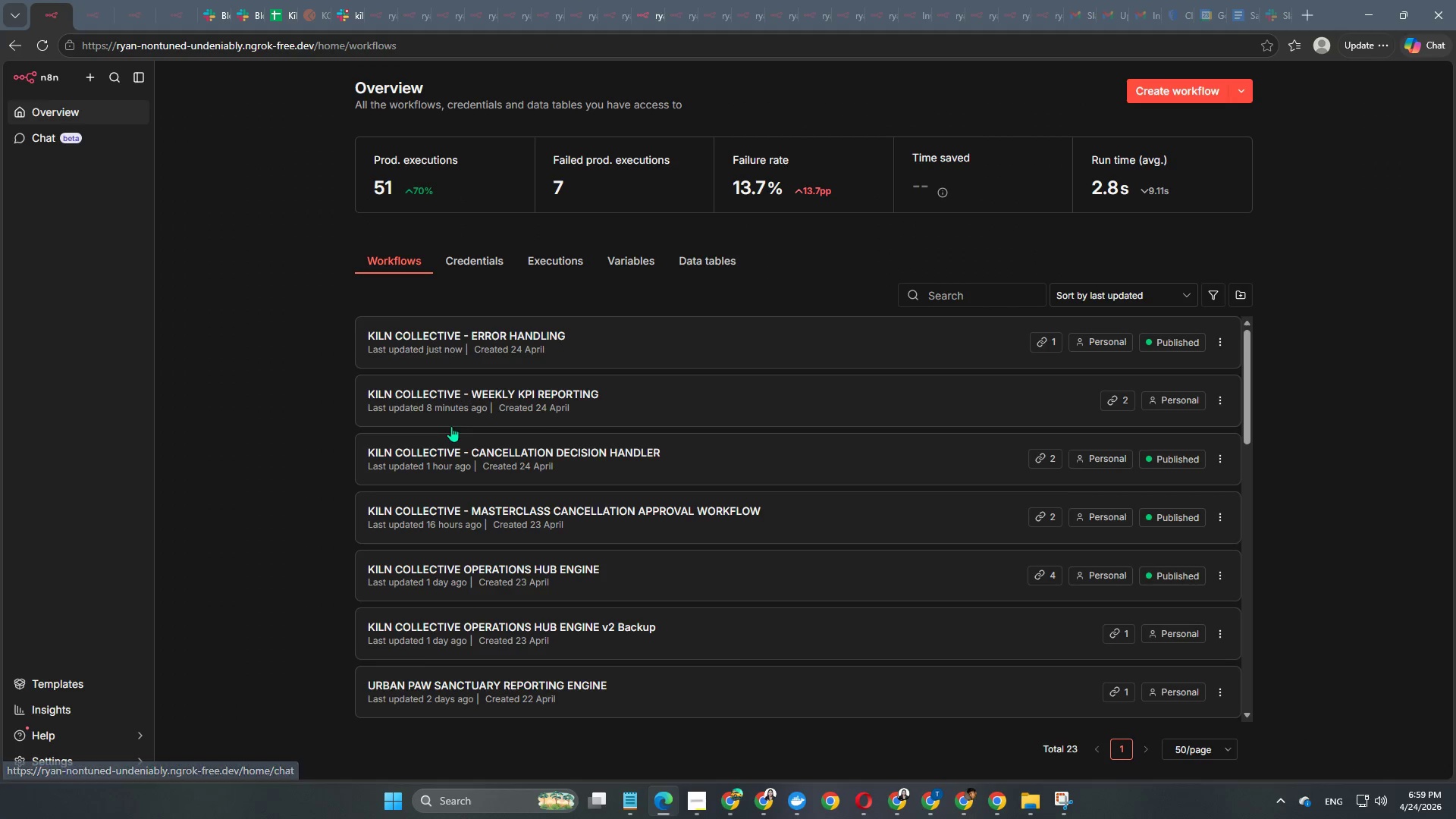 
right_click([52, 20])
 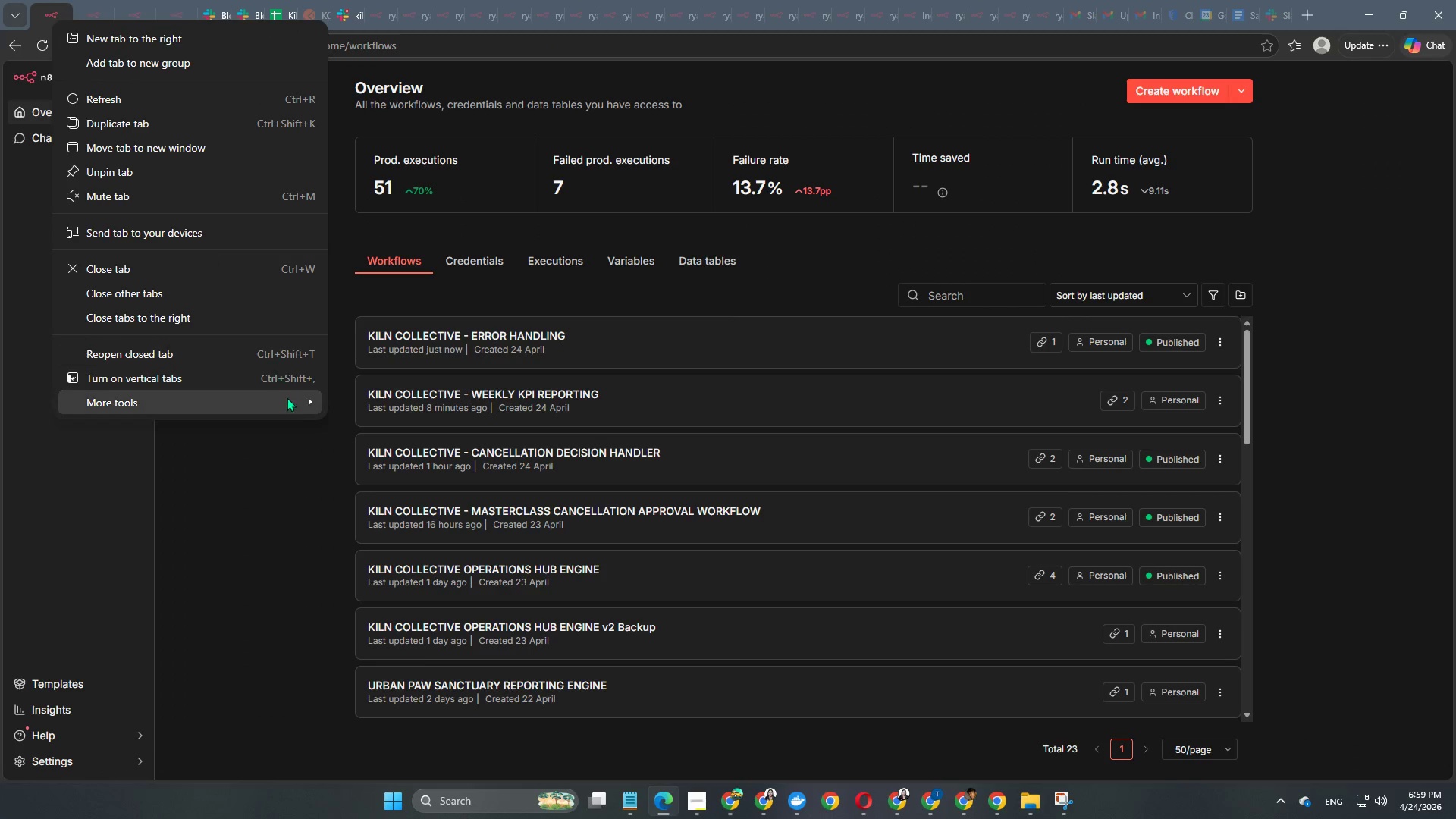 
left_click([276, 509])
 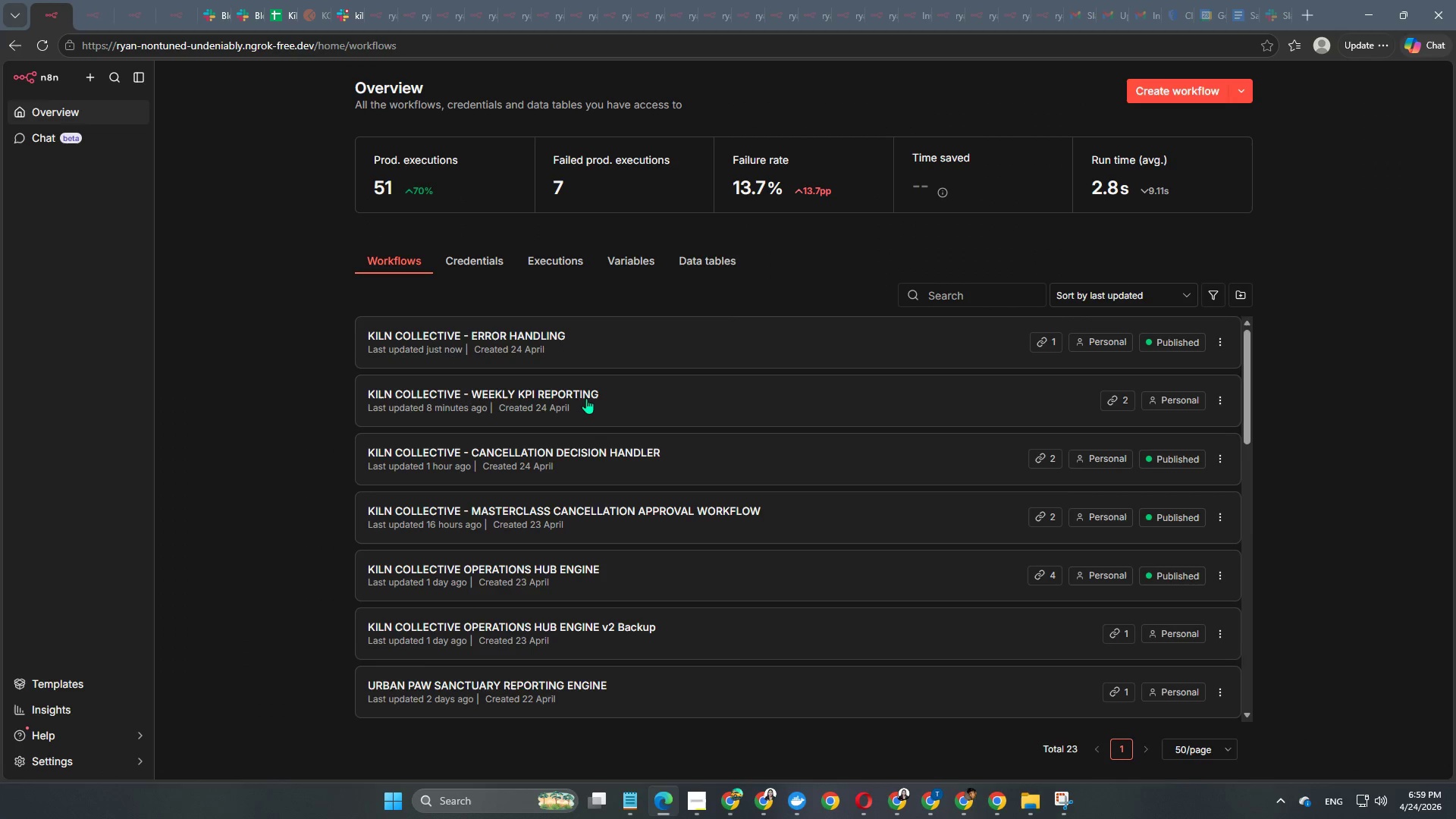 
left_click([586, 399])
 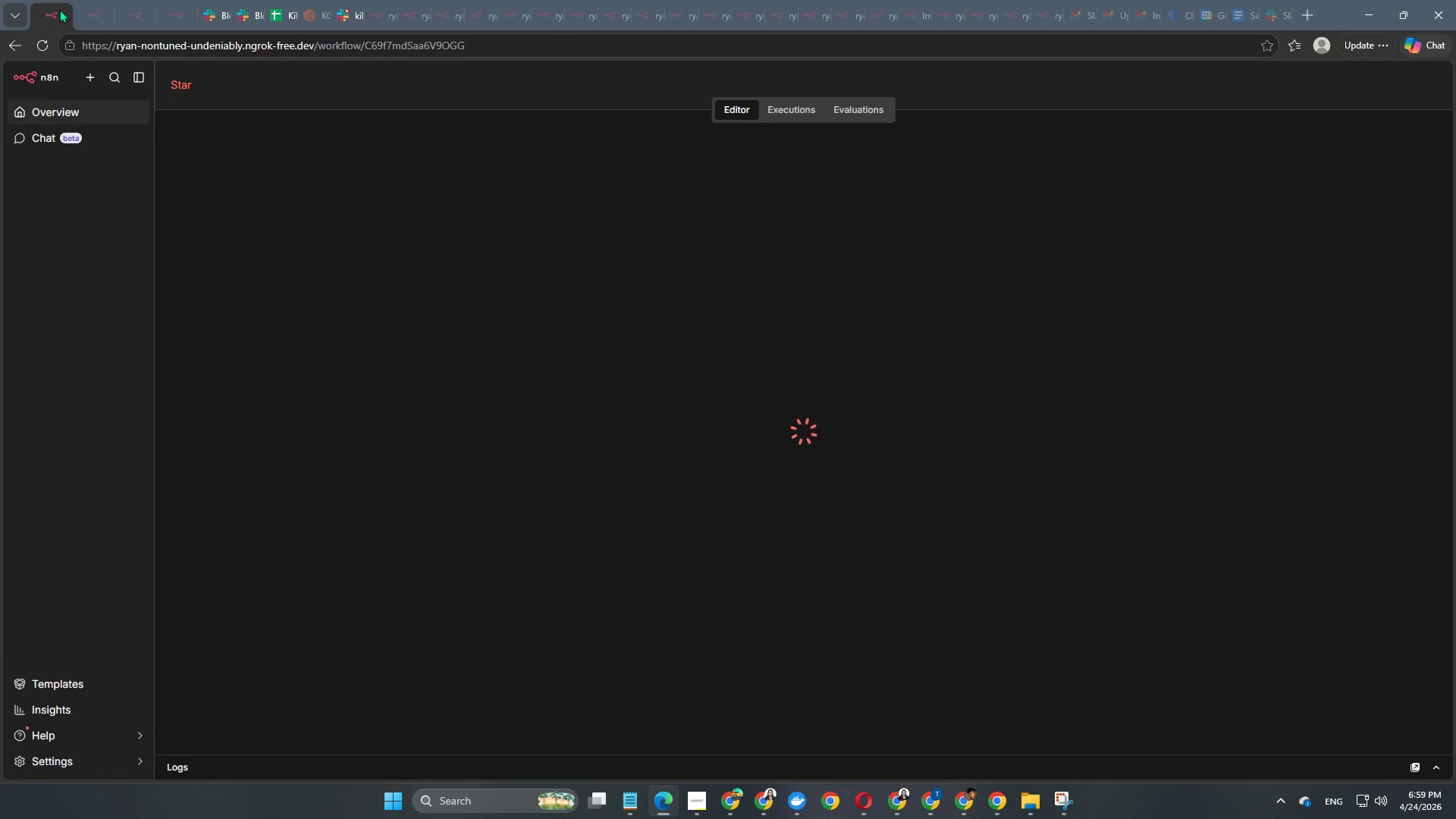 
left_click([85, 6])
 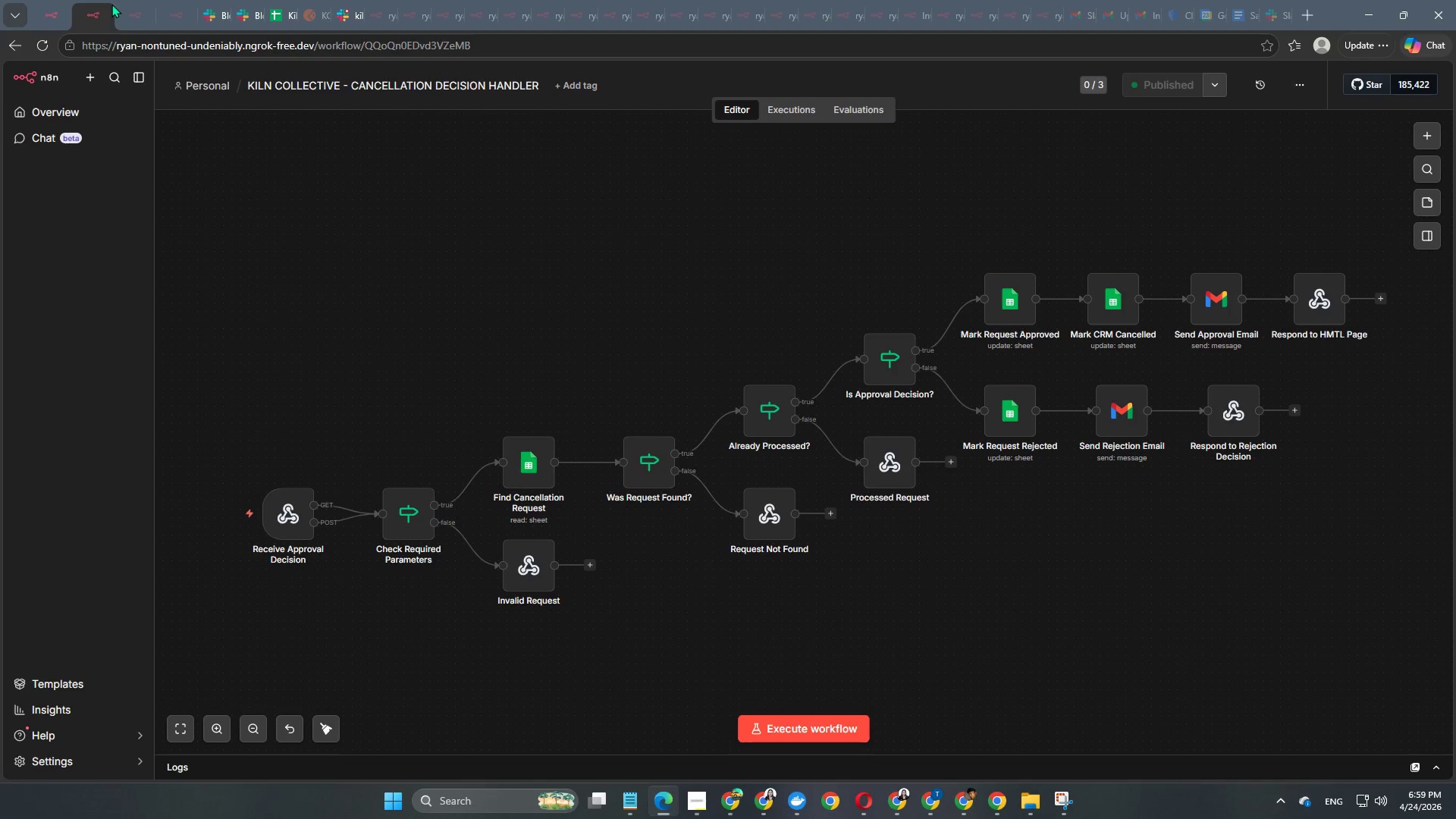 
double_click([126, 8])
 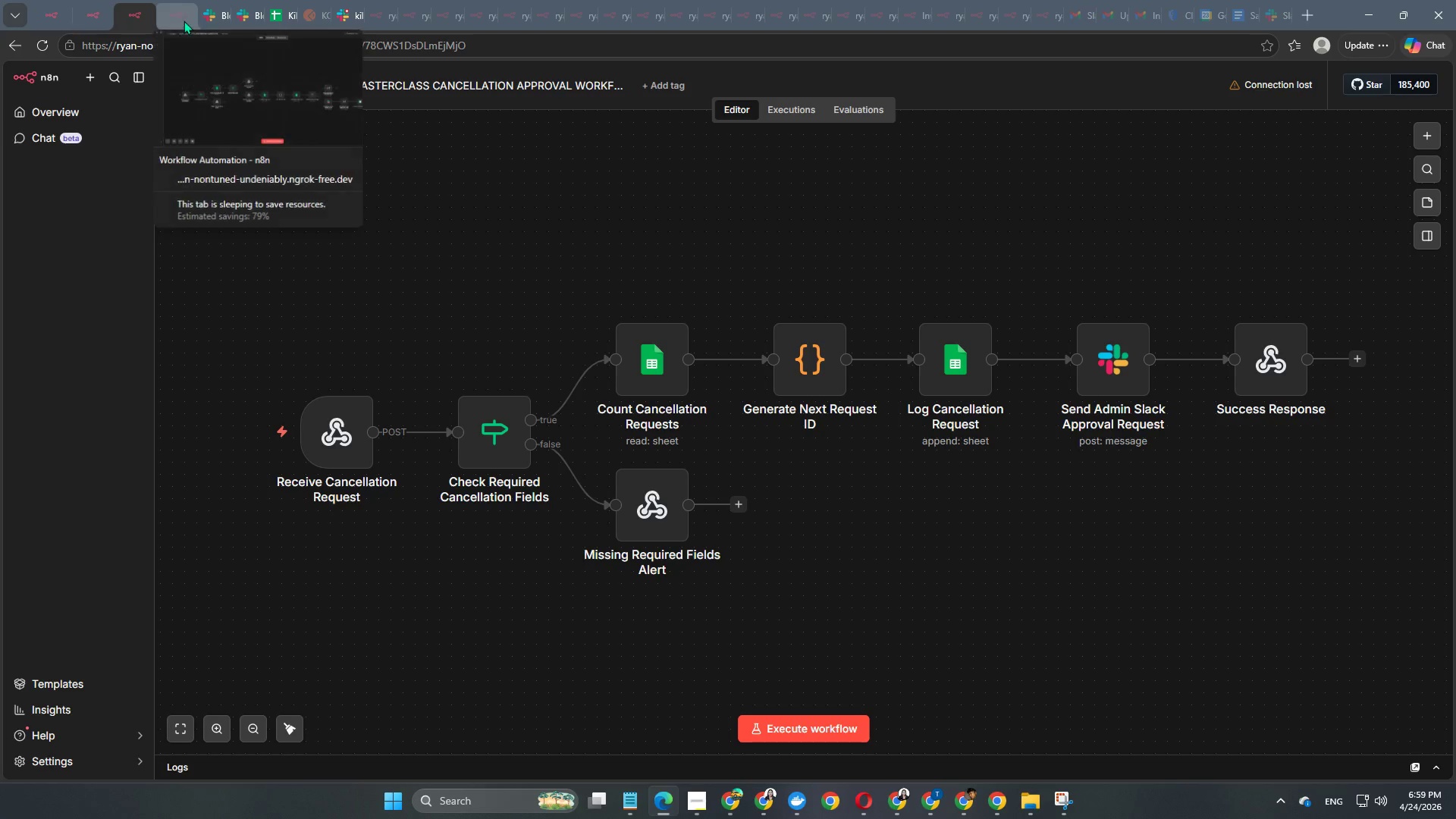 
left_click([178, 12])
 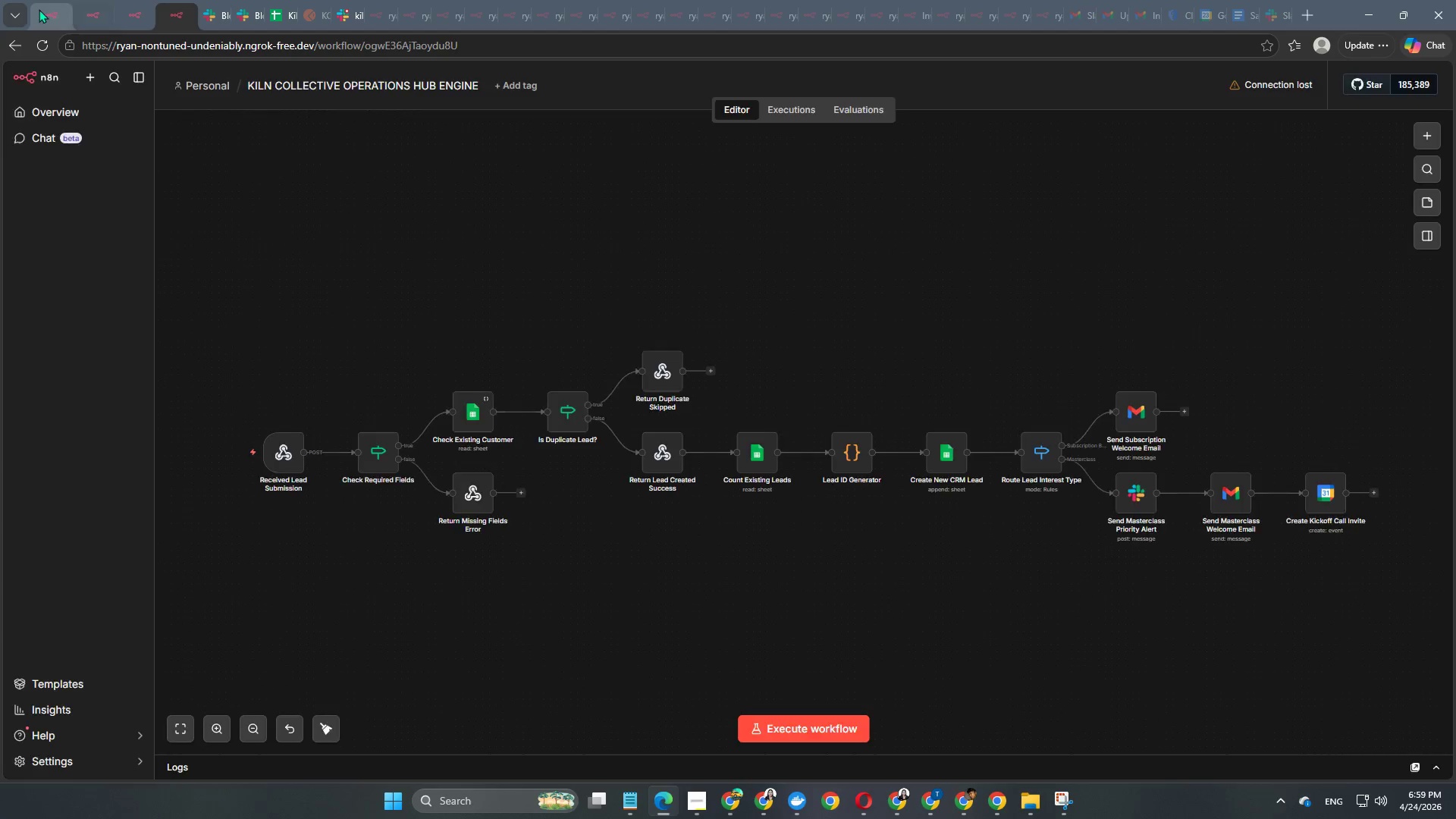 
left_click([36, 9])
 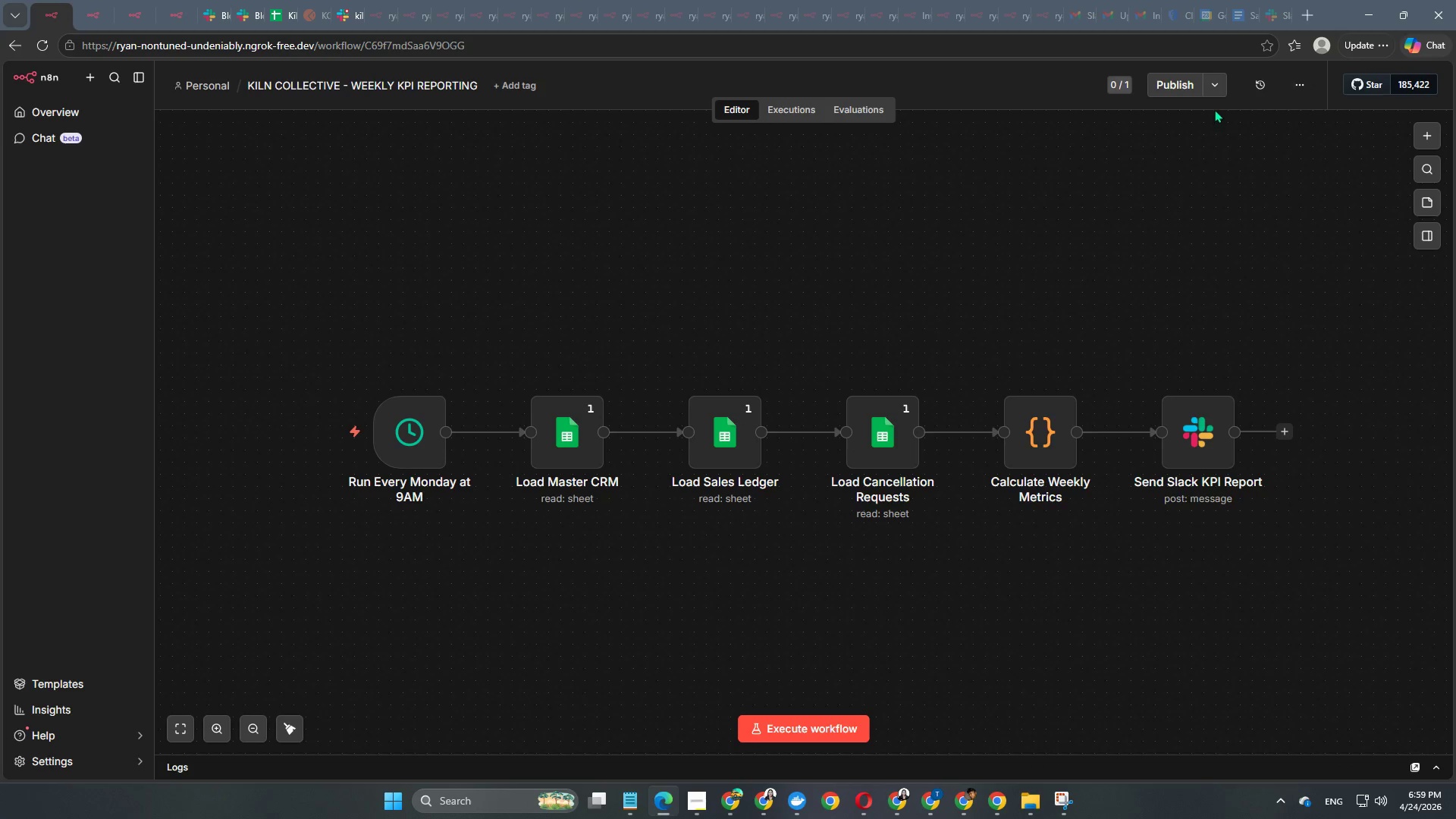 
wait(5.31)
 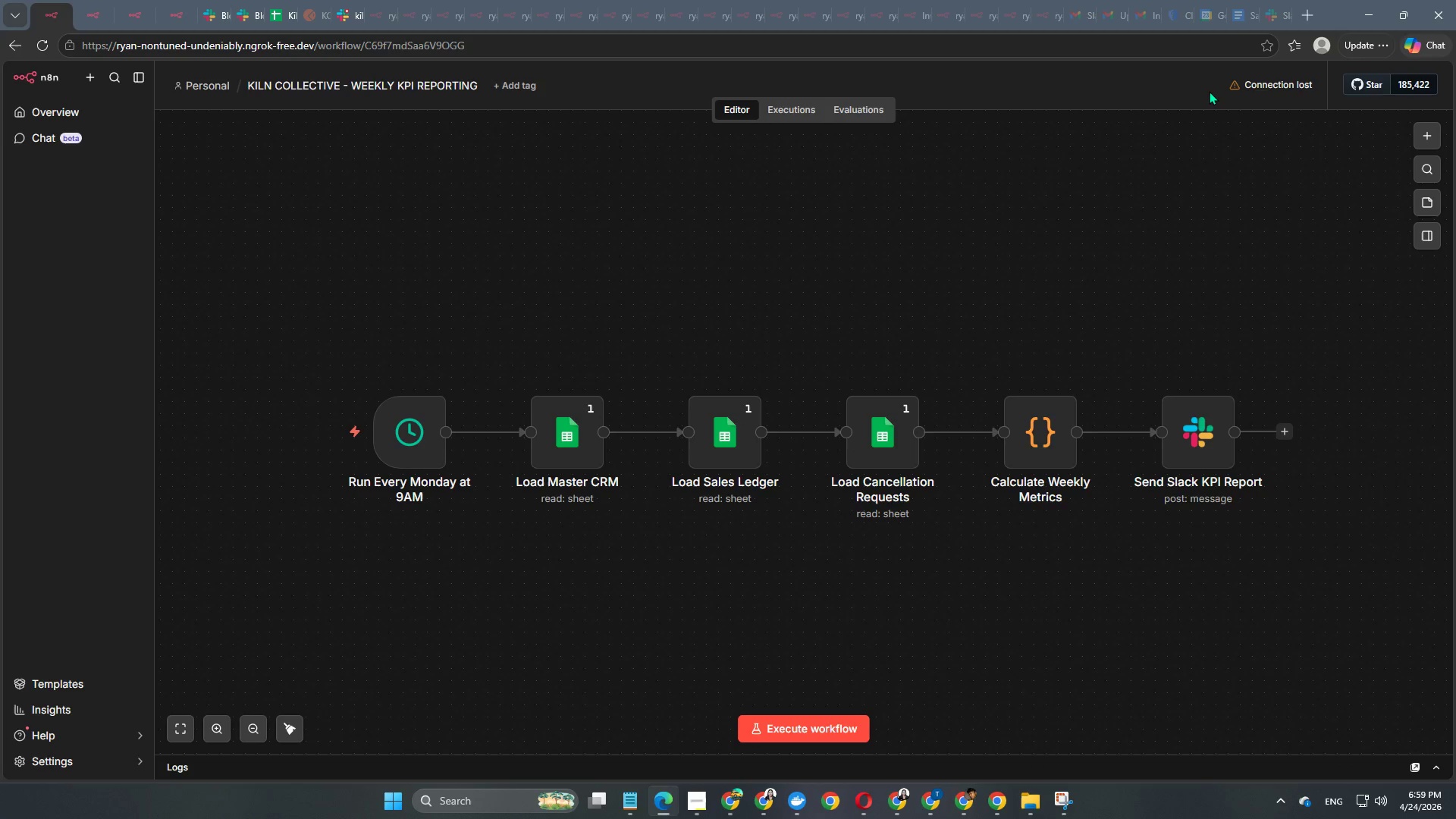 
left_click([1175, 86])
 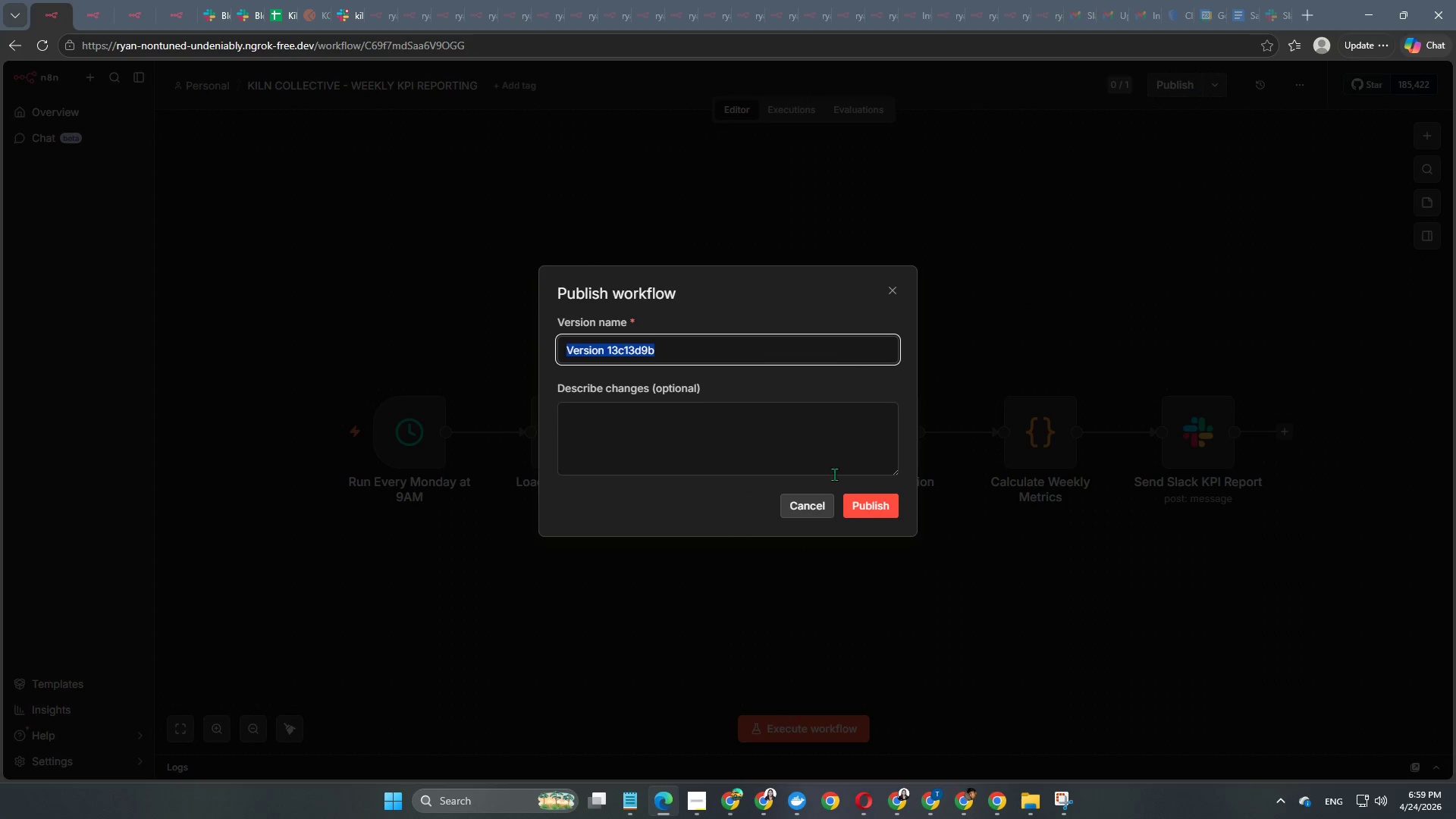 
left_click([860, 518])
 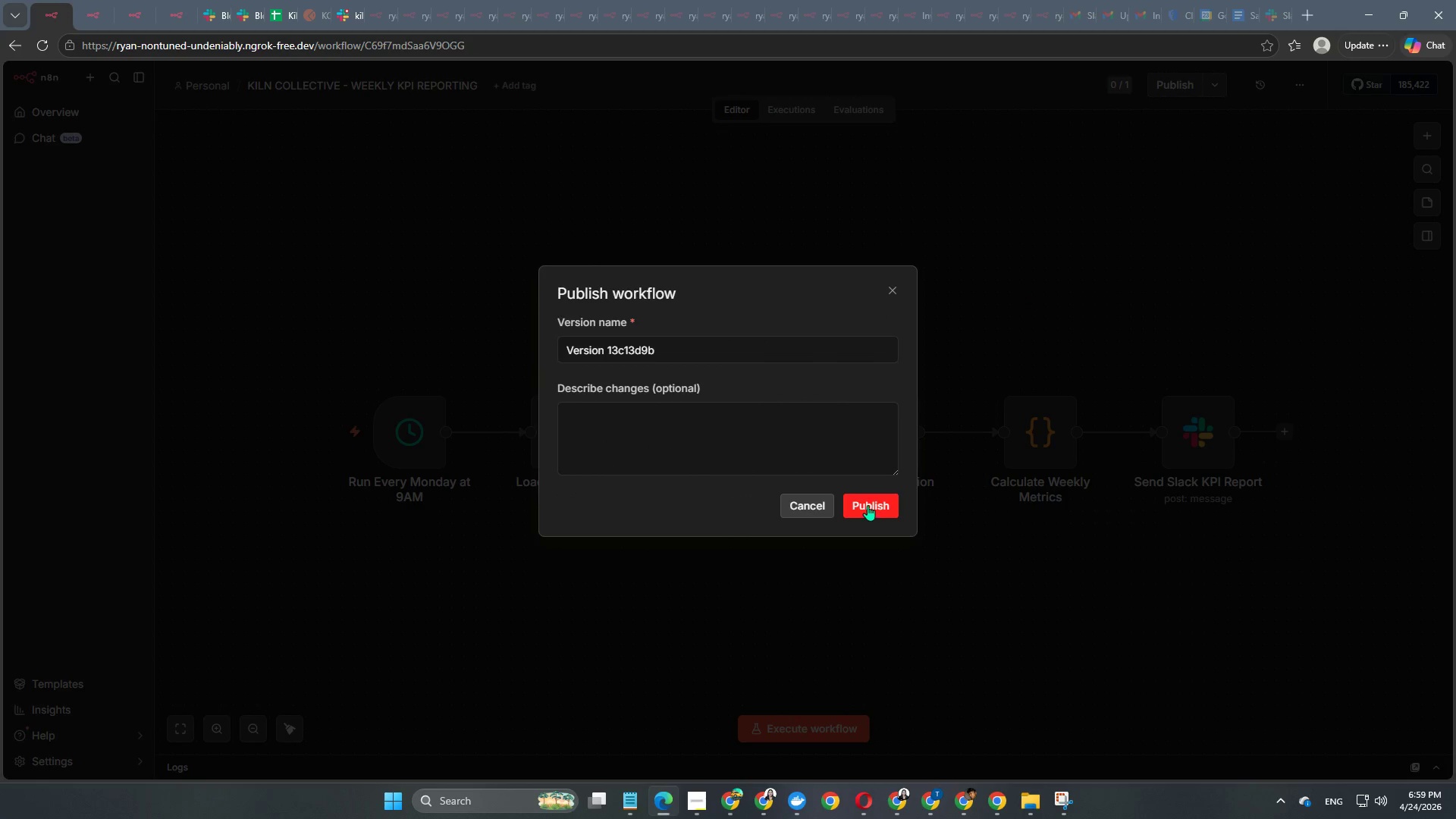 
left_click([868, 505])
 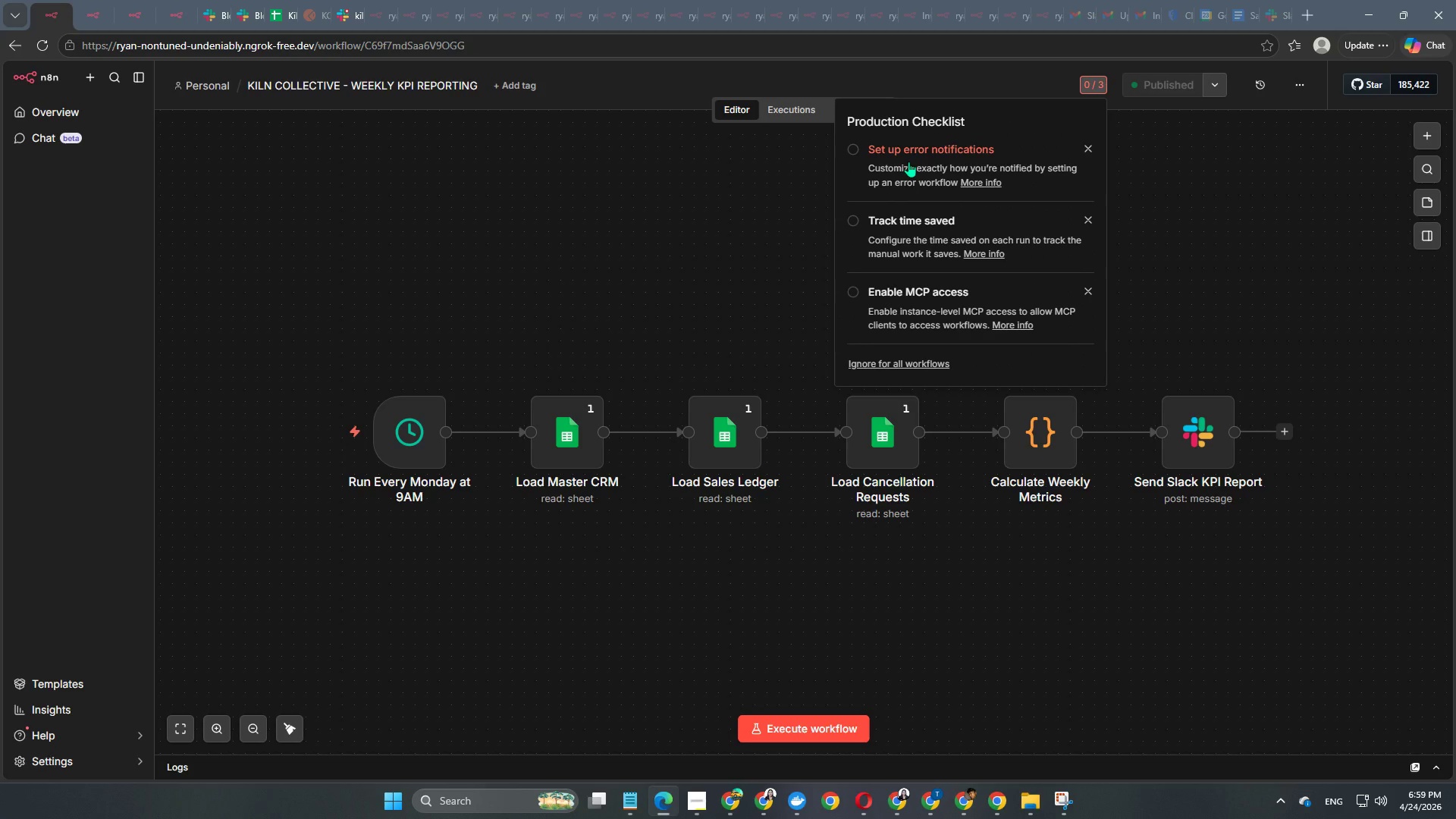 
left_click([908, 162])
 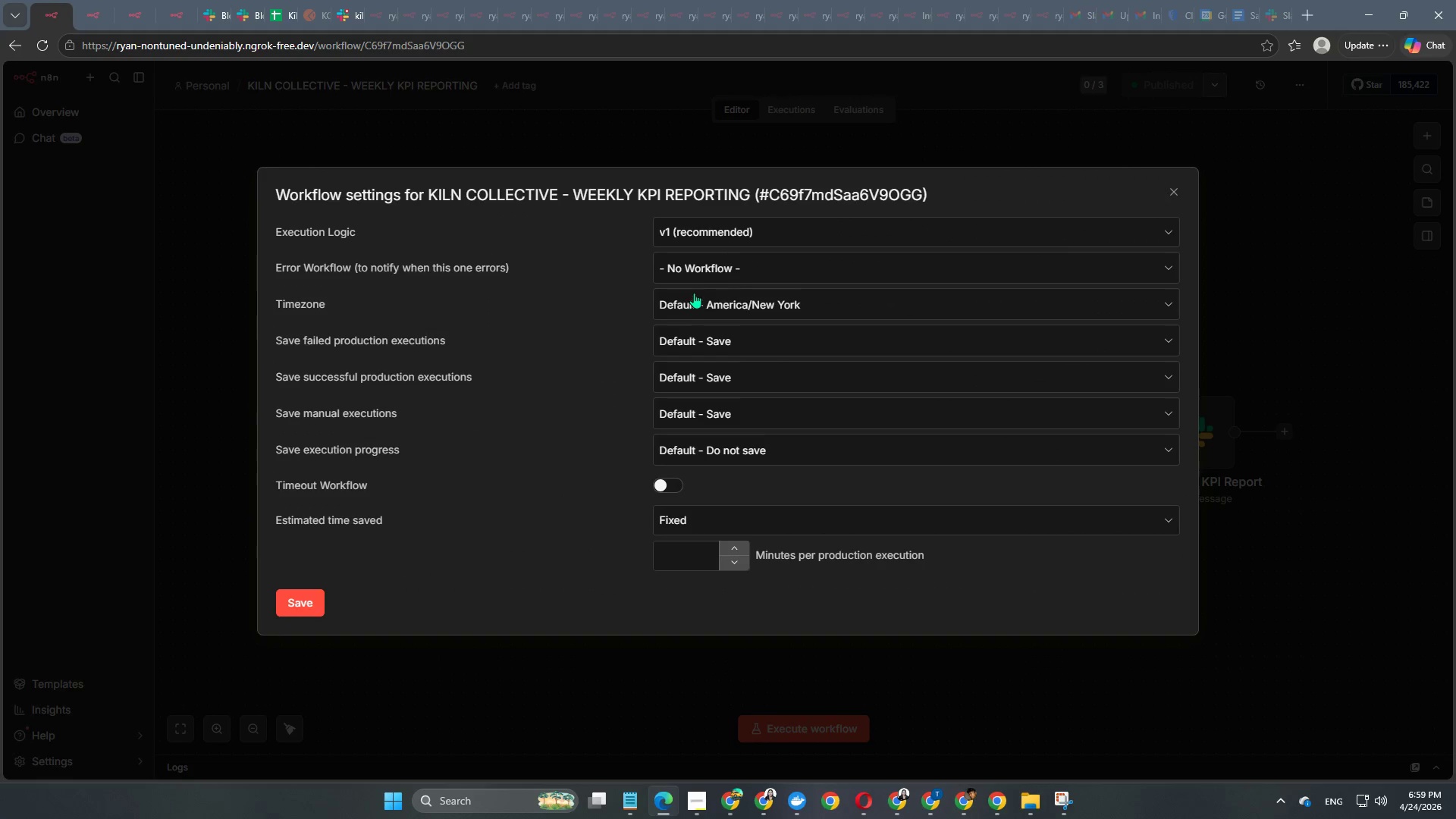 
left_click([709, 267])
 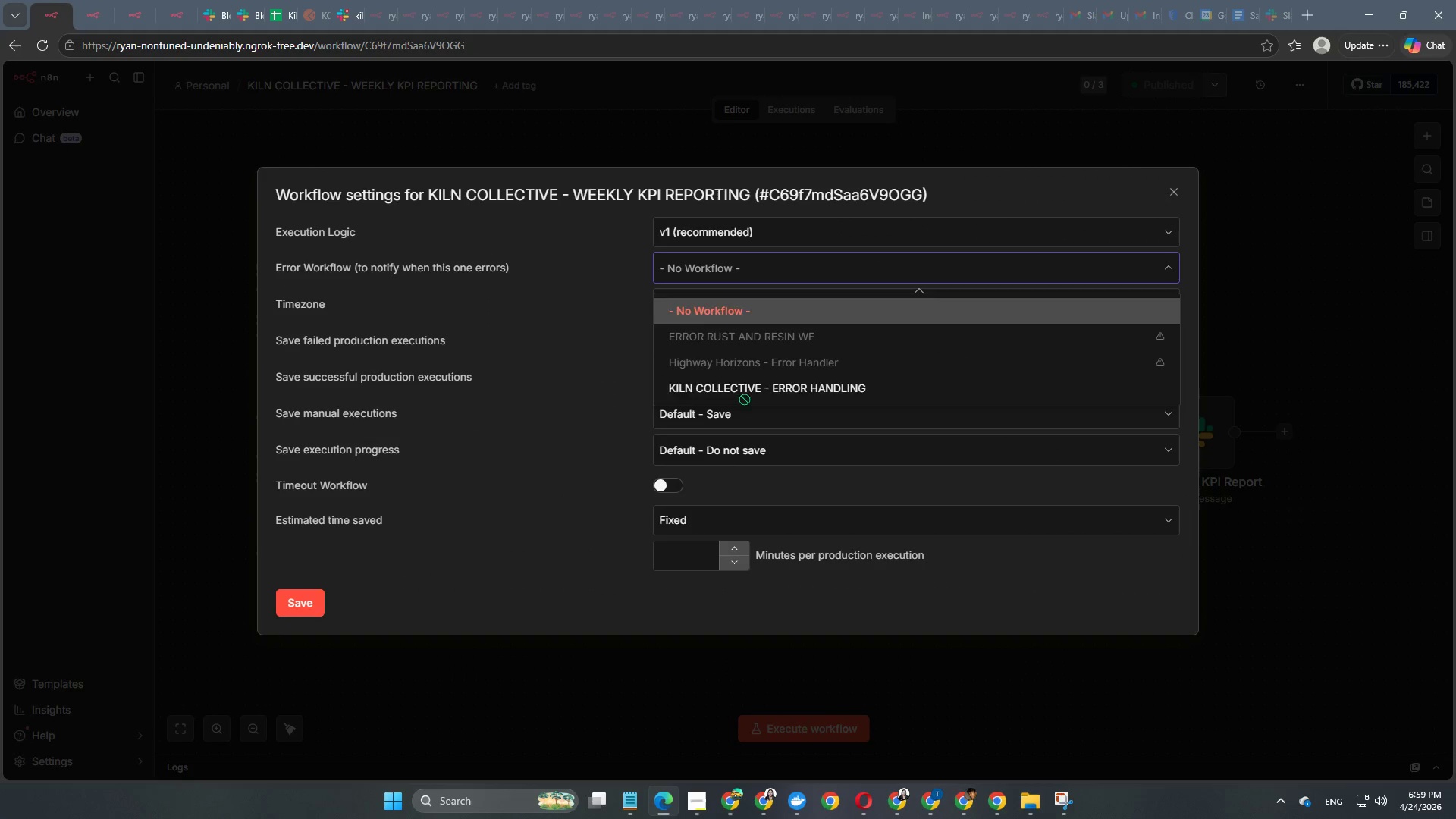 
left_click([748, 396])
 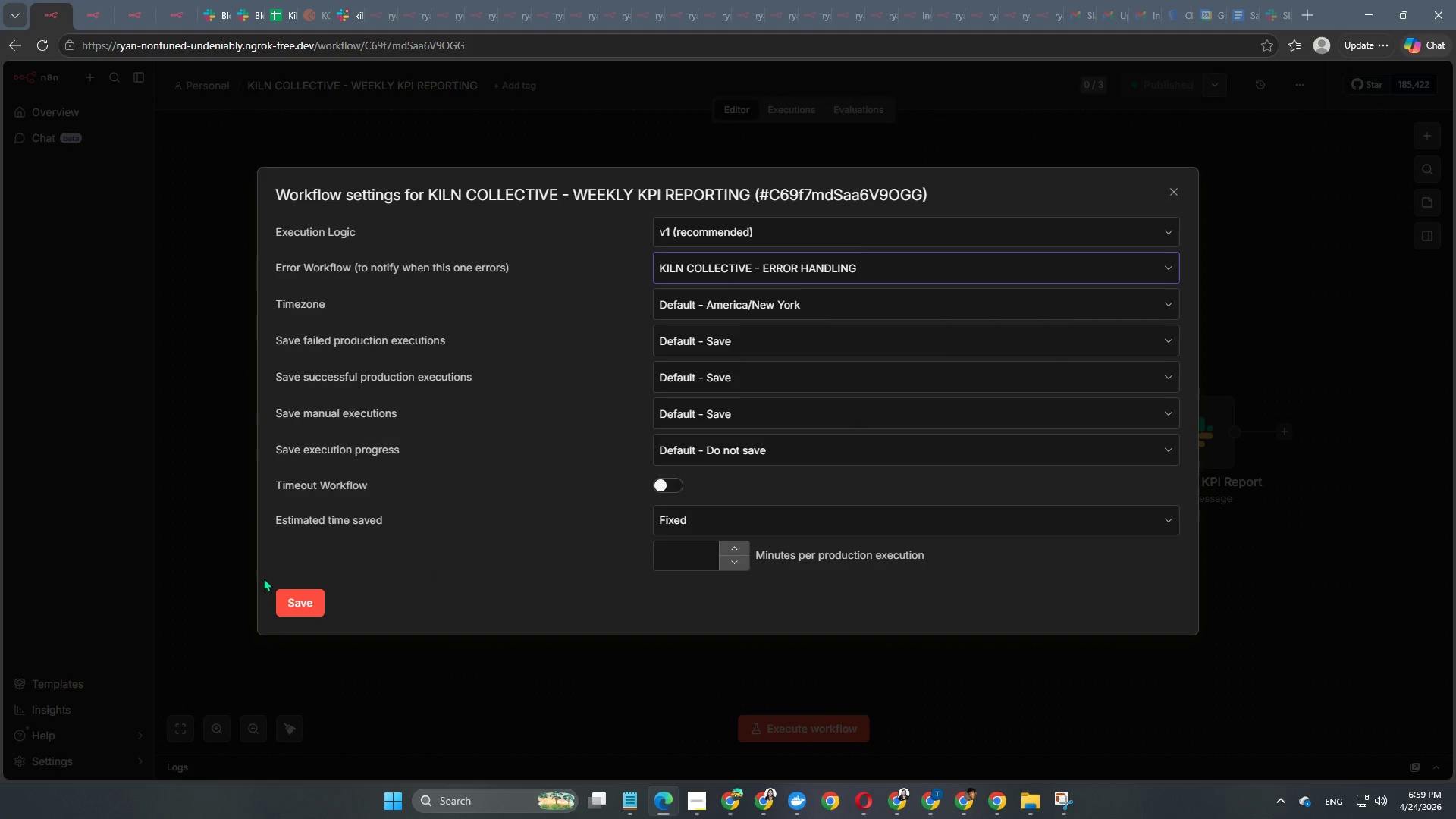 
left_click([289, 606])
 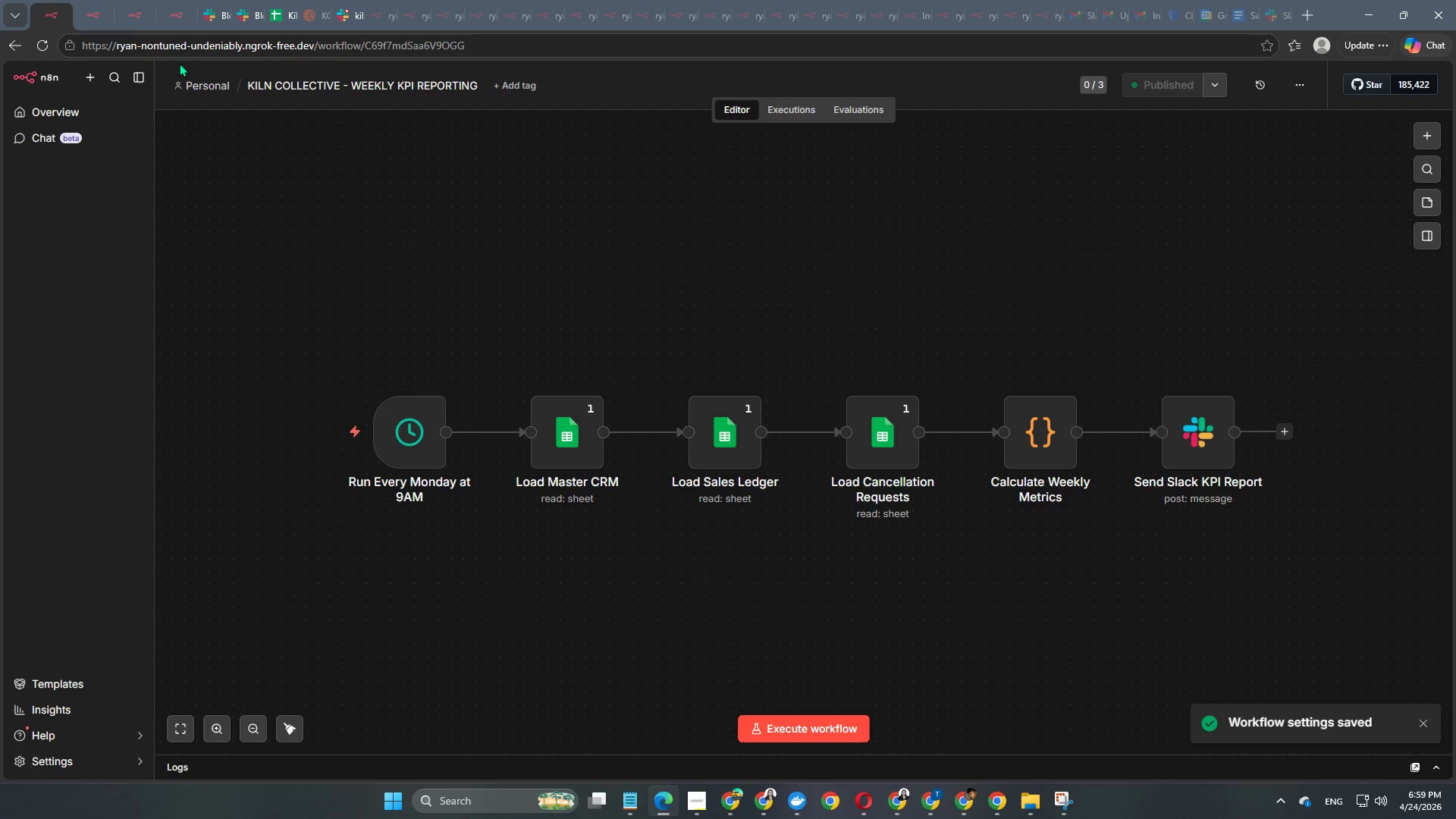 
left_click([103, 14])
 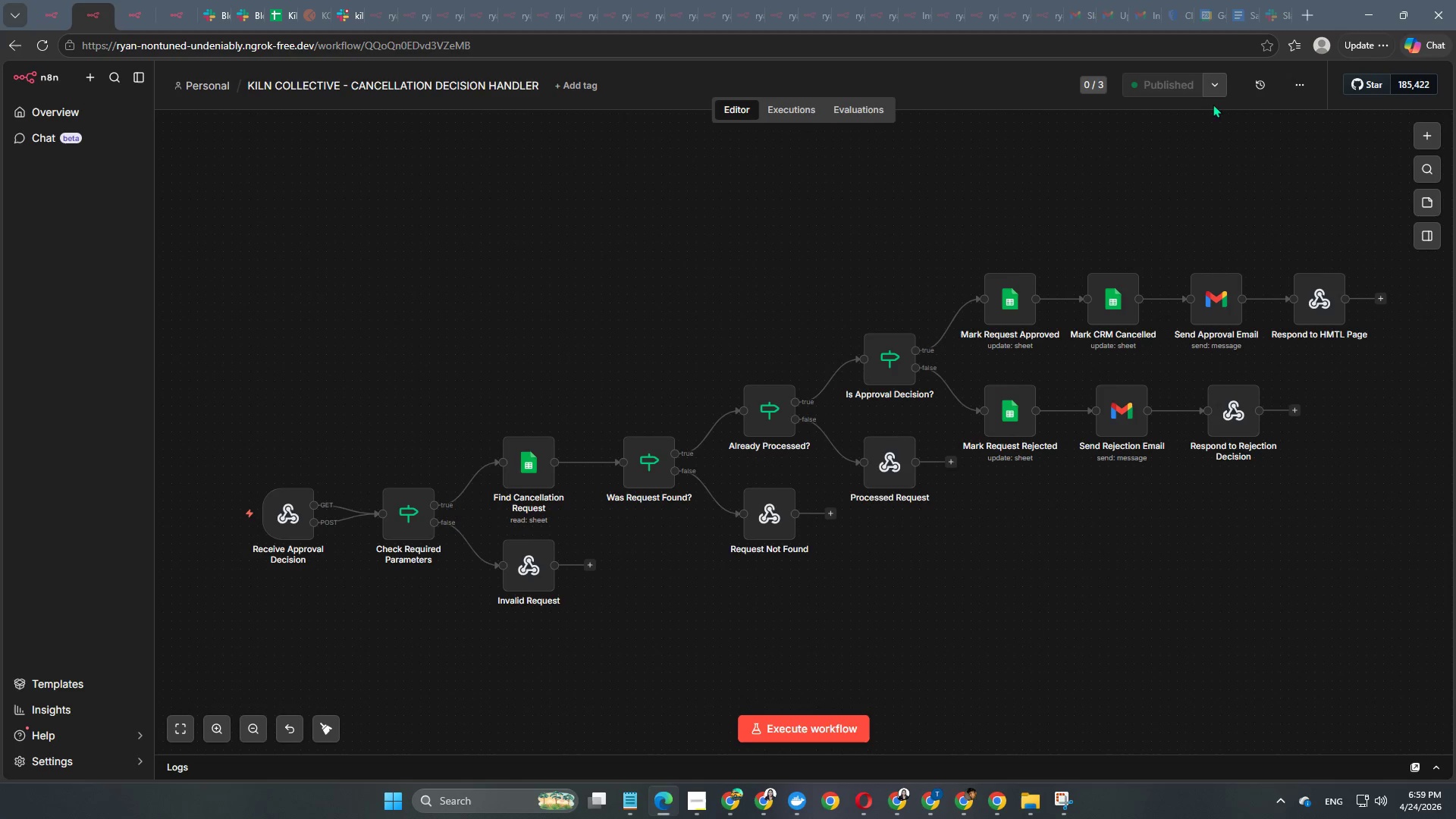 
left_click([1210, 88])
 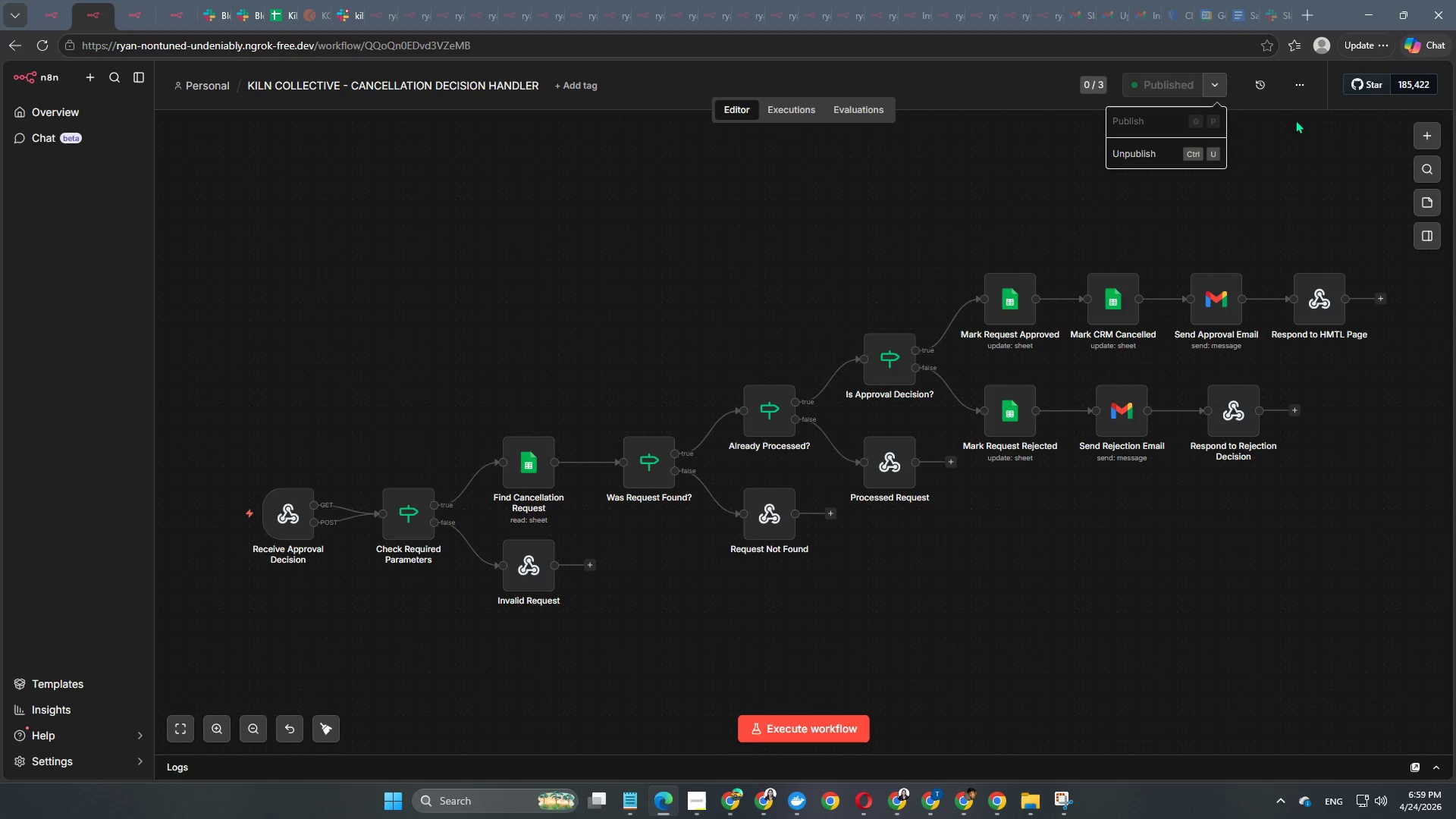 
double_click([1298, 85])
 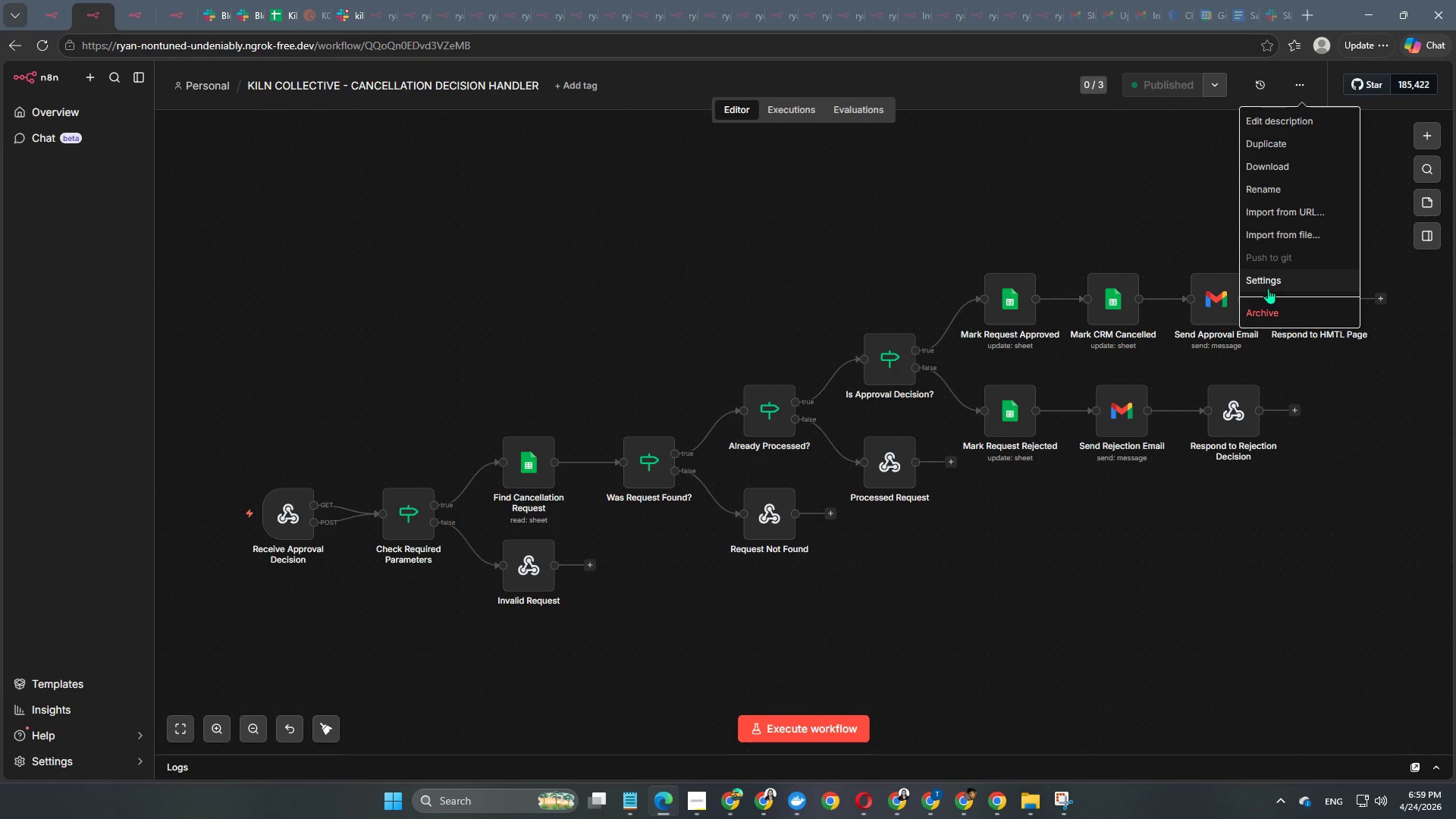 
left_click([1268, 288])
 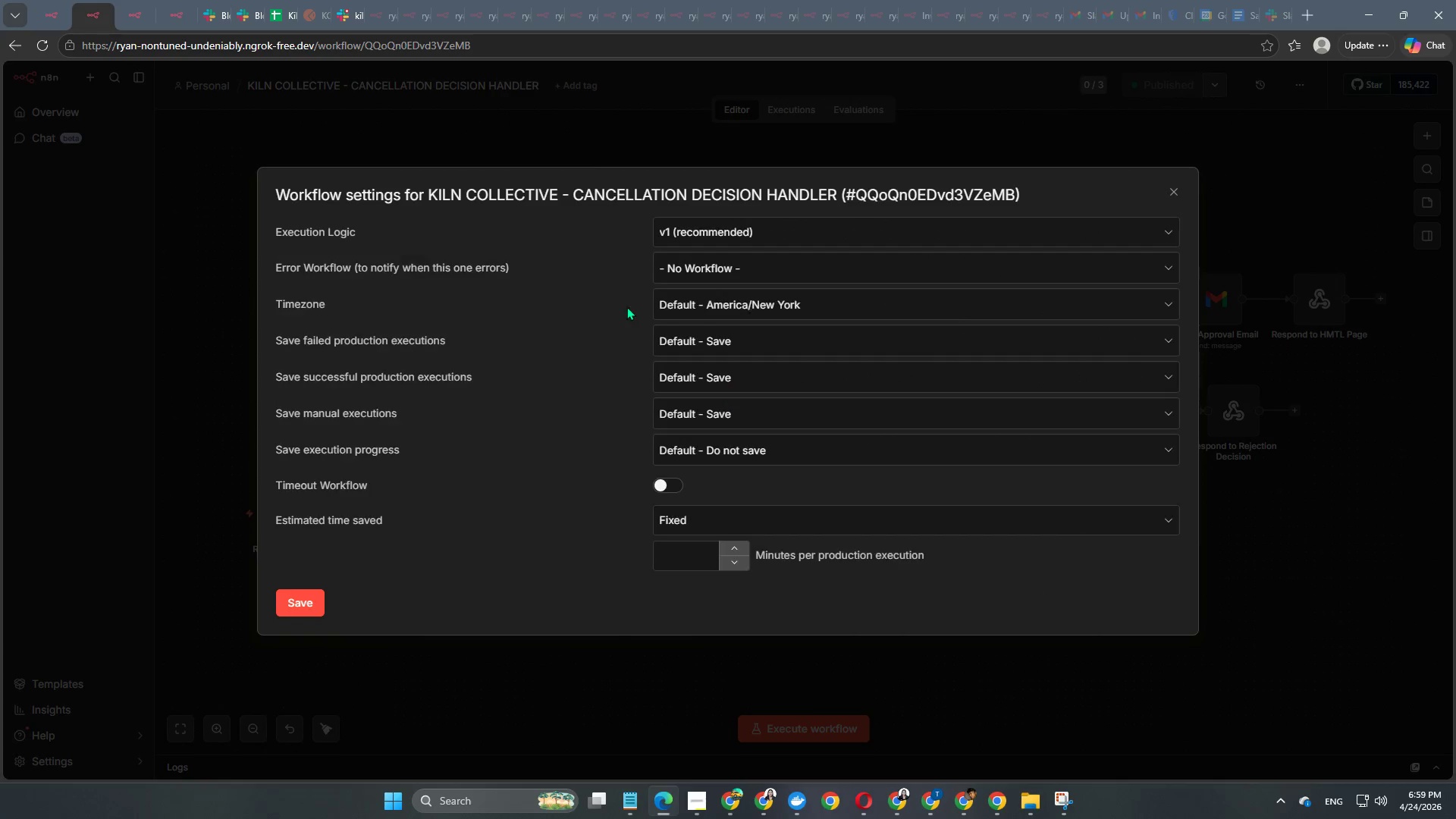 
left_click([725, 268])
 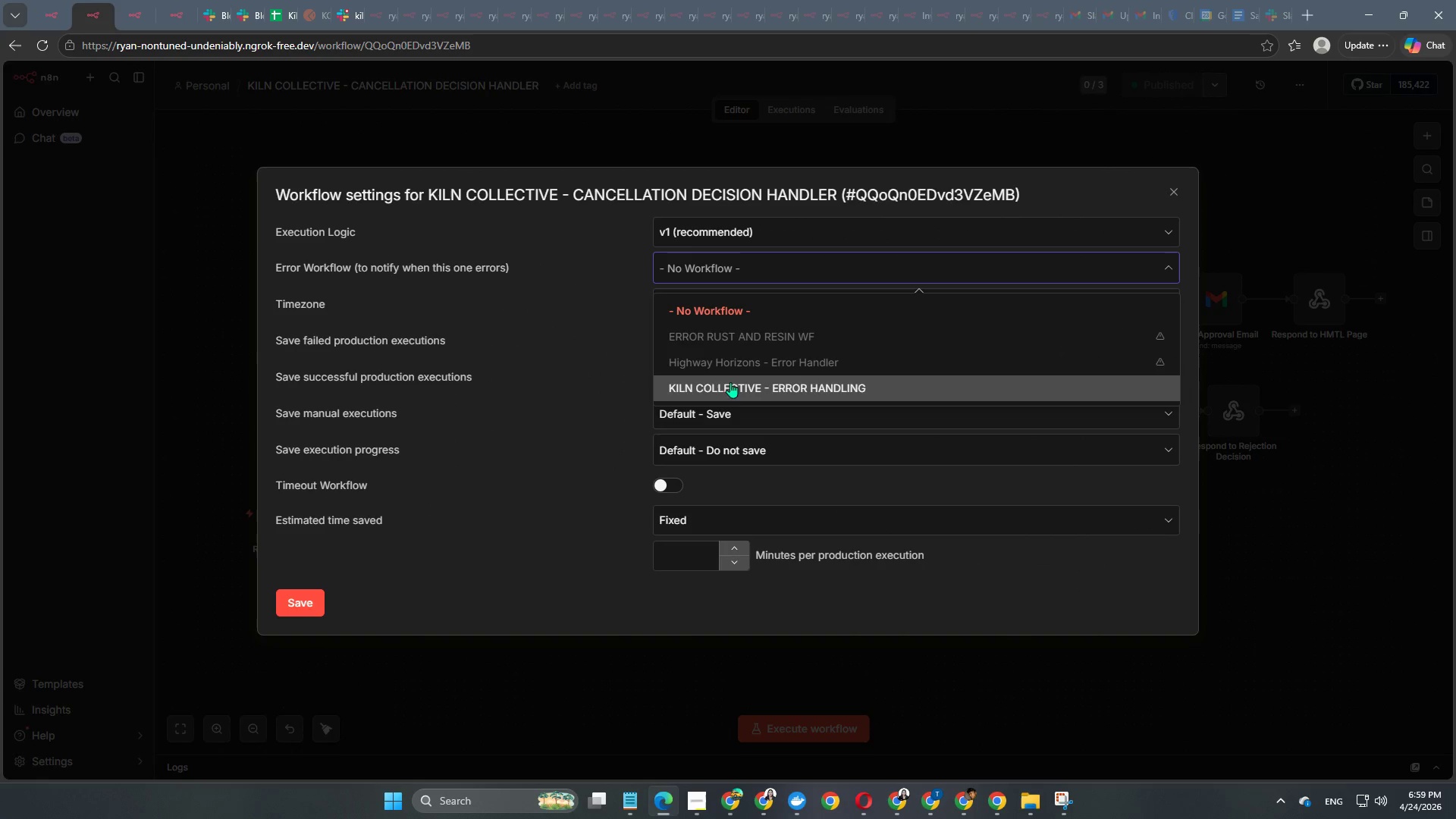 
left_click([726, 396])
 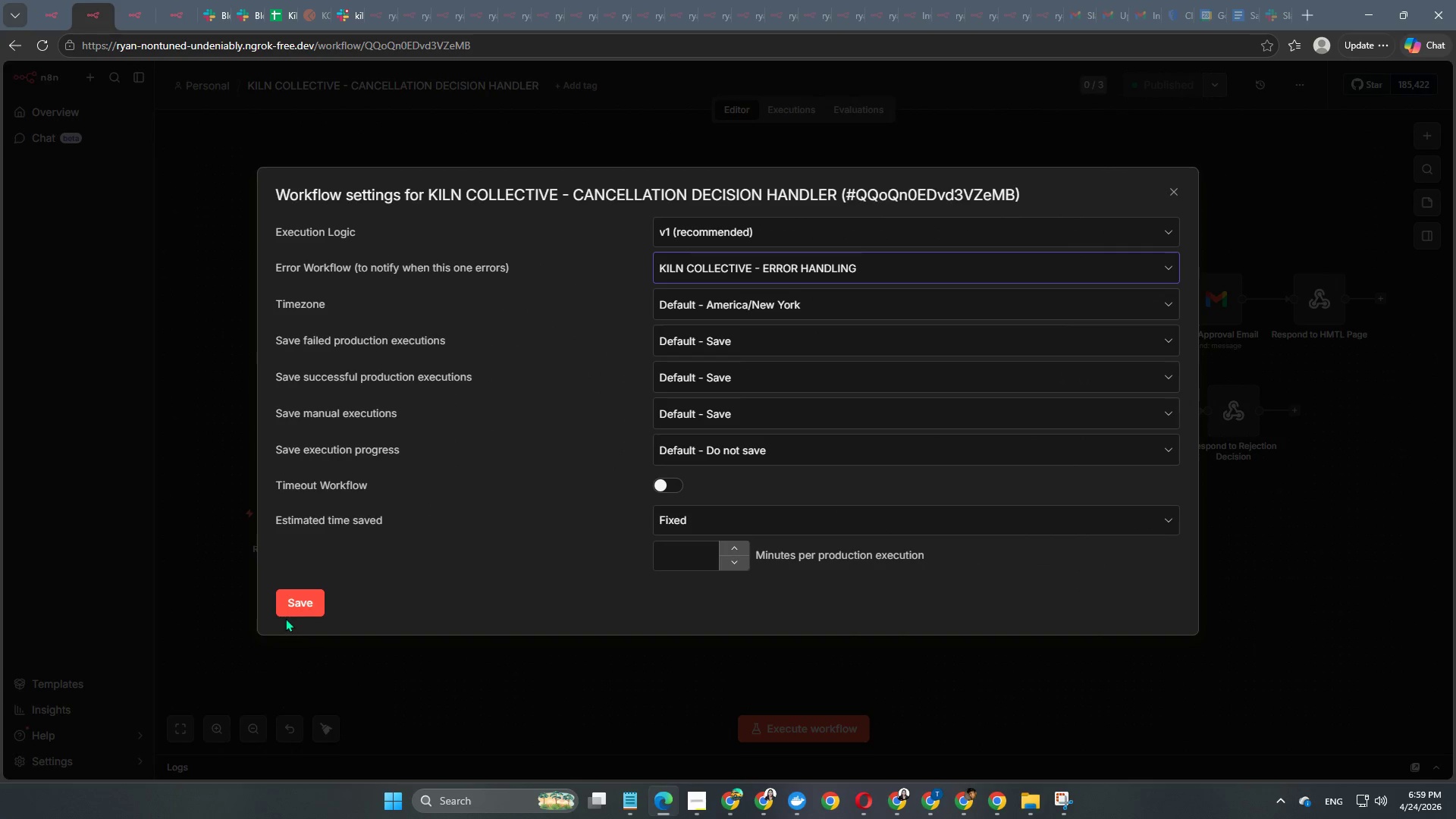 
double_click([290, 607])
 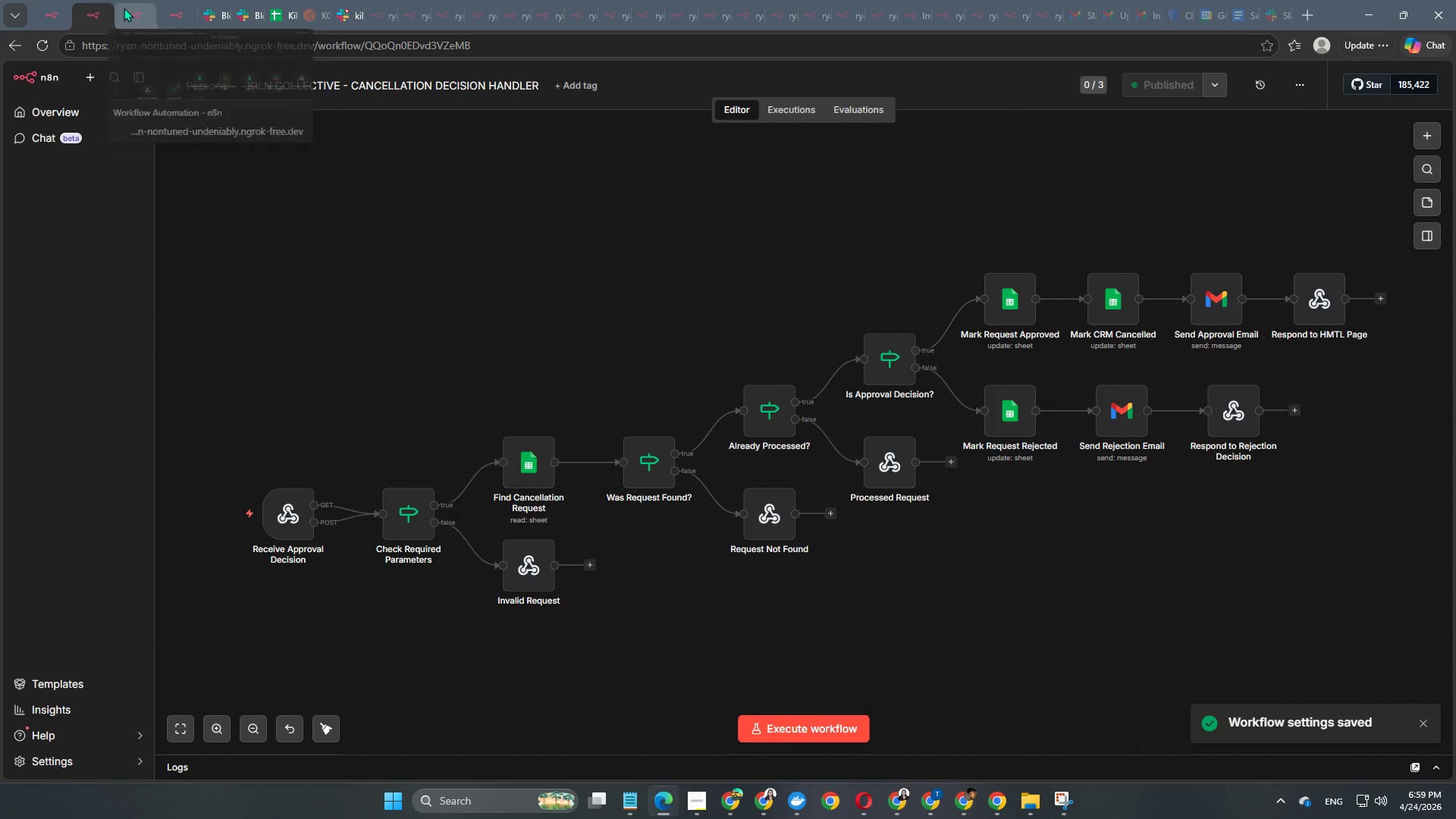 
left_click([124, 8])
 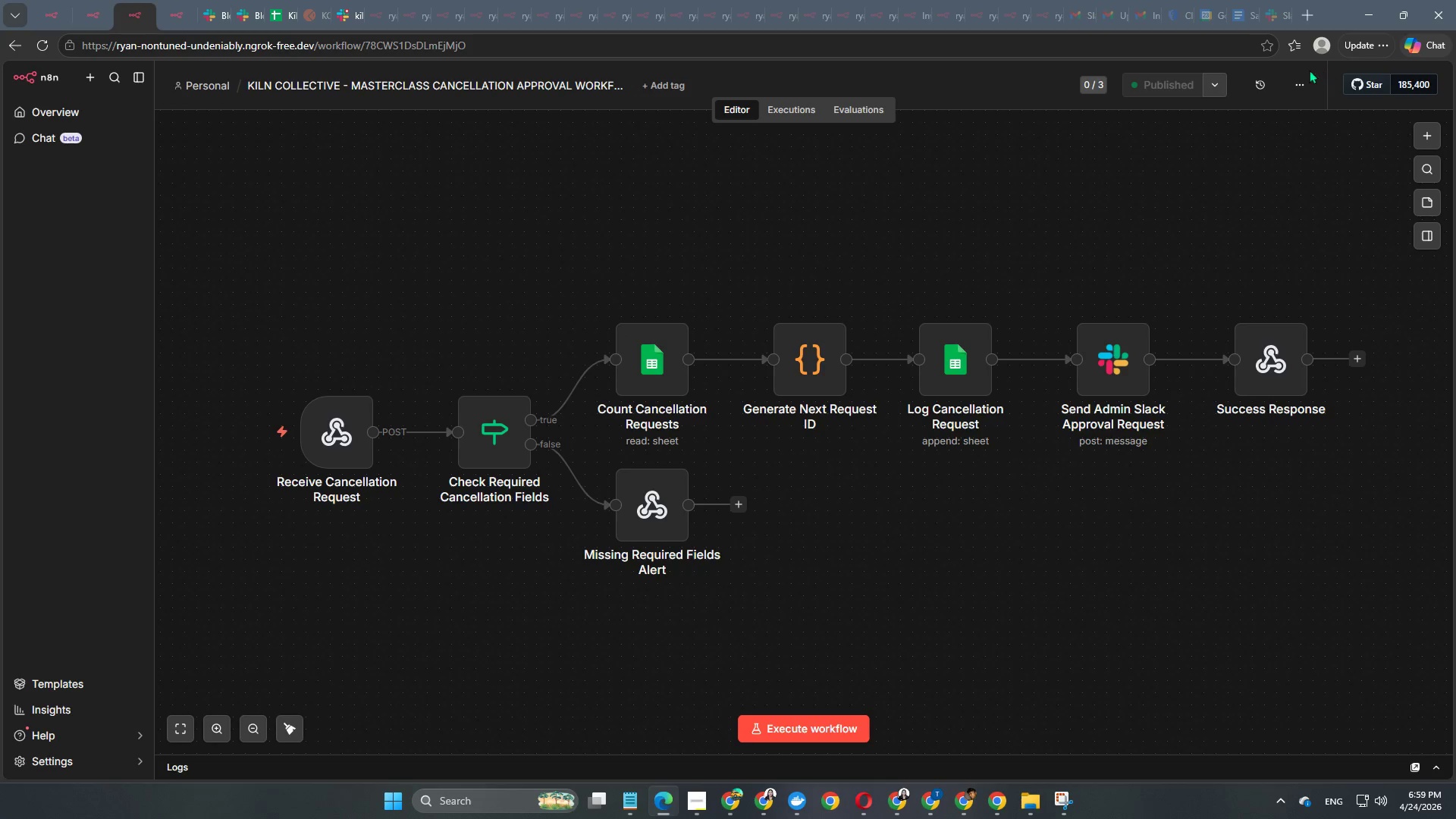 
left_click([1294, 84])
 